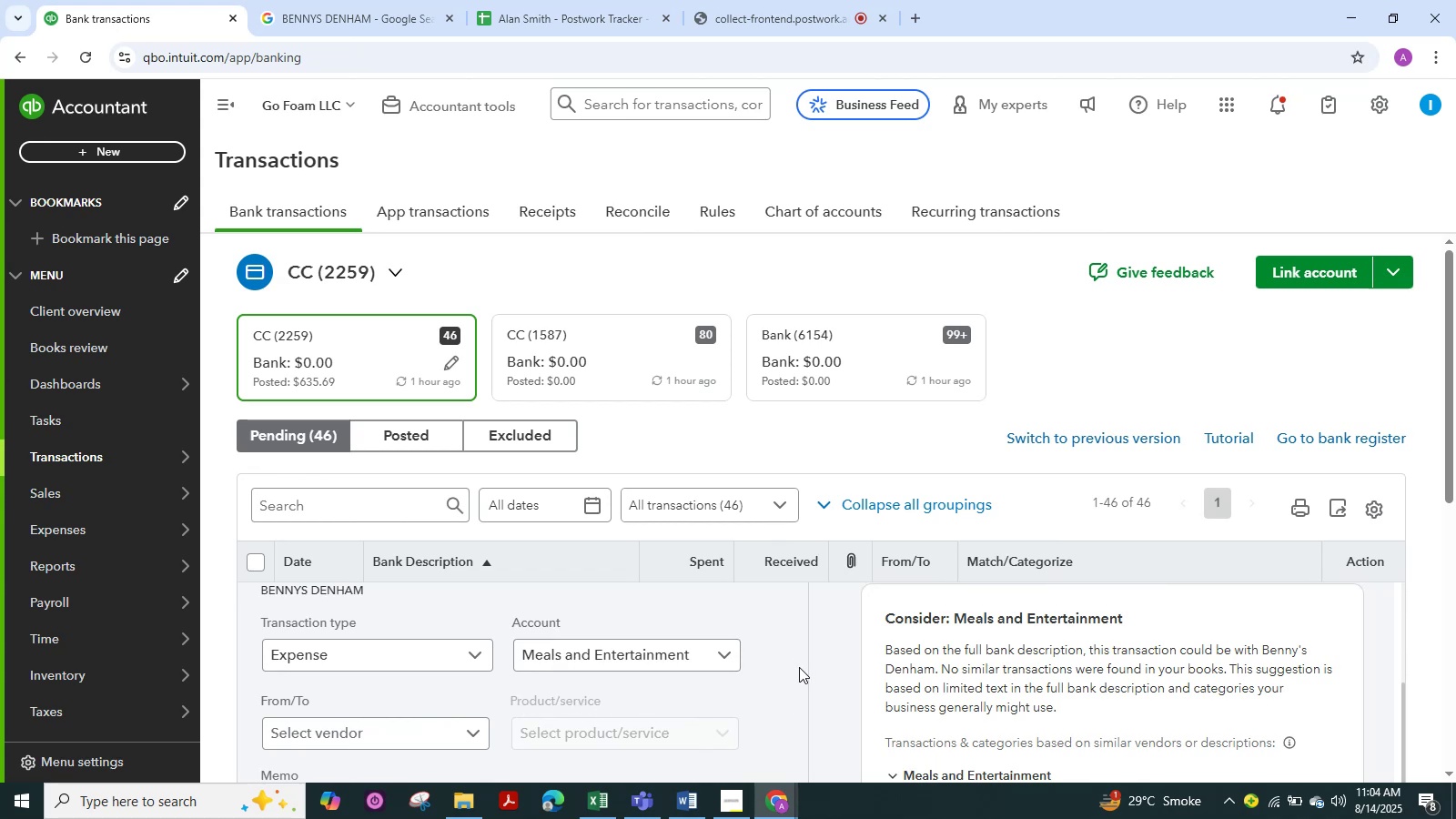 
left_click([736, 657])
 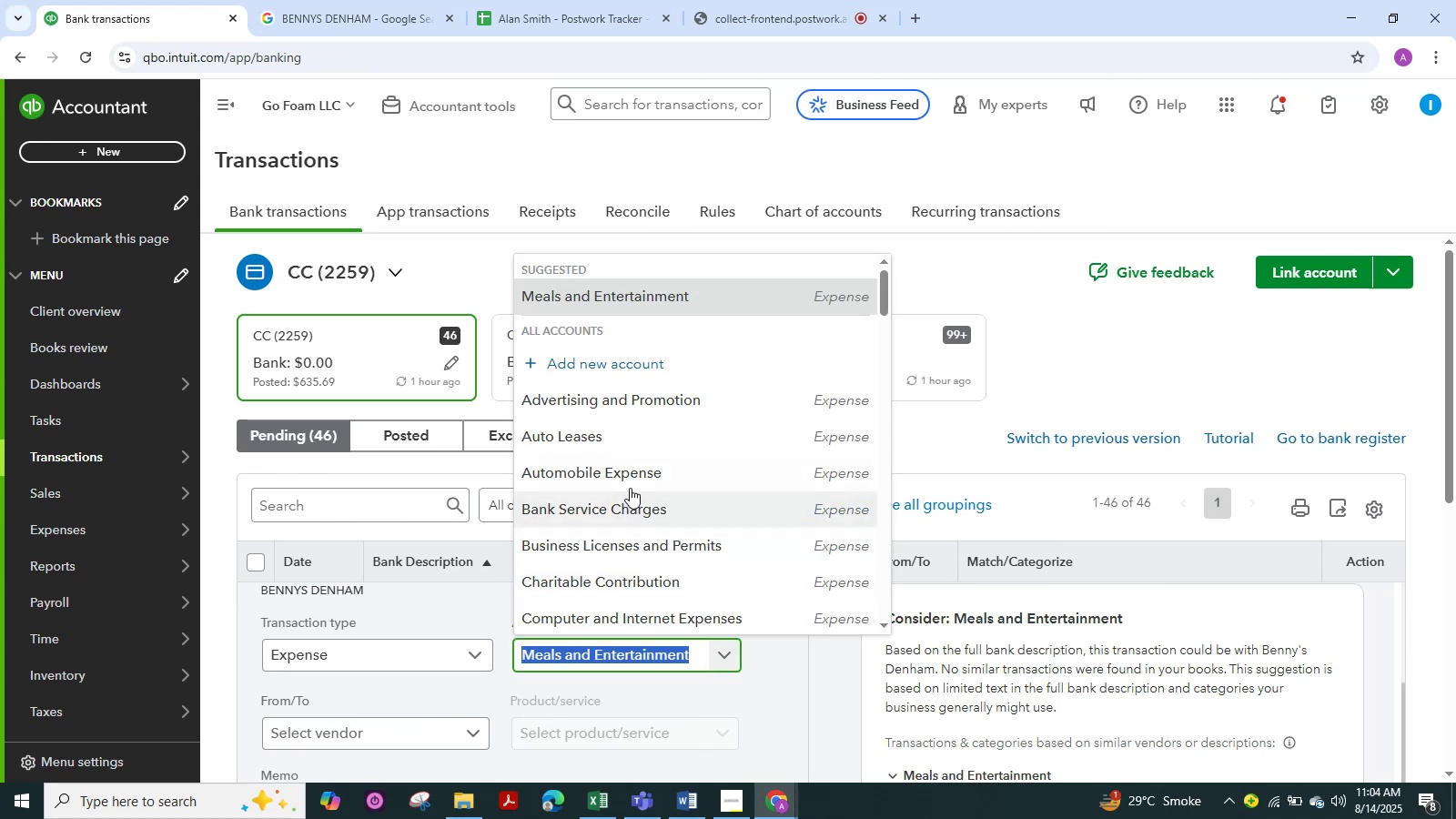 
left_click([627, 480])
 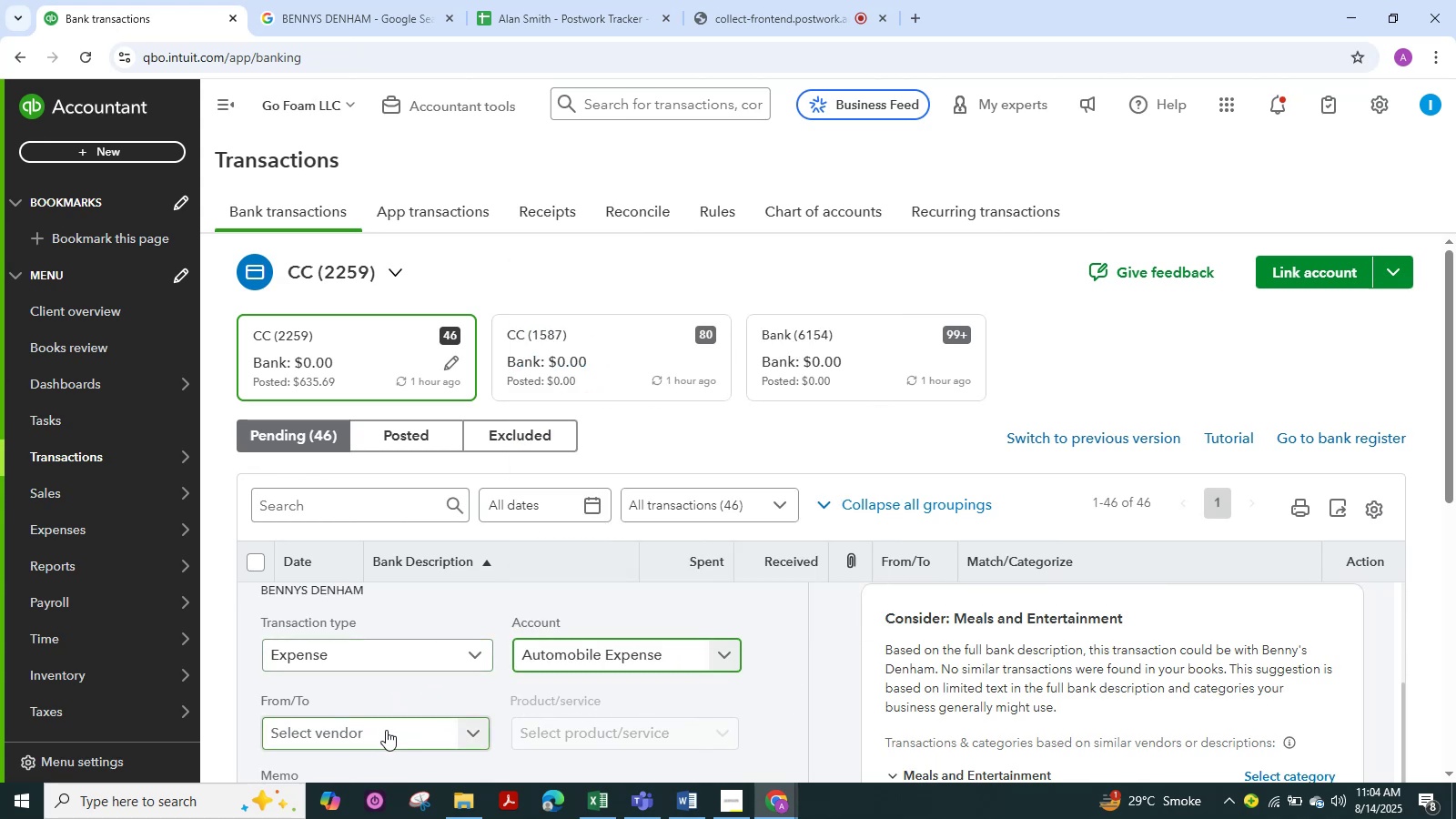 
left_click([386, 730])
 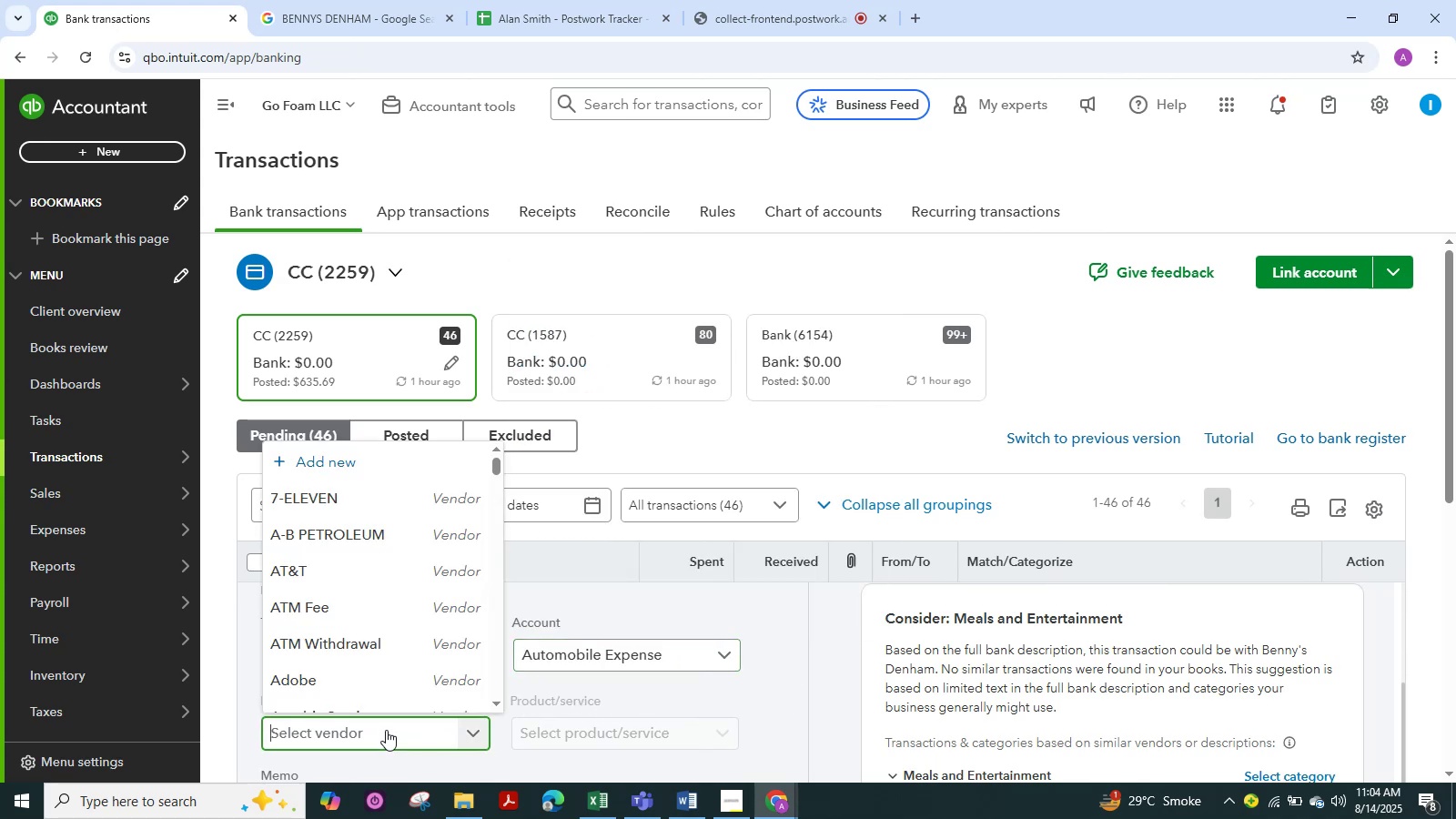 
key(Control+V)
 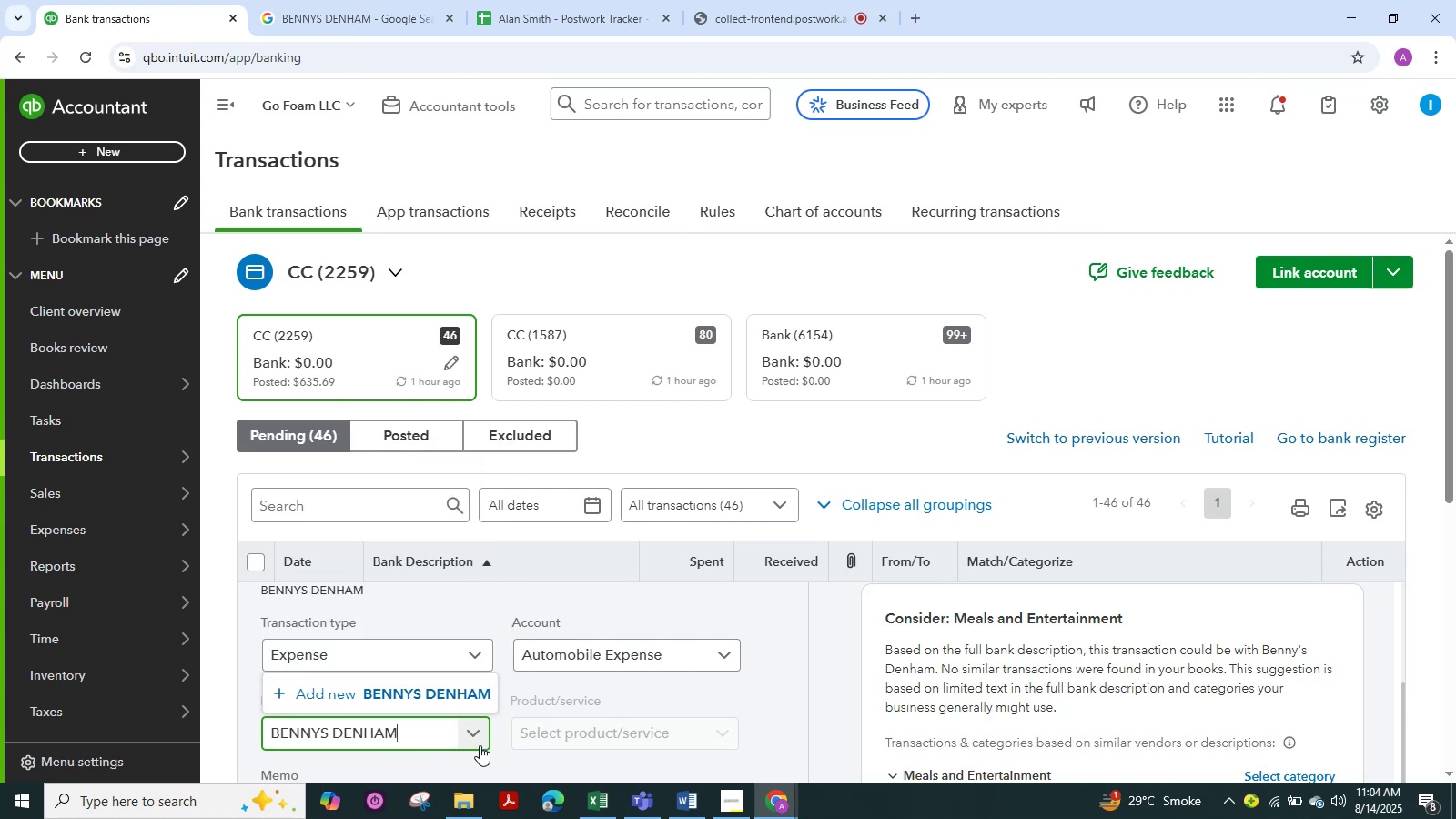 
left_click([339, 701])
 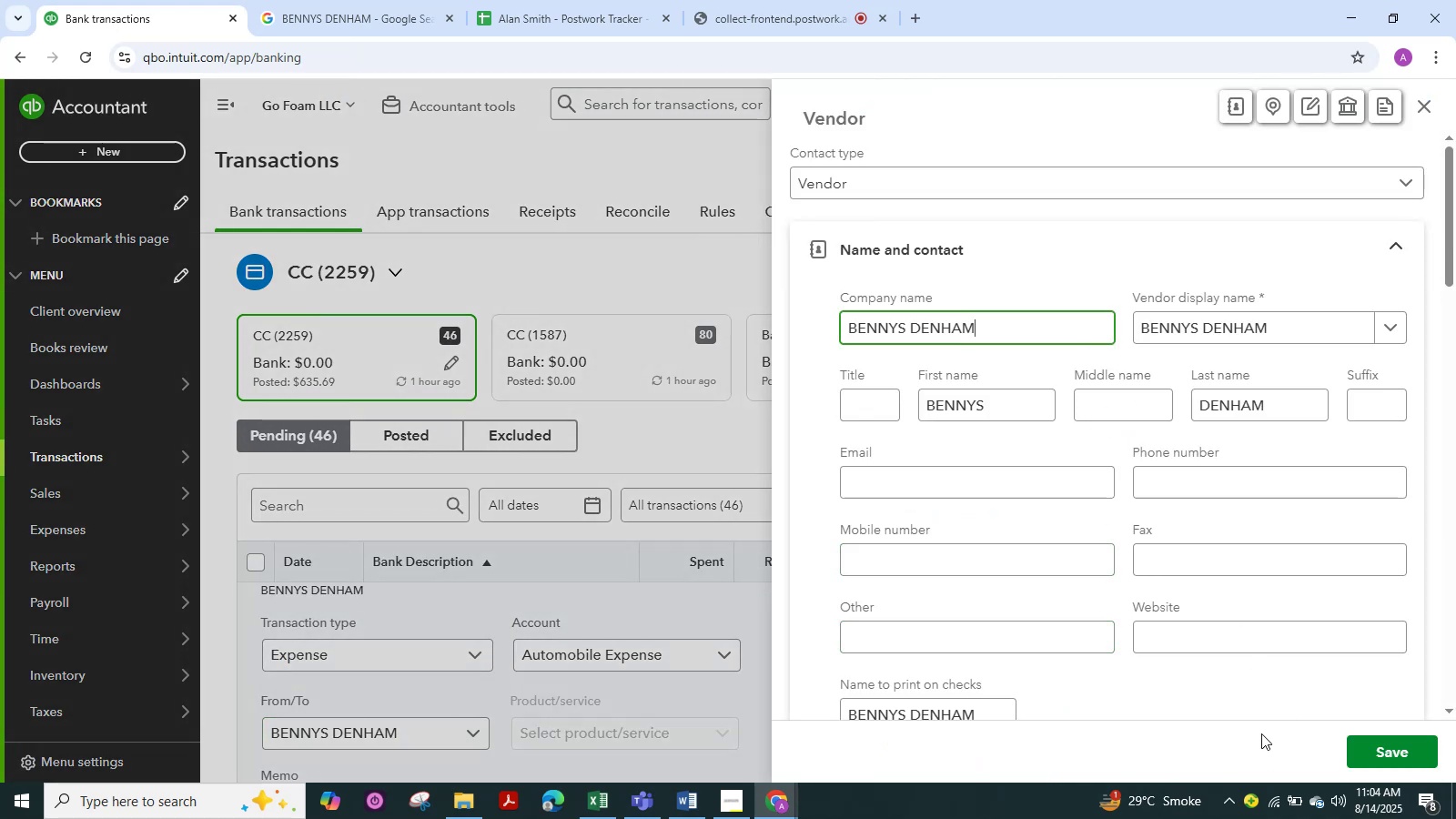 
left_click([1388, 752])
 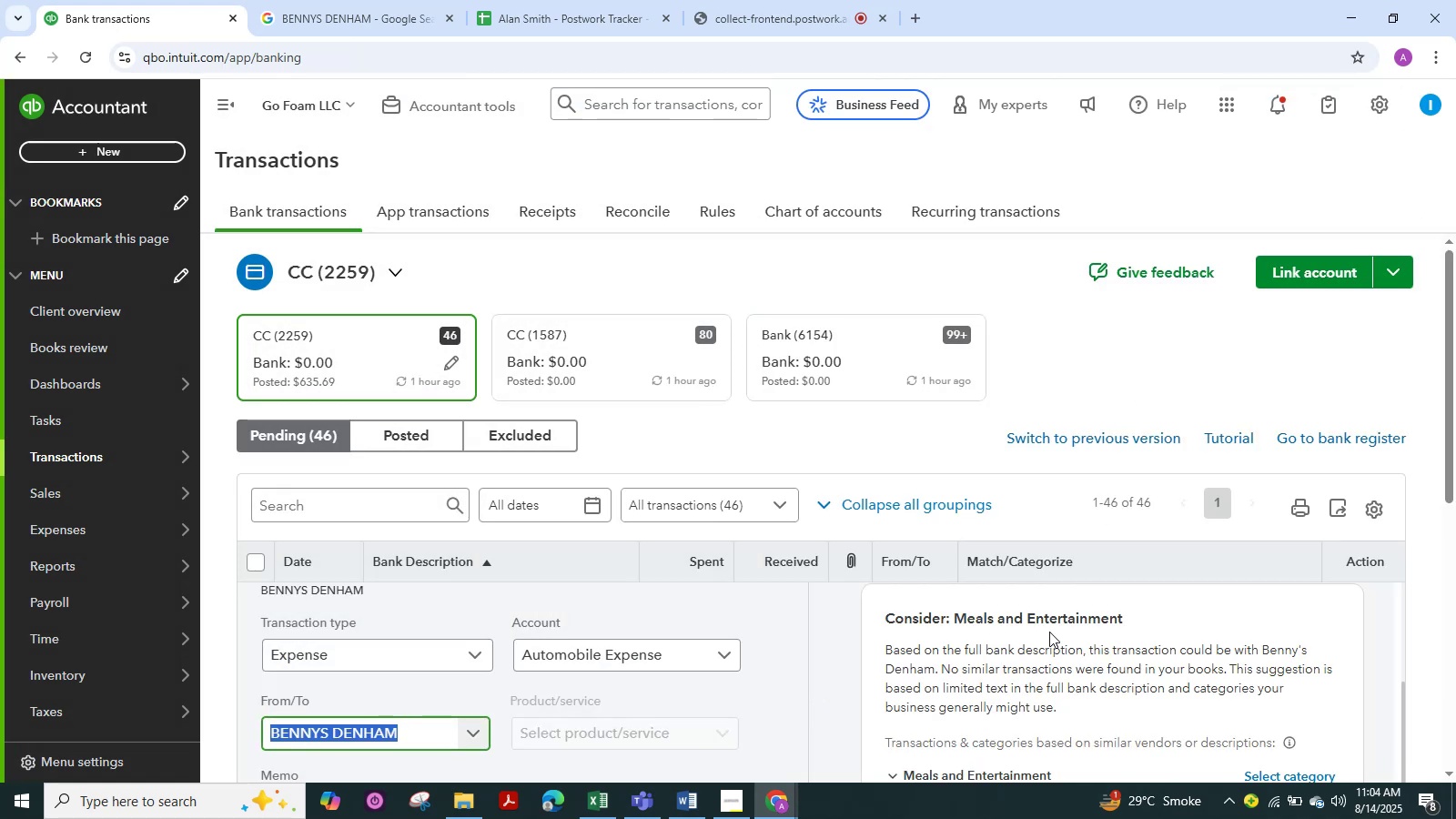 
scroll: coordinate [631, 666], scroll_direction: down, amount: 2.0
 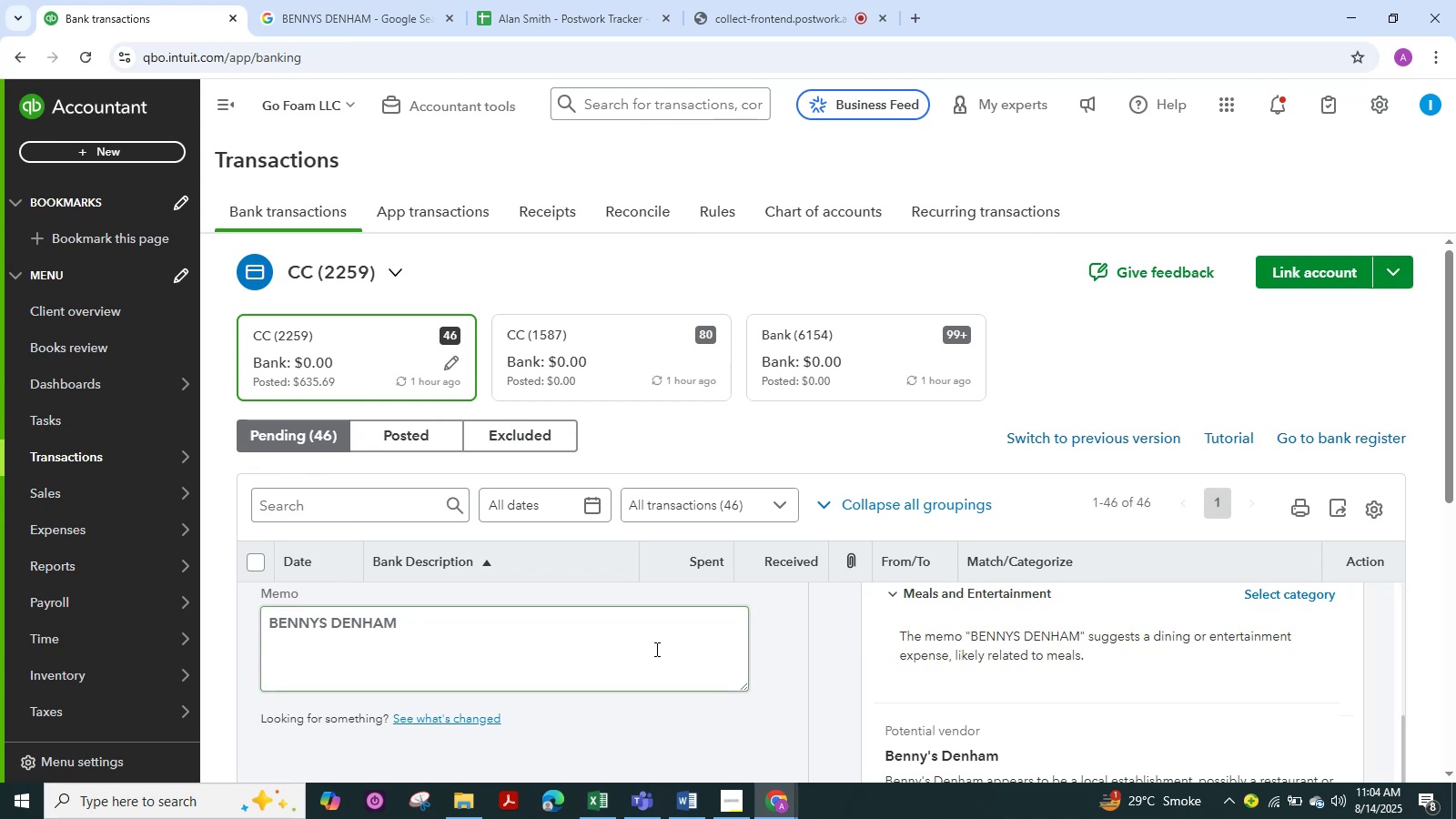 
scroll: coordinate [615, 645], scroll_direction: up, amount: 1.0
 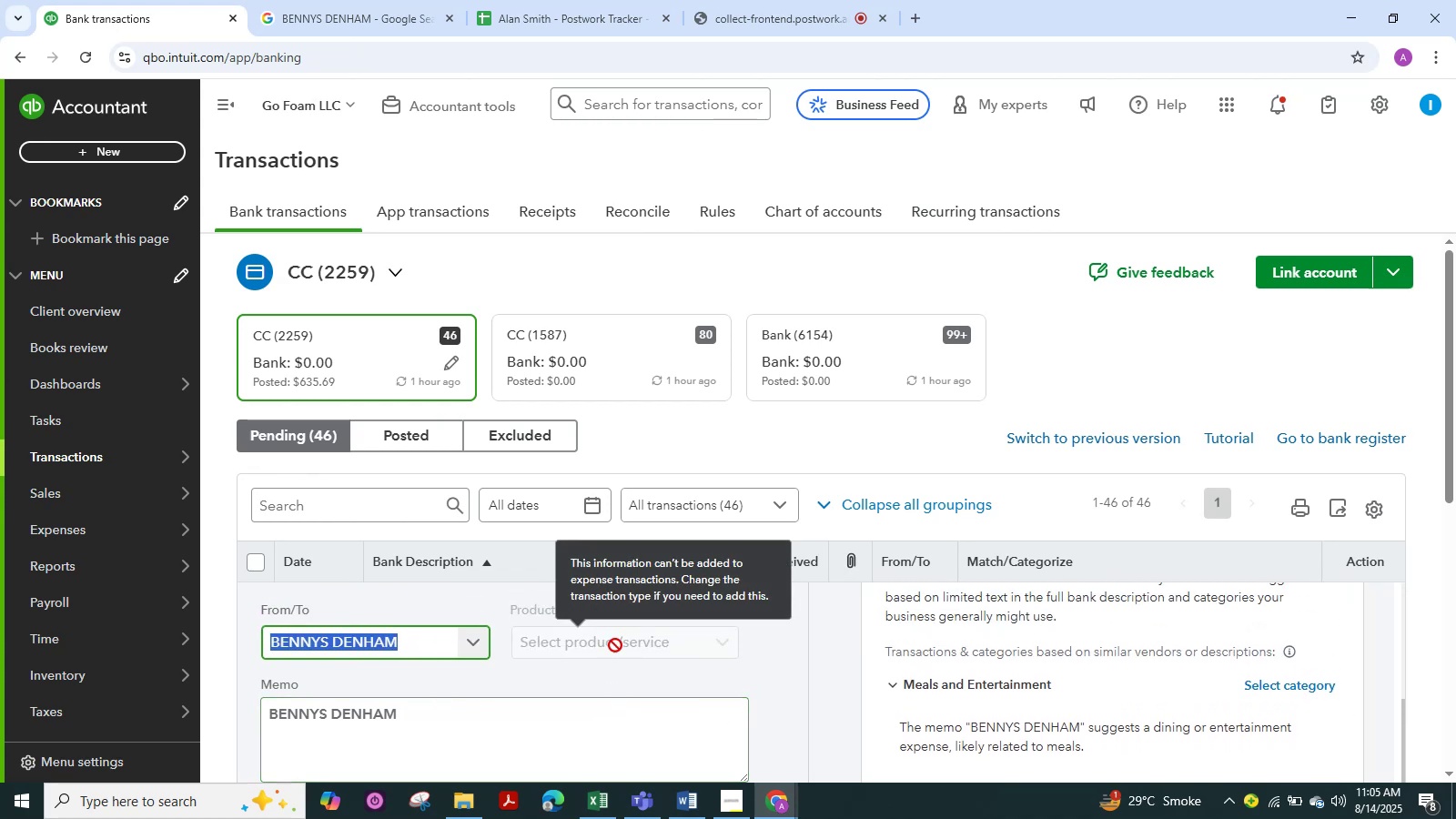 
scroll: coordinate [580, 651], scroll_direction: down, amount: 4.0
 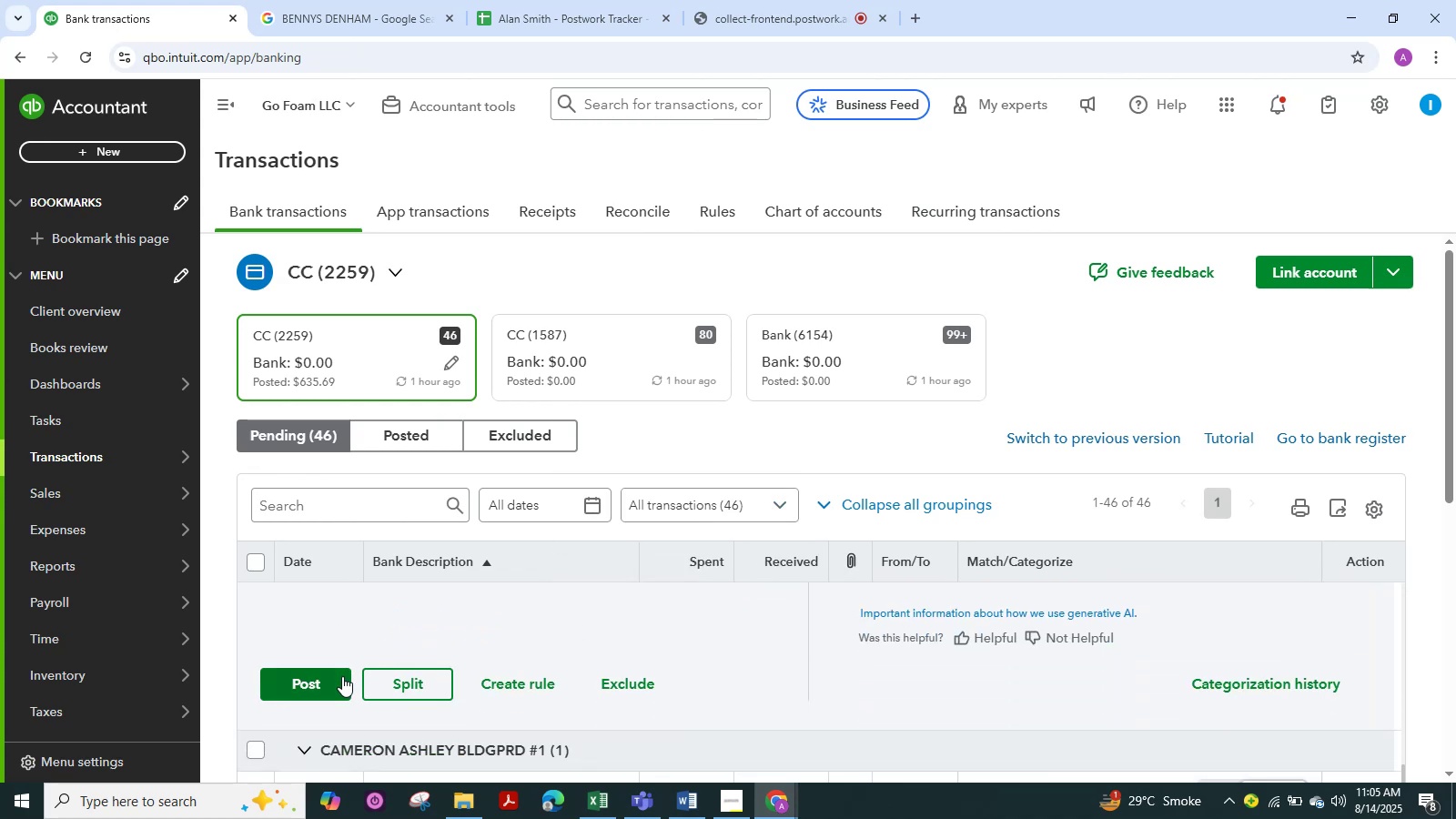 
left_click([341, 678])
 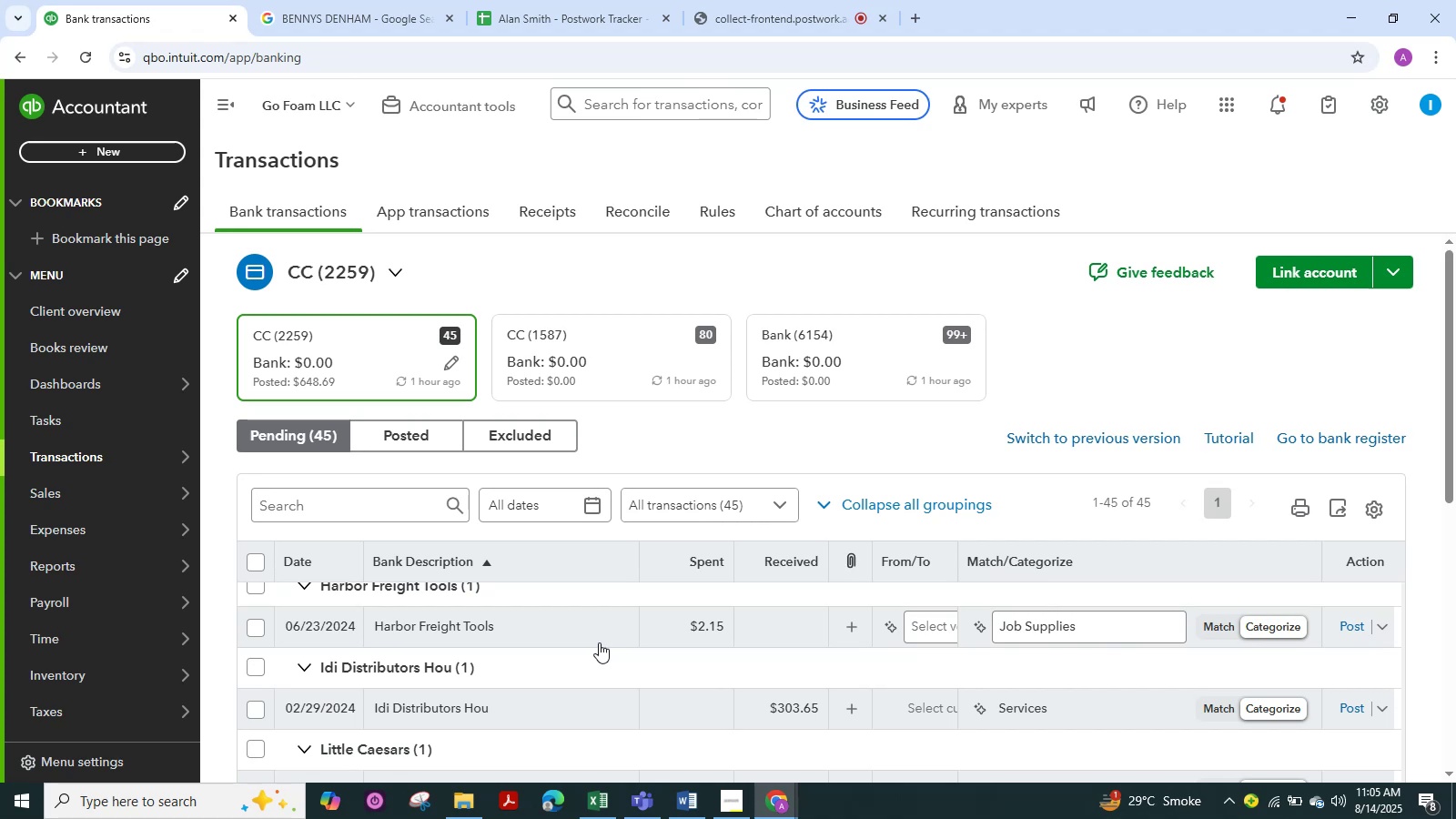 
wait(18.74)
 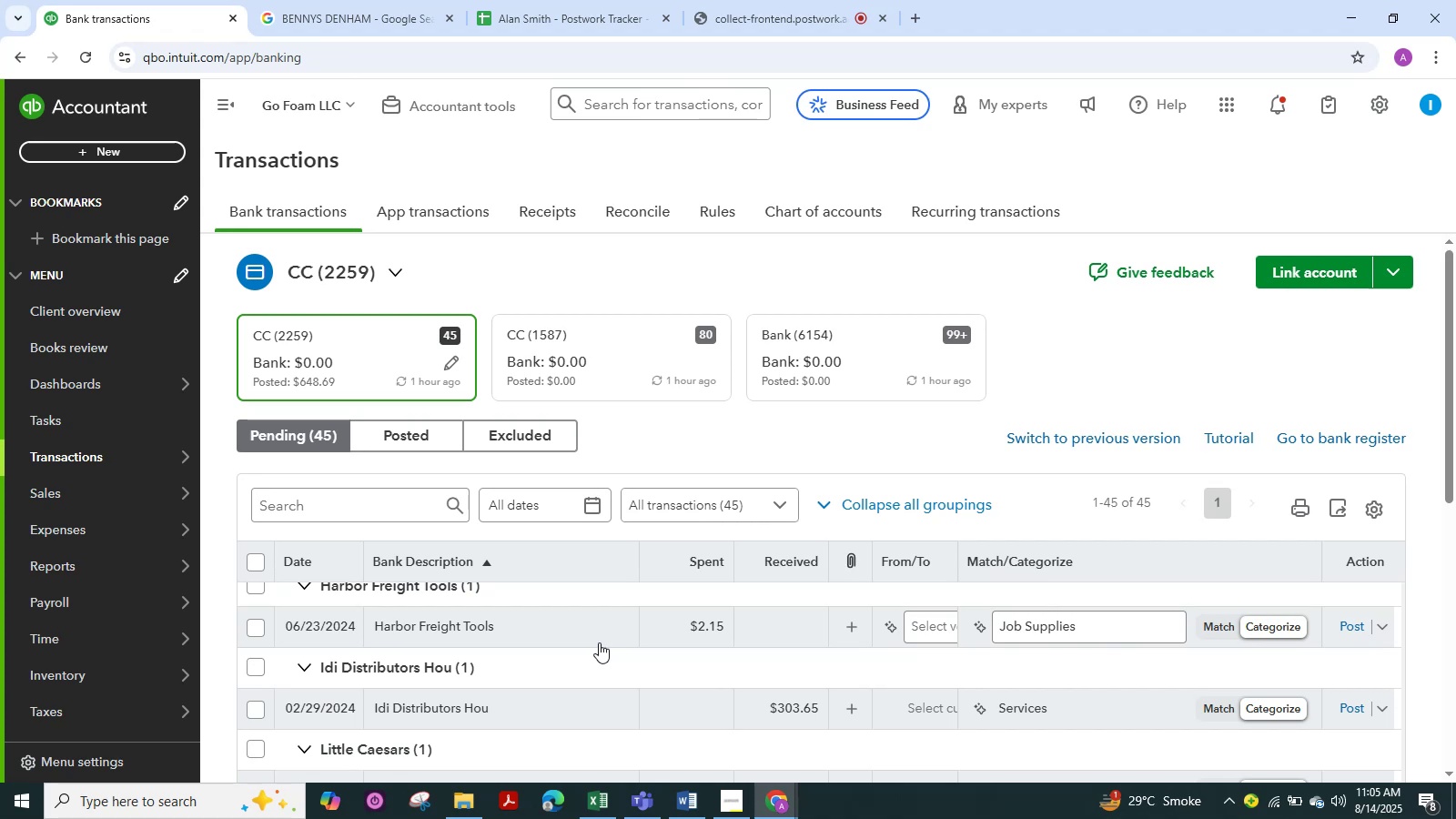 
scroll: coordinate [681, 735], scroll_direction: up, amount: 1.0
 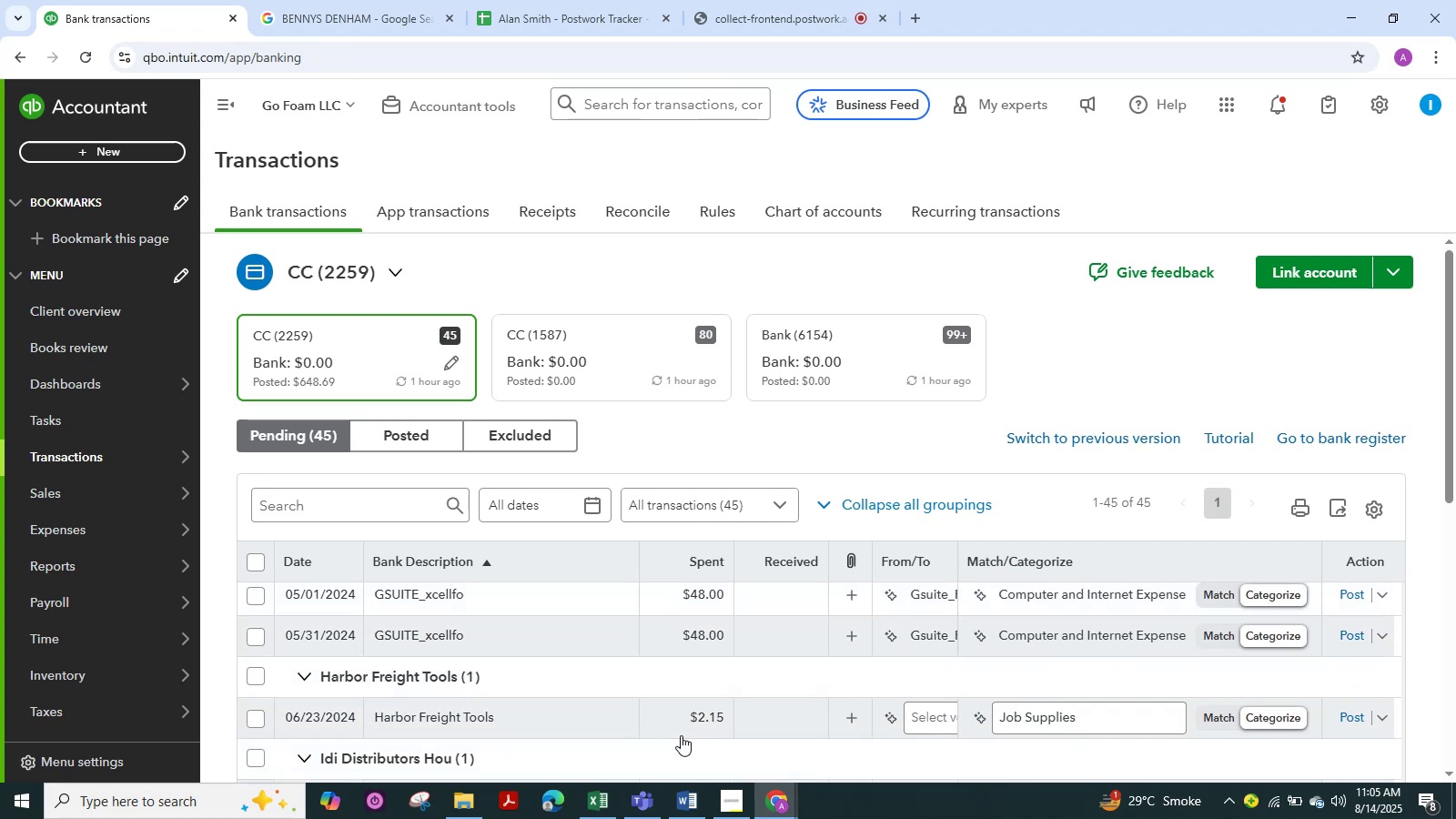 
wait(5.9)
 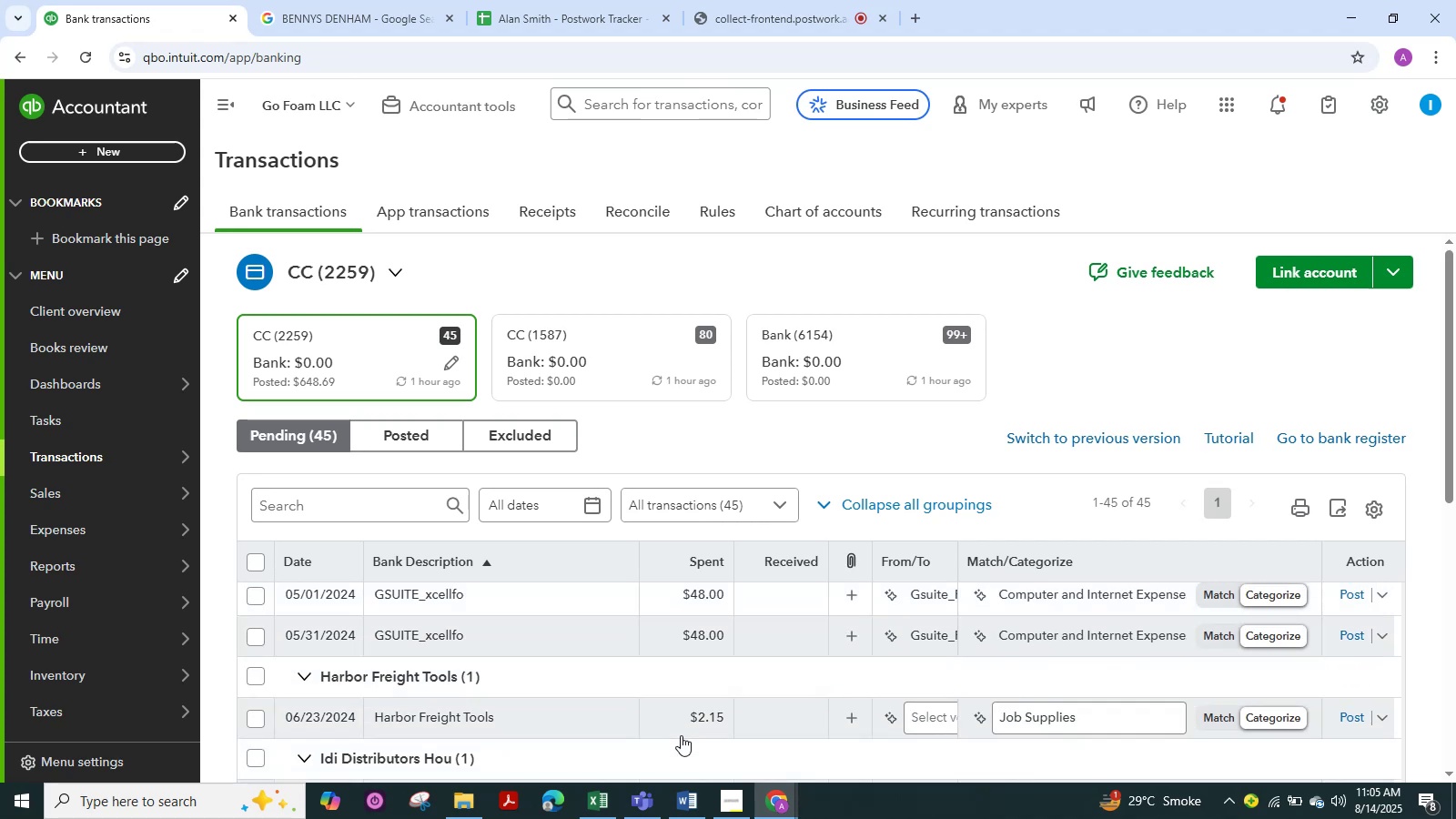 
scroll: coordinate [515, 677], scroll_direction: down, amount: 1.0
 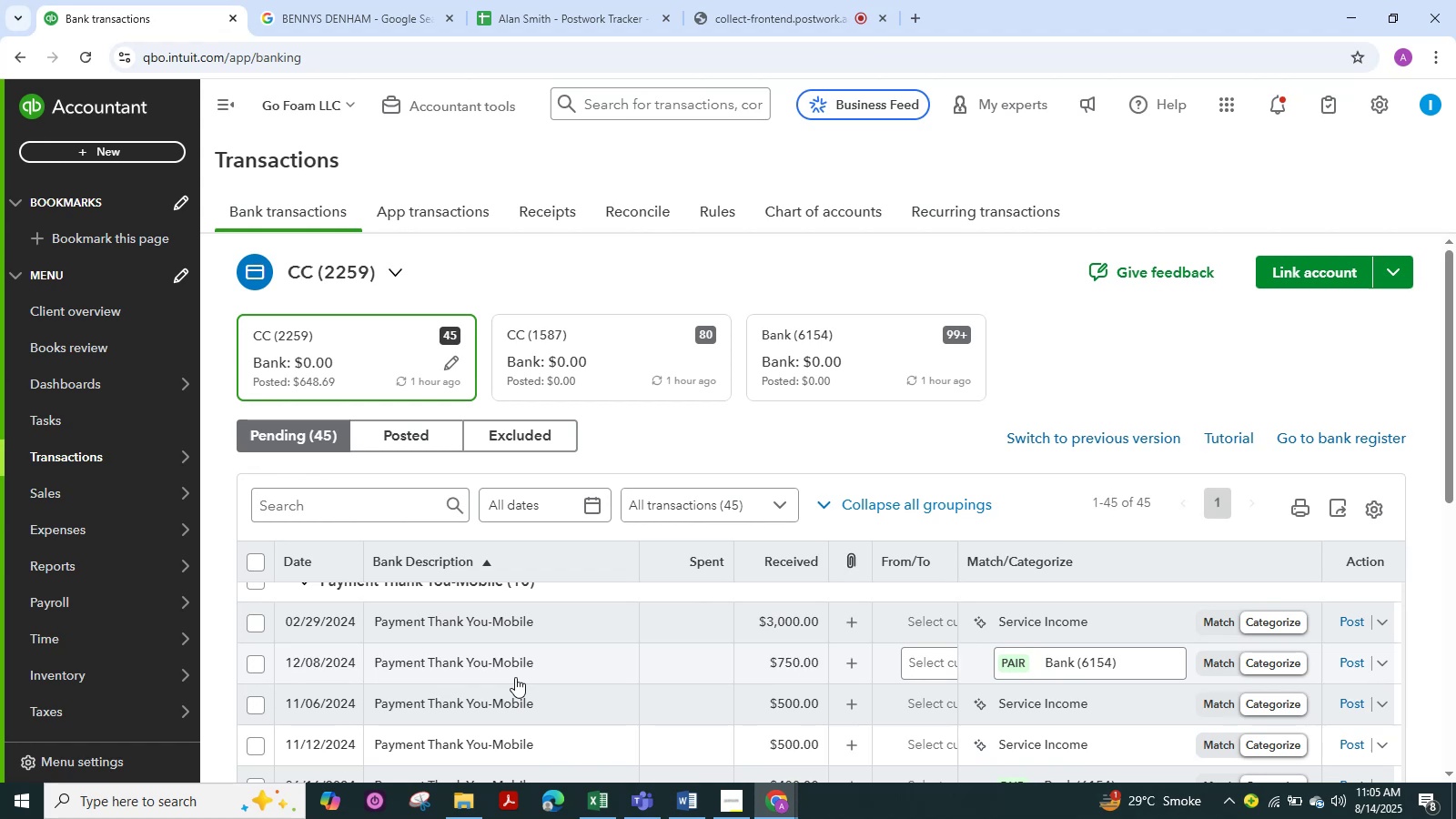 
wait(22.65)
 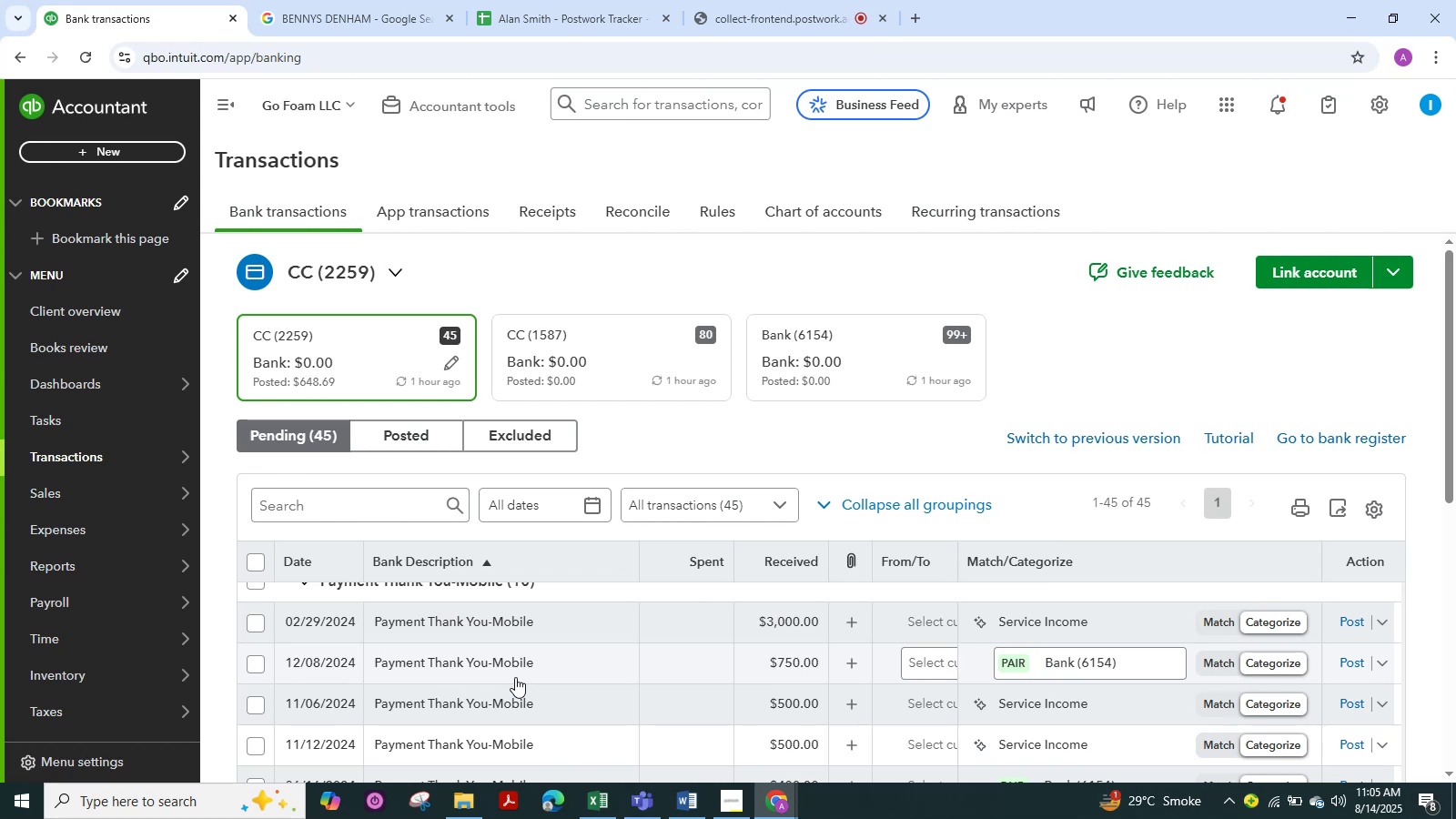 
scroll: coordinate [940, 474], scroll_direction: down, amount: 5.0
 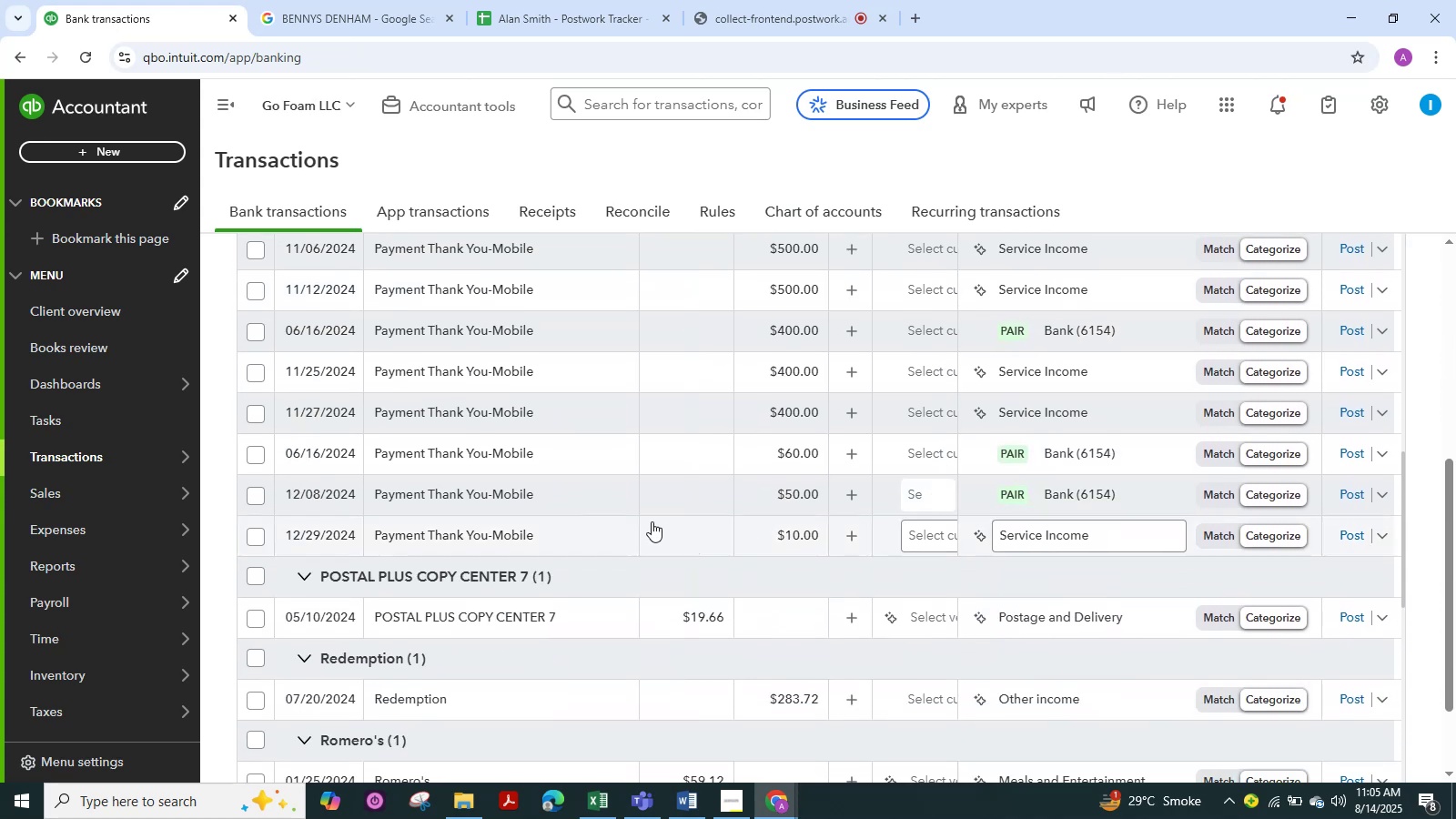 
scroll: coordinate [652, 521], scroll_direction: up, amount: 10.0
 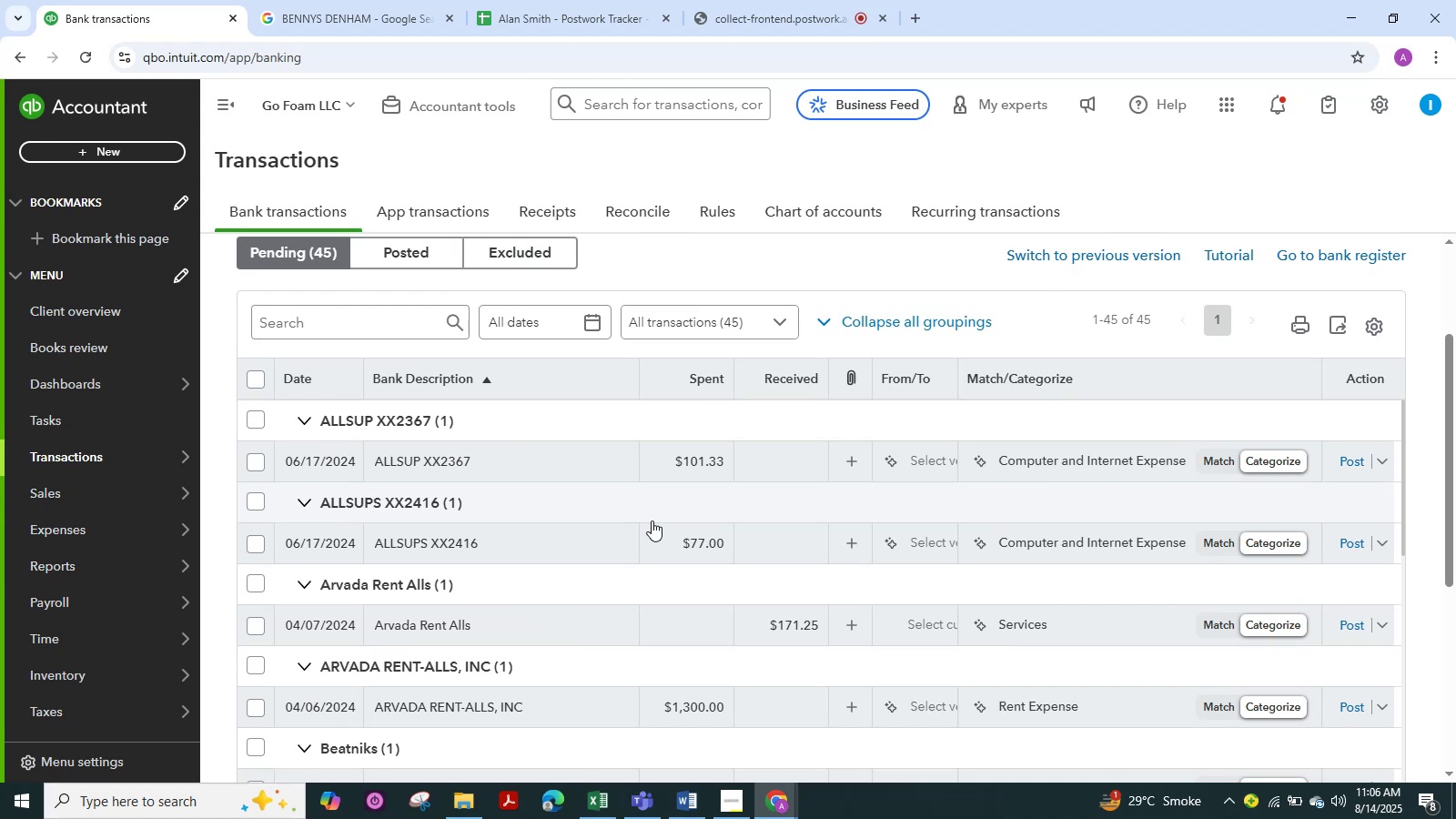 
wait(12.58)
 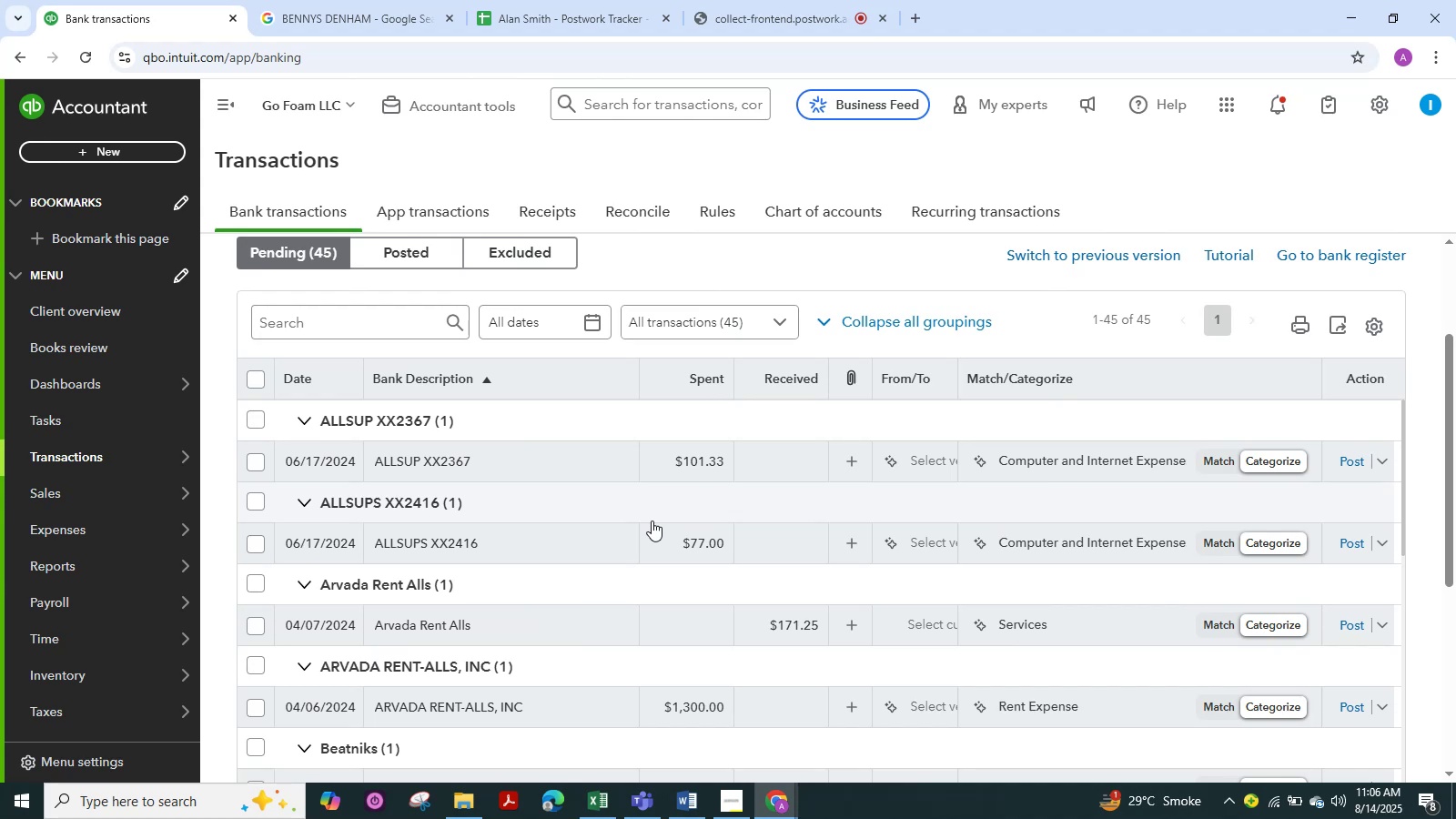 
scroll: coordinate [652, 521], scroll_direction: down, amount: 8.0
 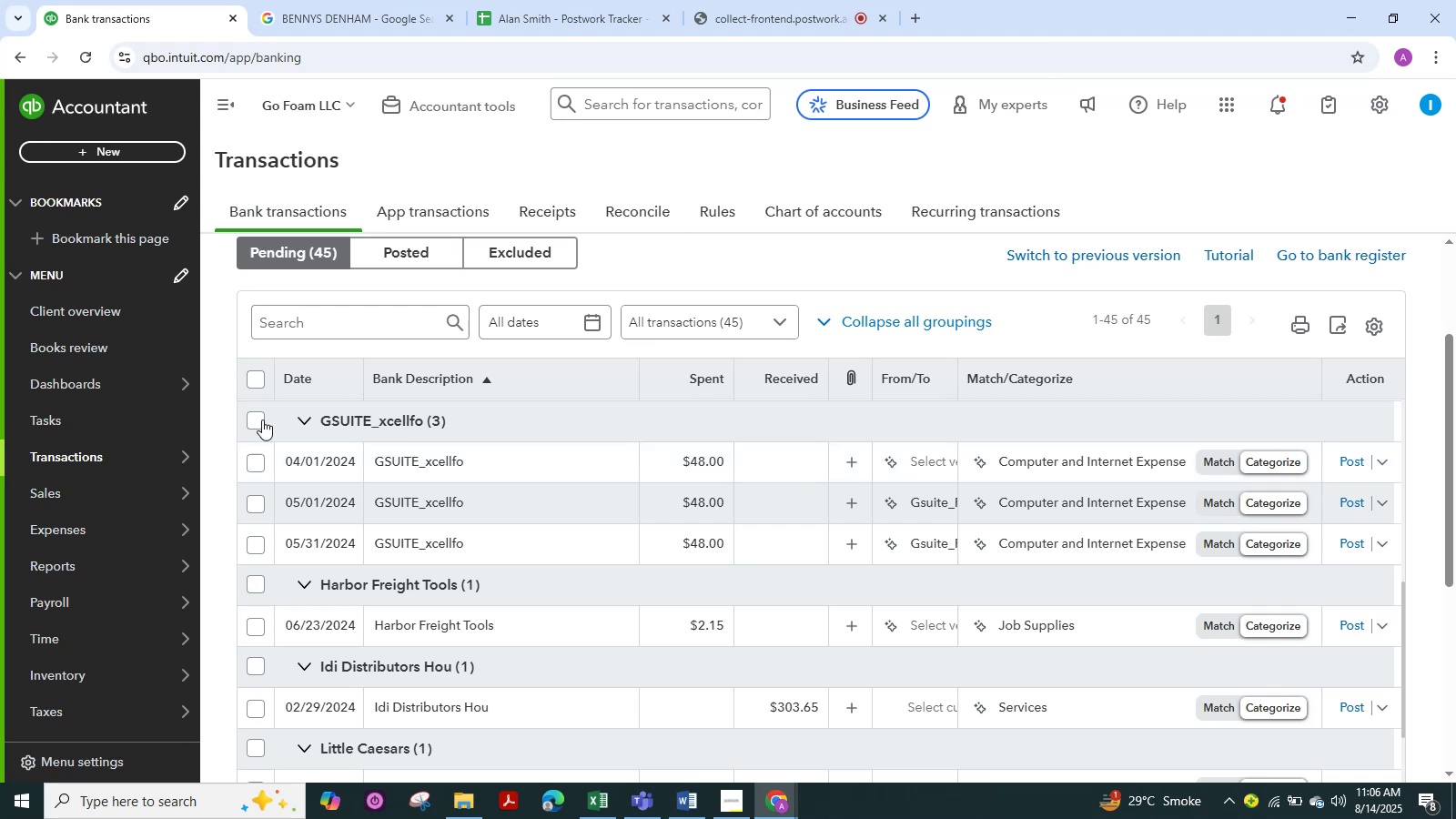 
left_click([251, 420])
 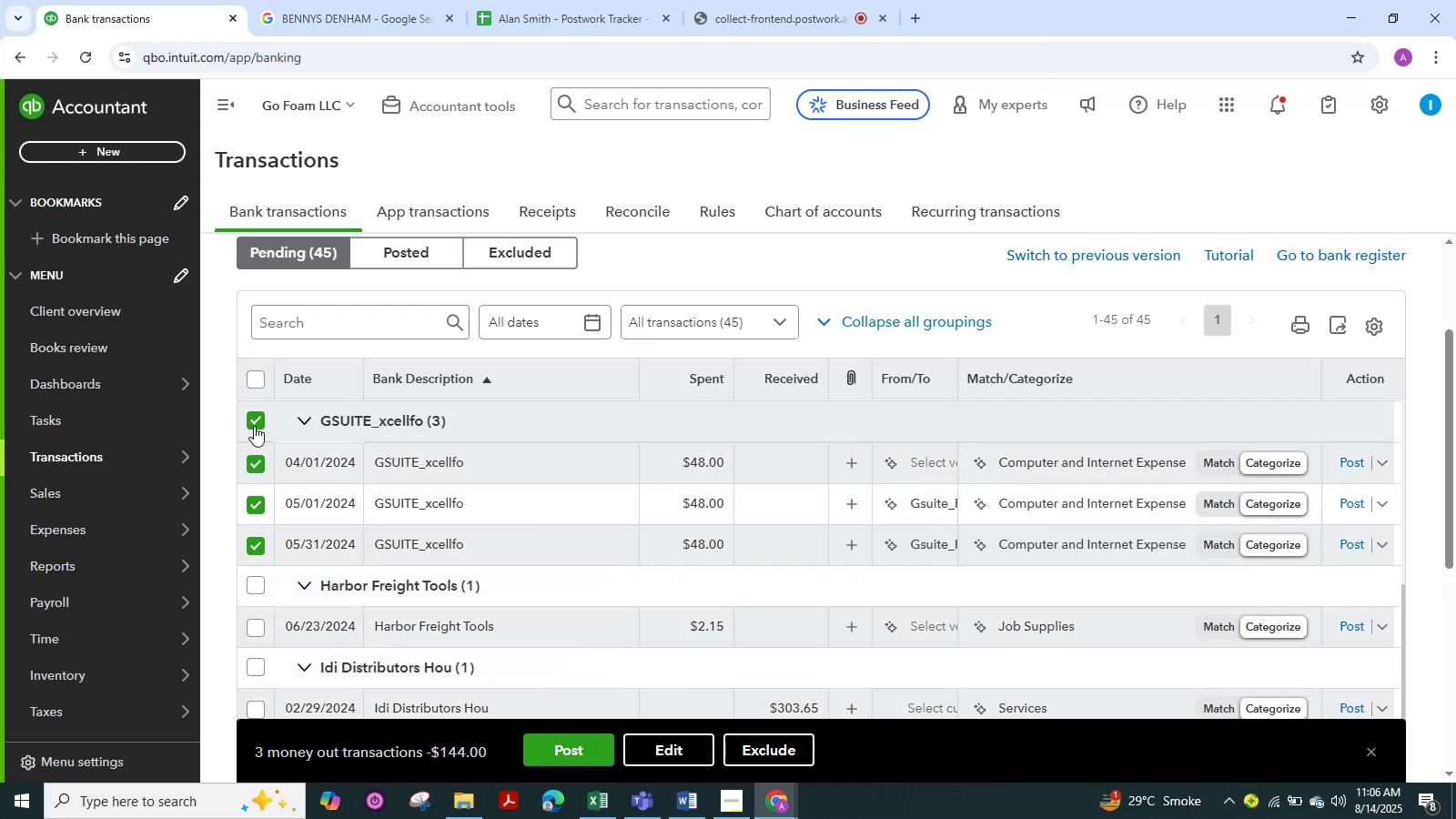 
left_click([257, 425])
 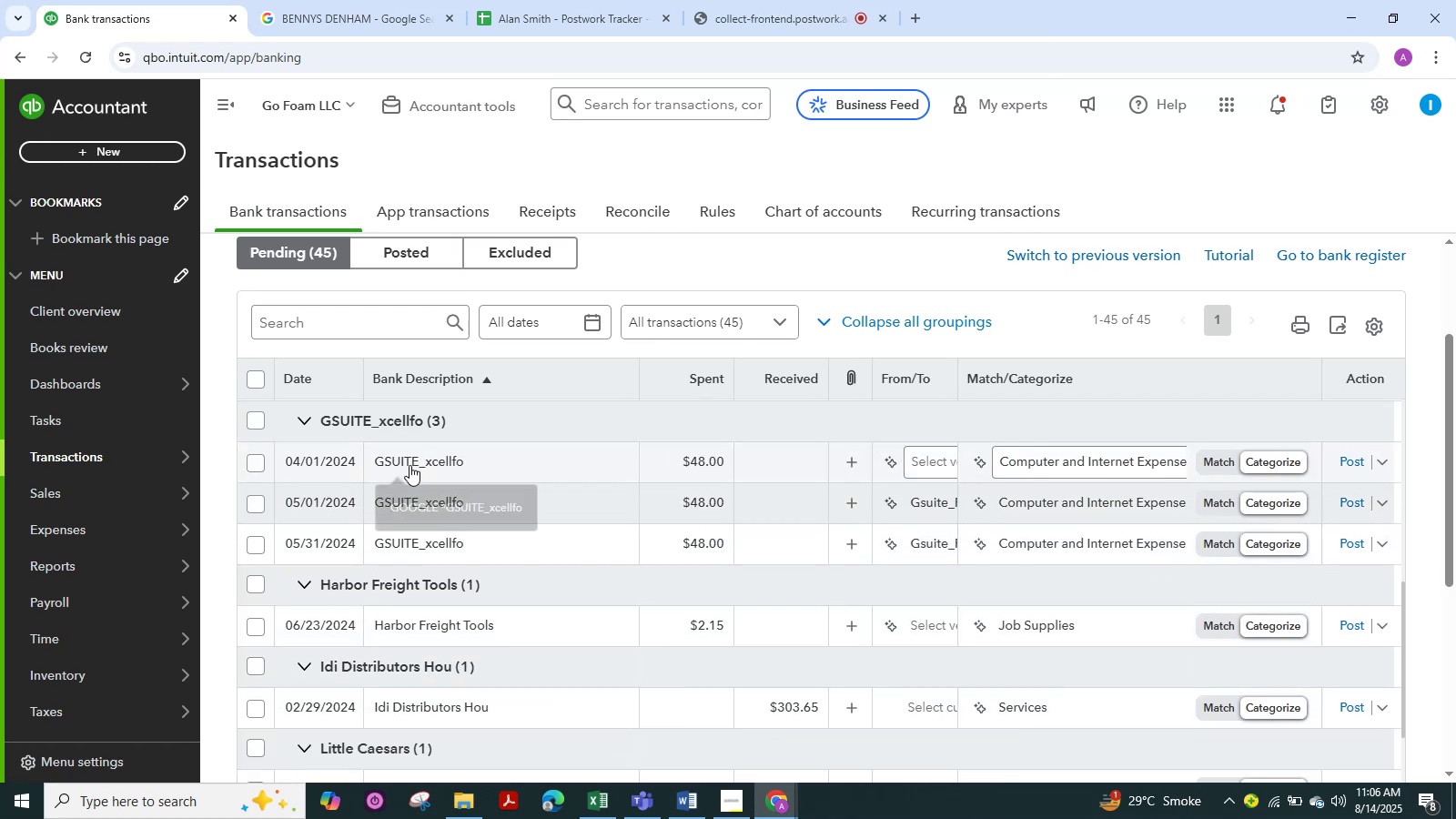 
left_click([410, 464])
 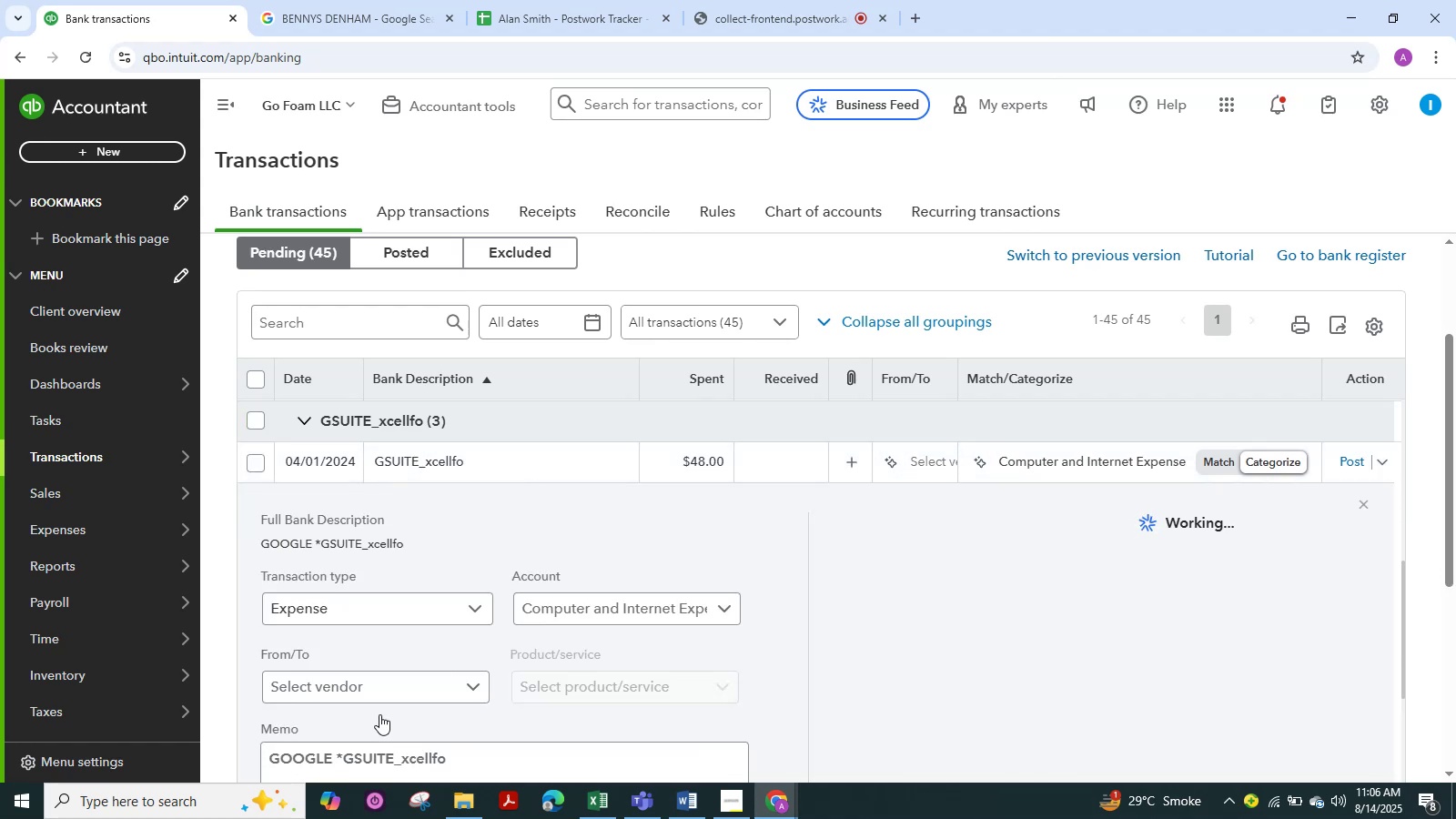 
scroll: coordinate [379, 714], scroll_direction: down, amount: 1.0
 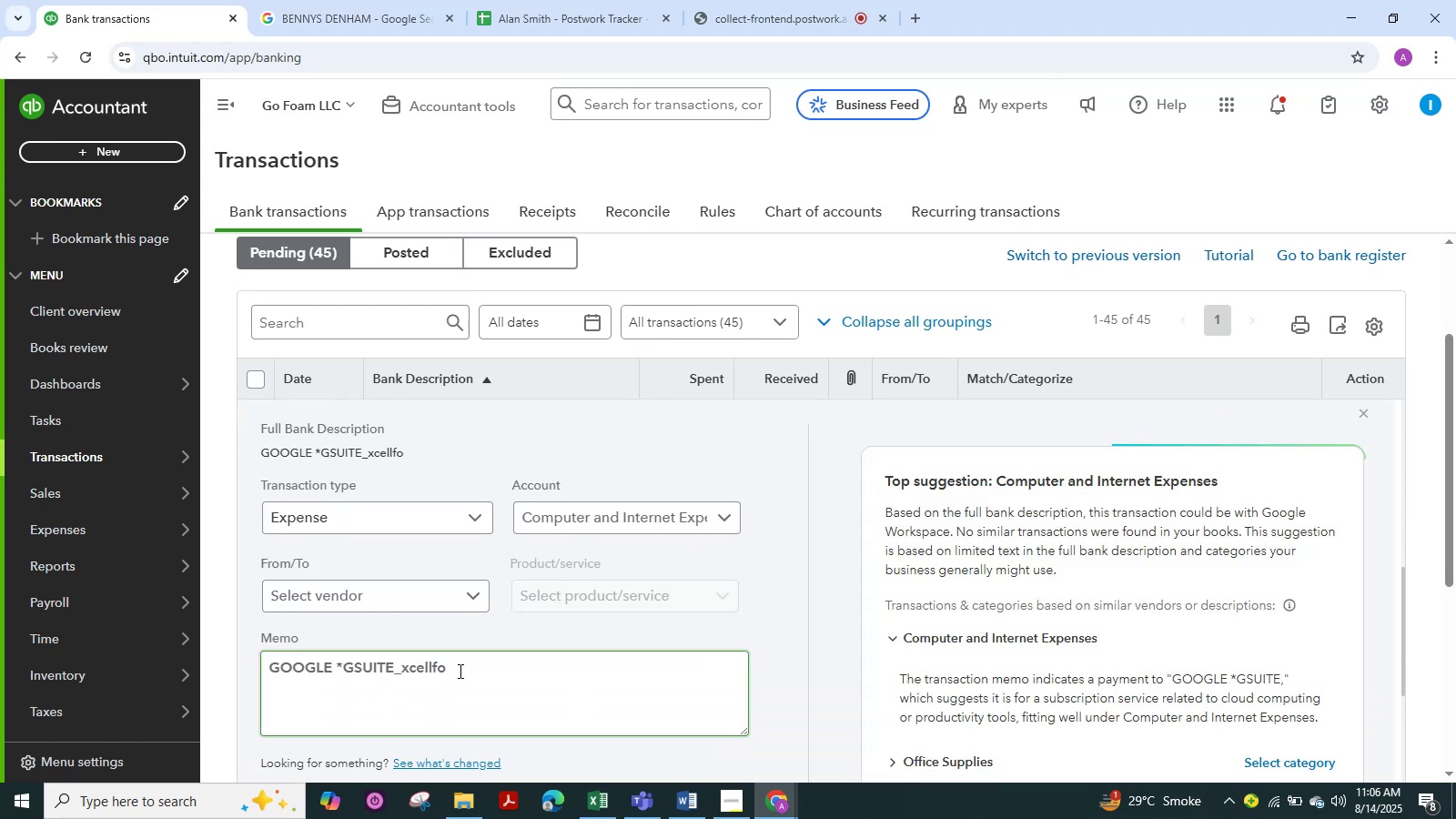 
left_click_drag(start_coordinate=[459, 671], to_coordinate=[213, 672])
 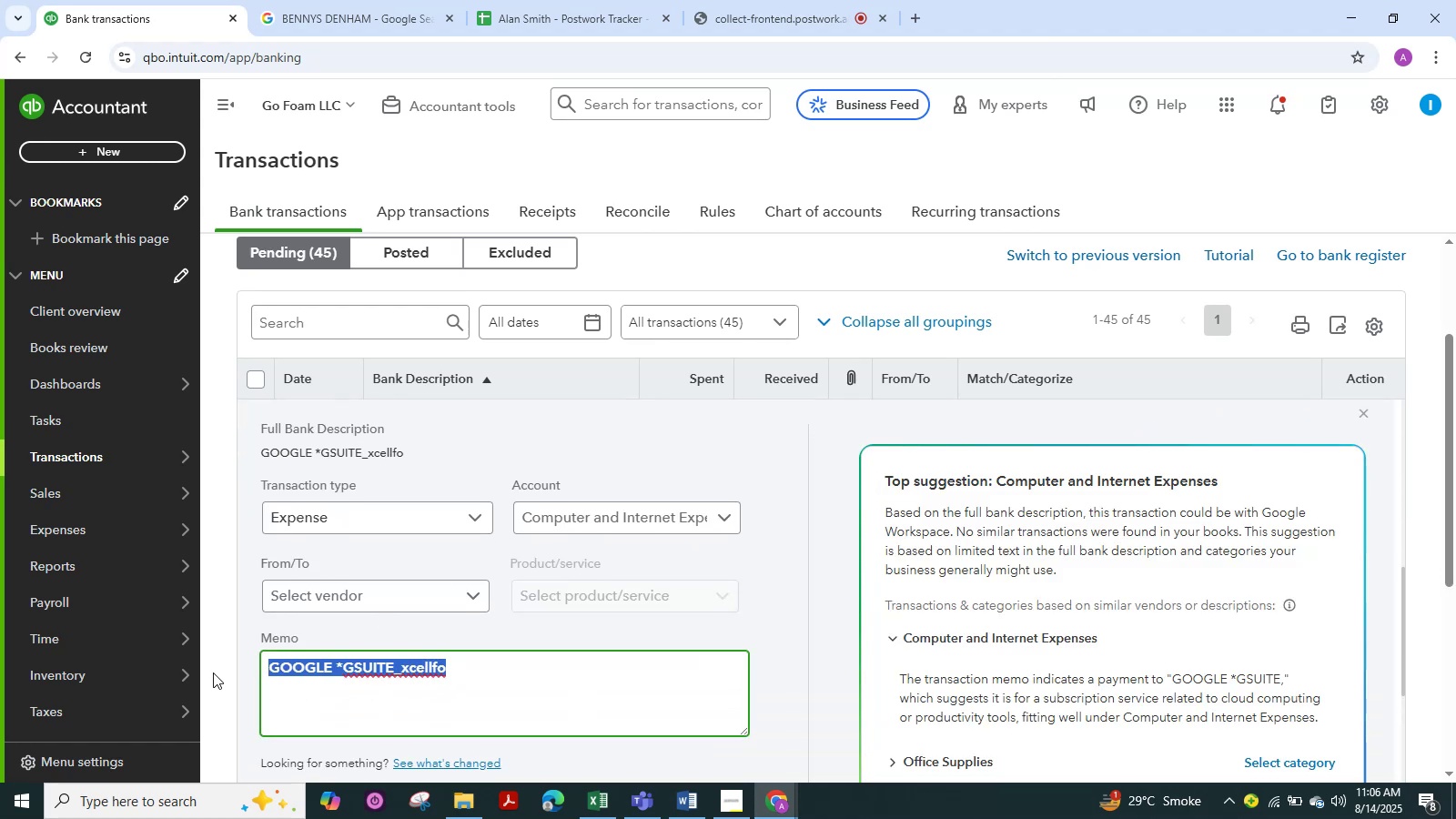 
key(Control+C)
 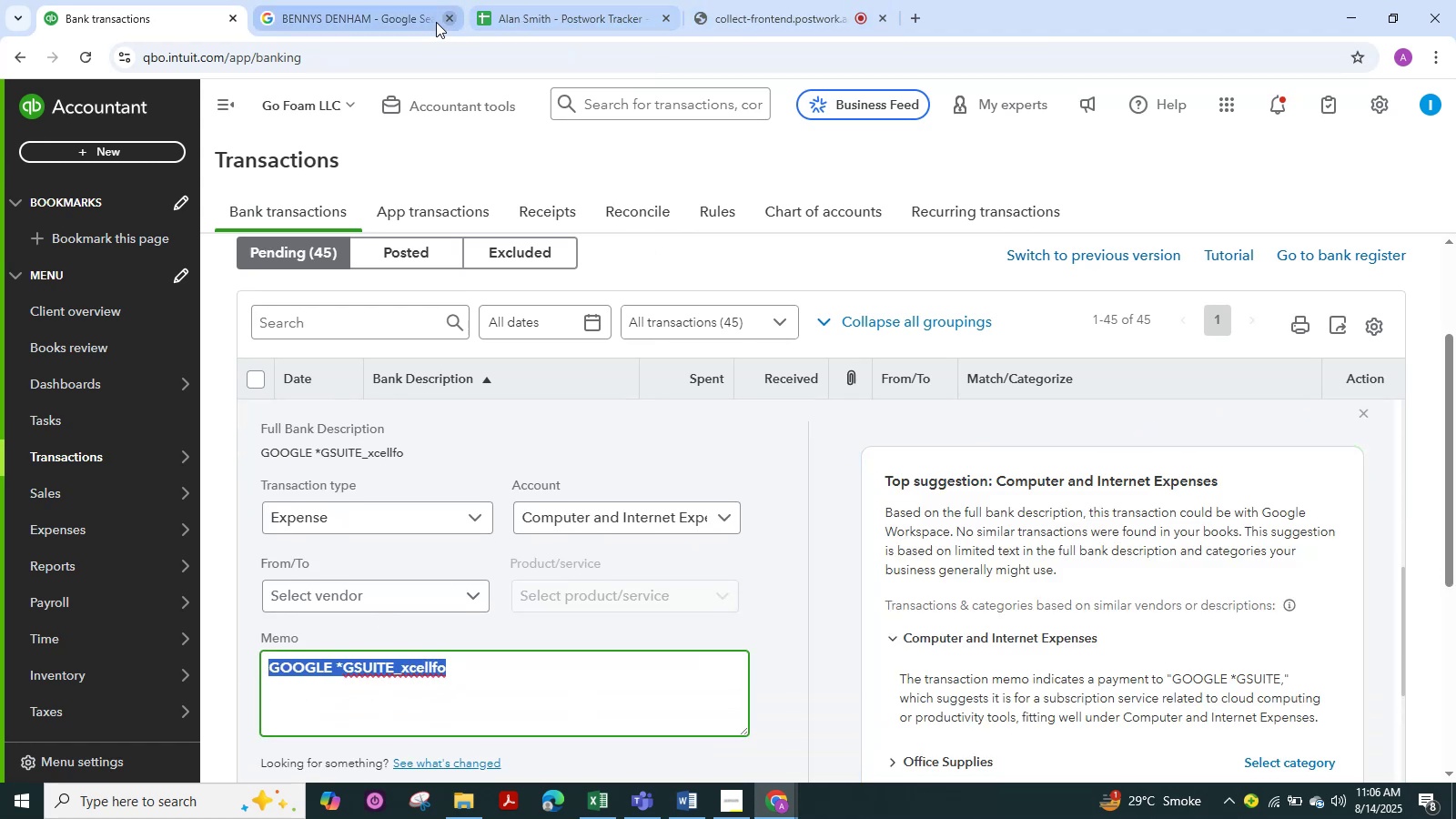 
left_click([349, 18])
 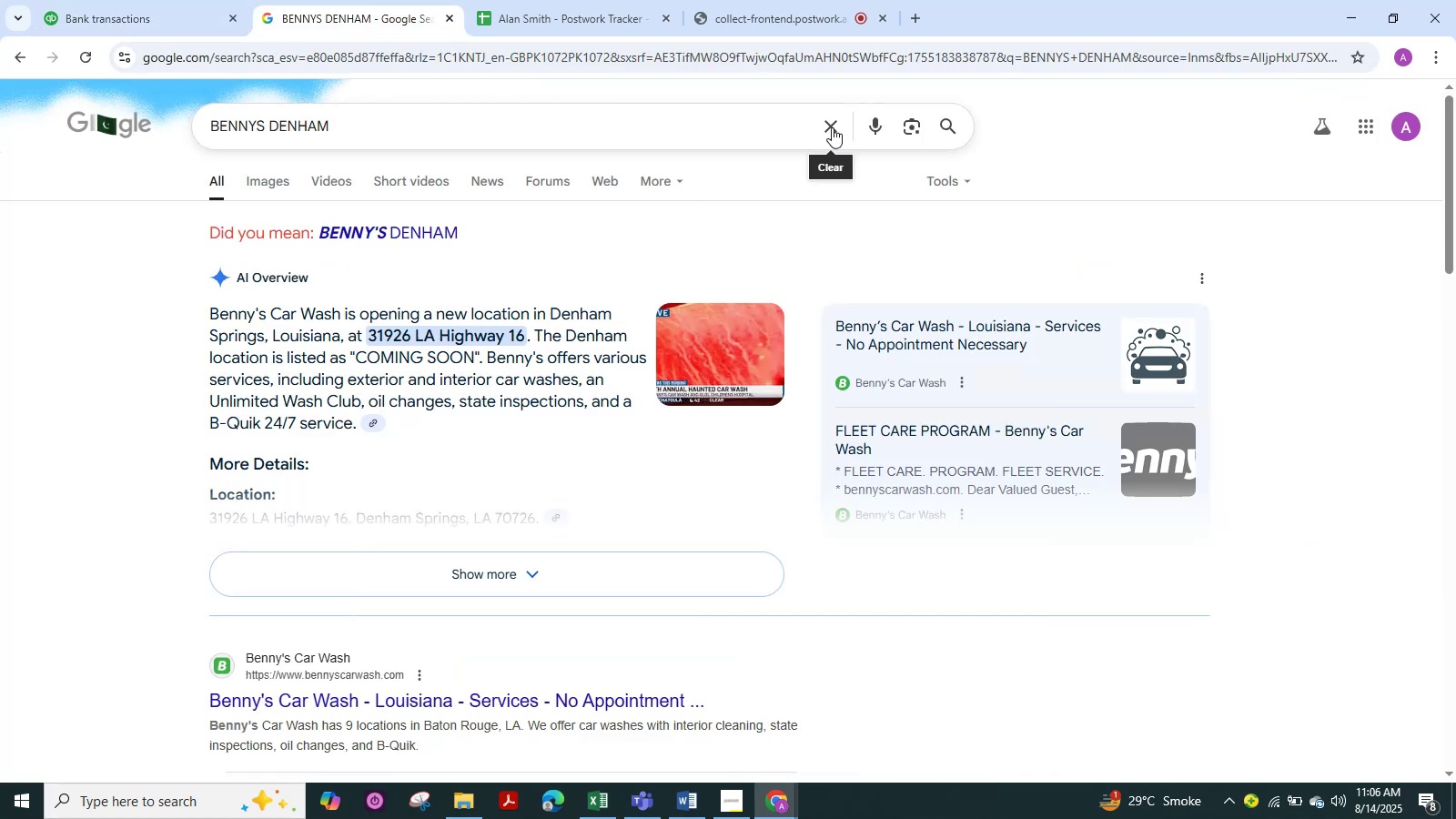 
left_click([831, 126])
 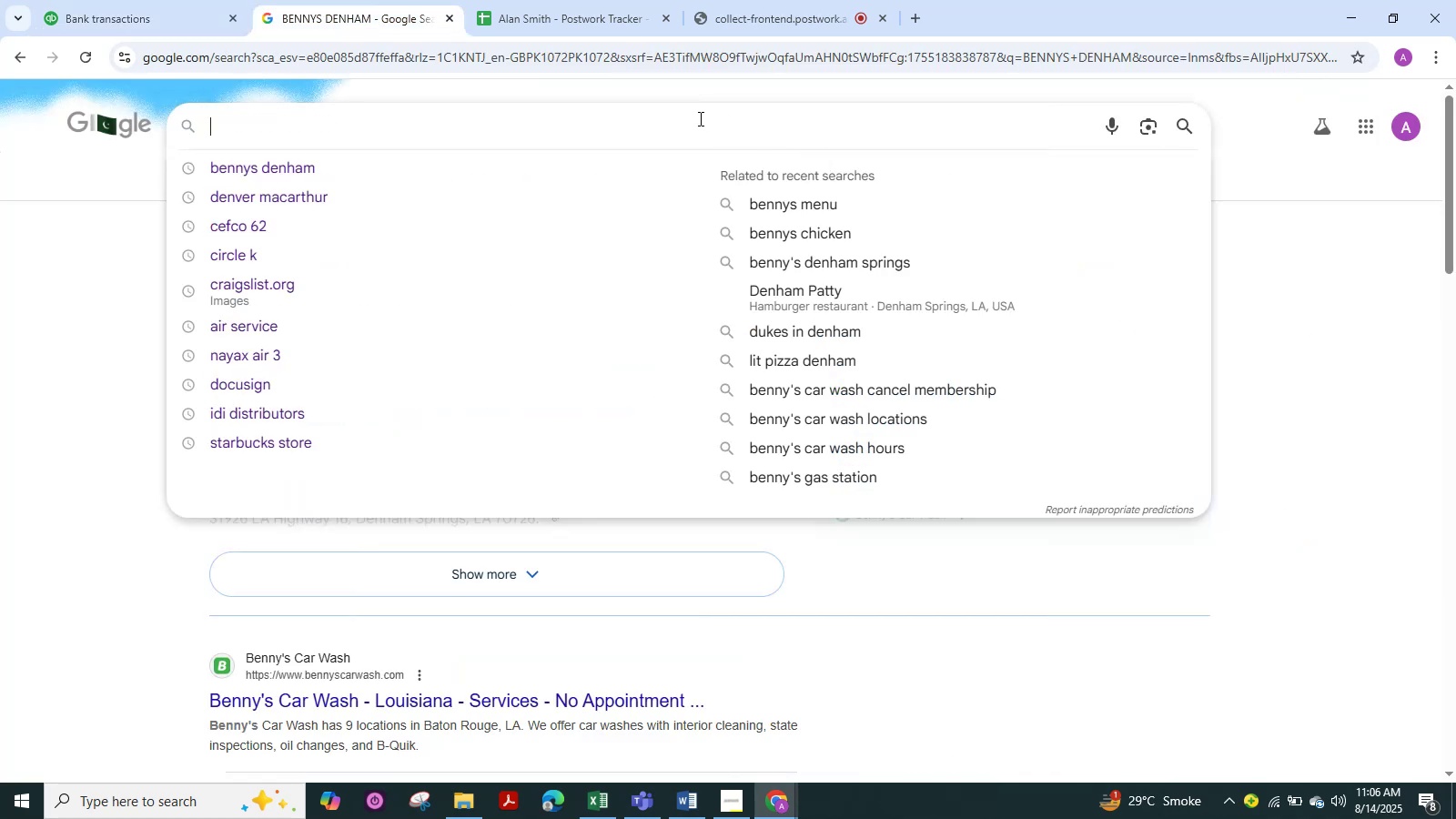 
left_click([699, 118])
 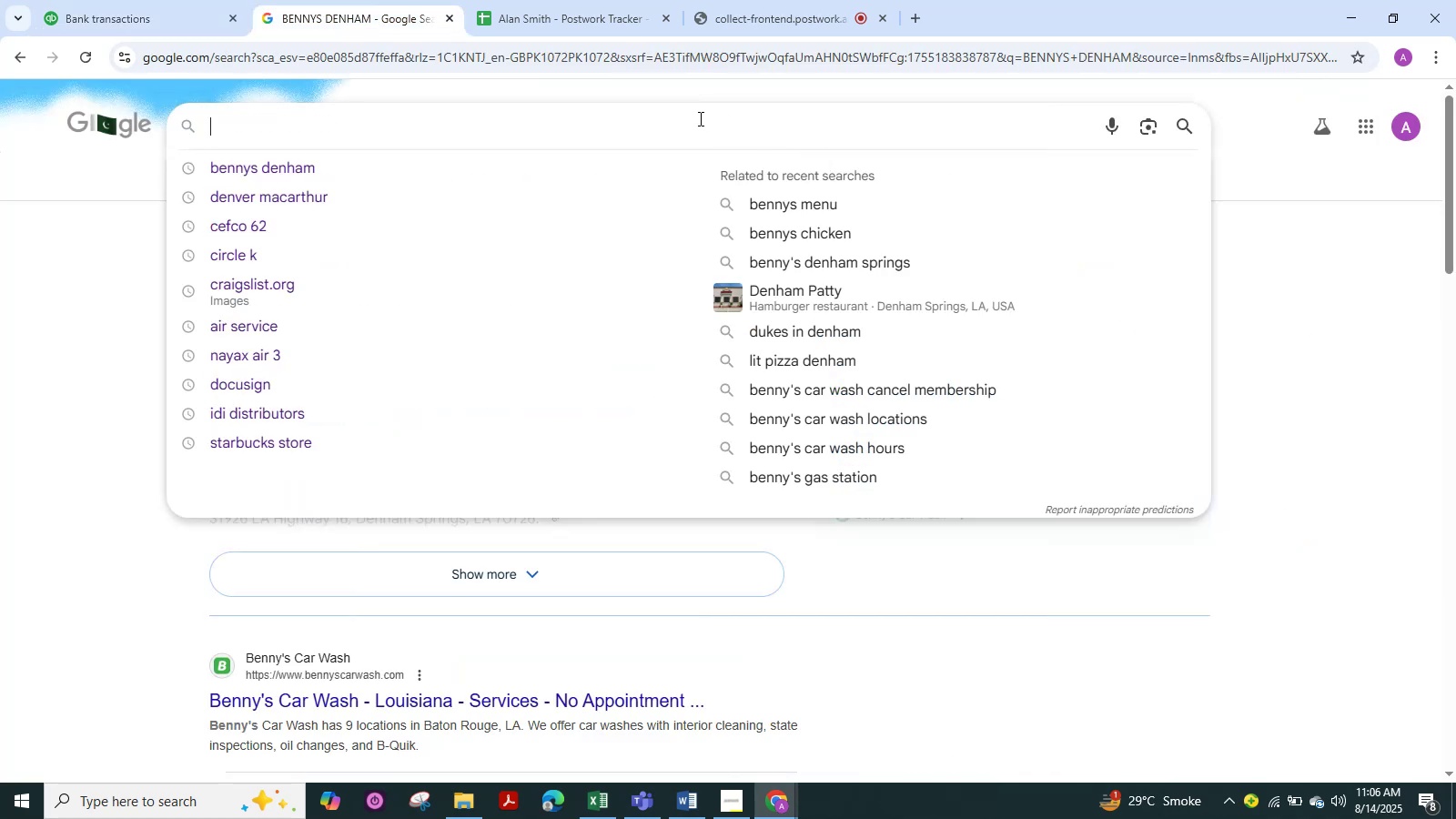 
key(Control+V)
 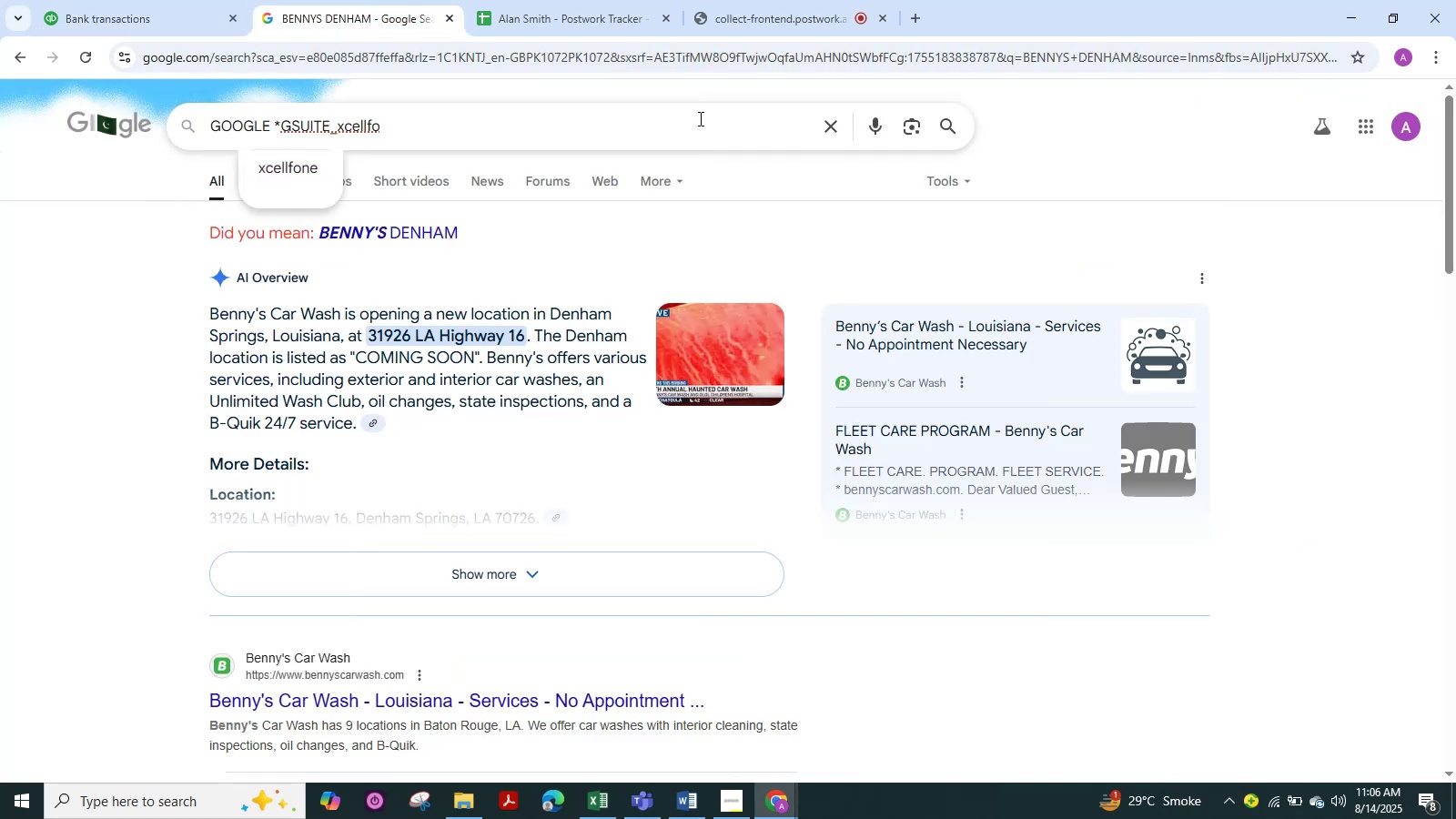 
key(NumpadEnter)
 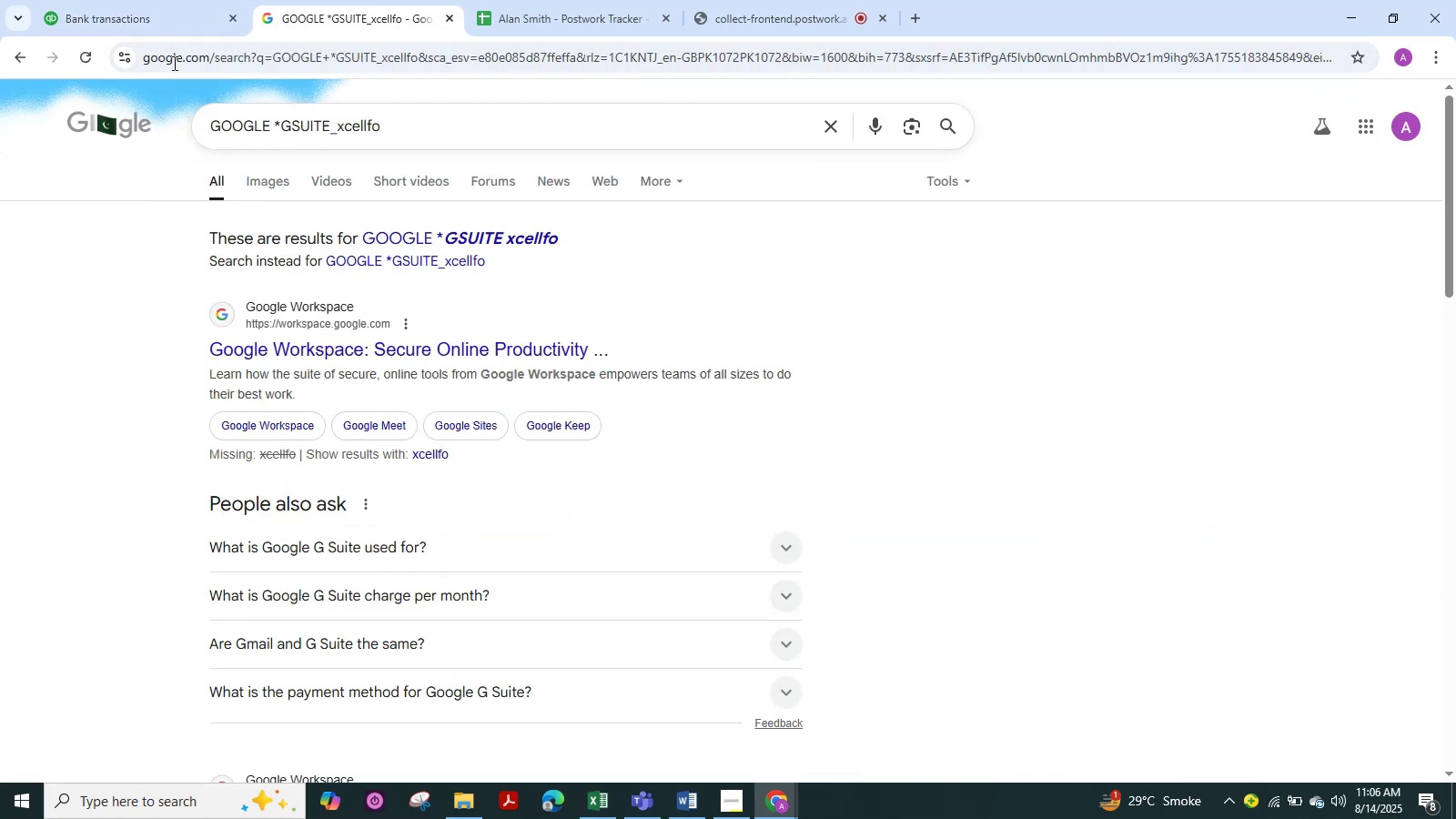 
left_click([172, 17])
 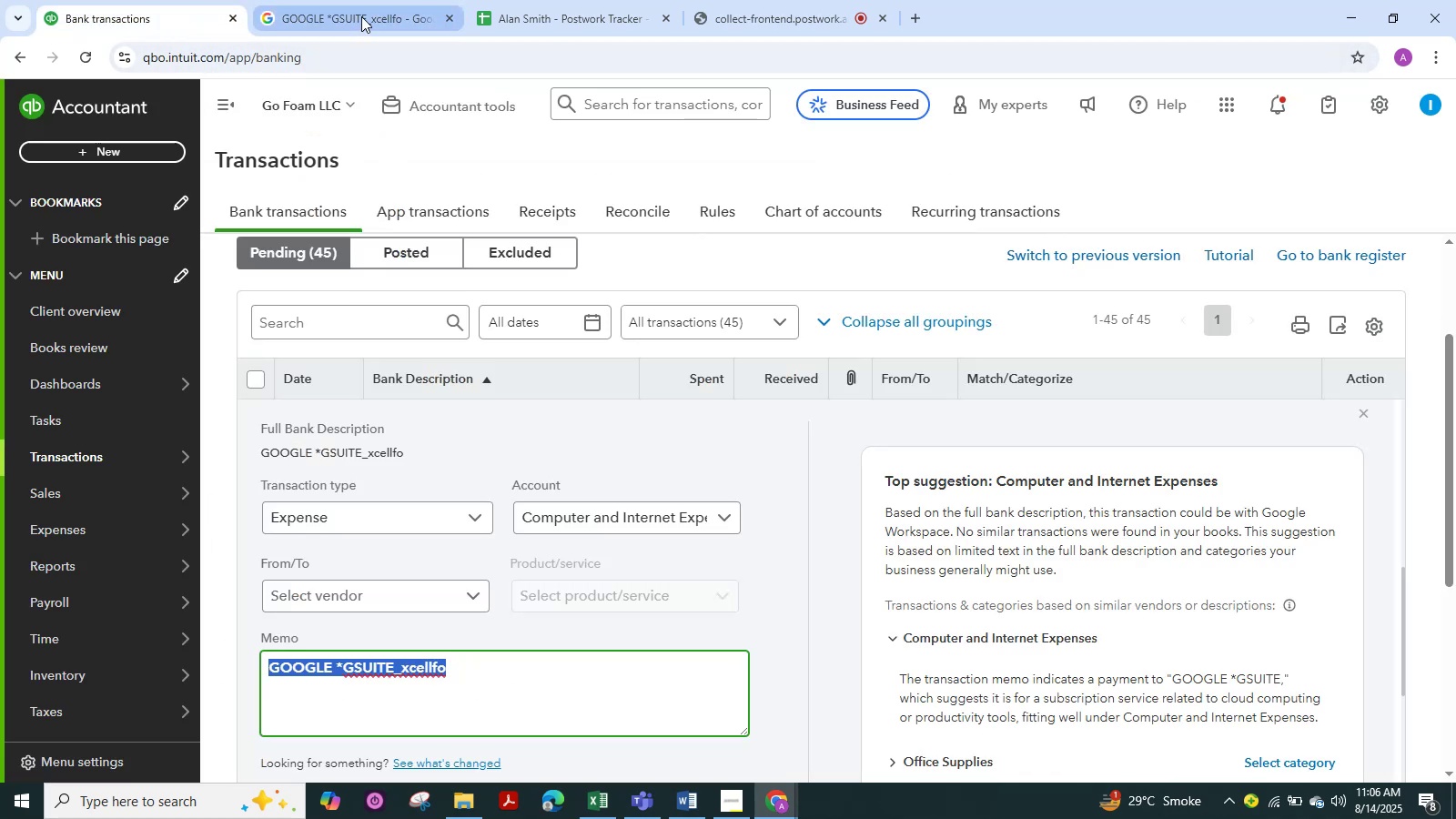 
left_click([361, 16])
 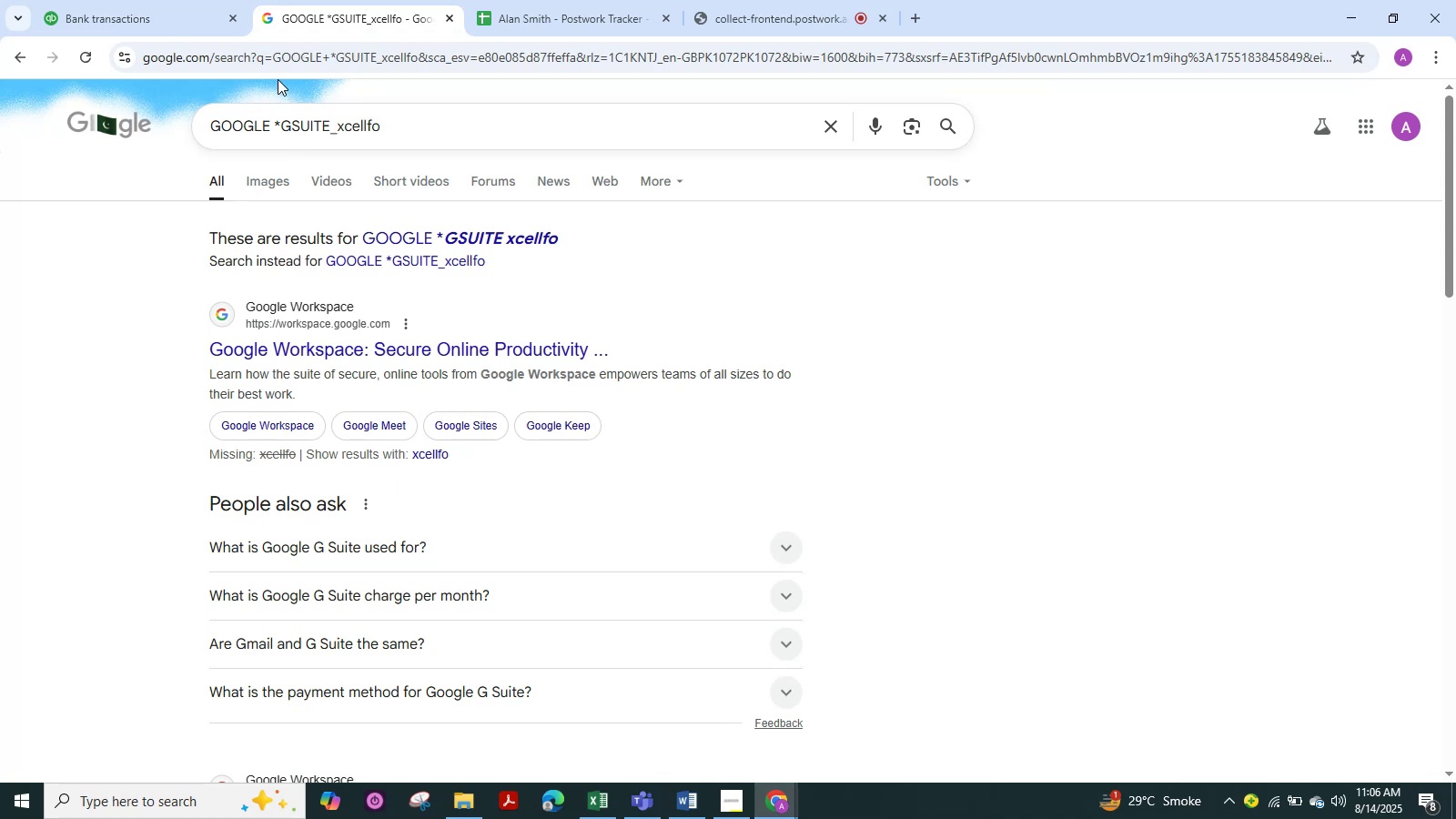 
wait(7.69)
 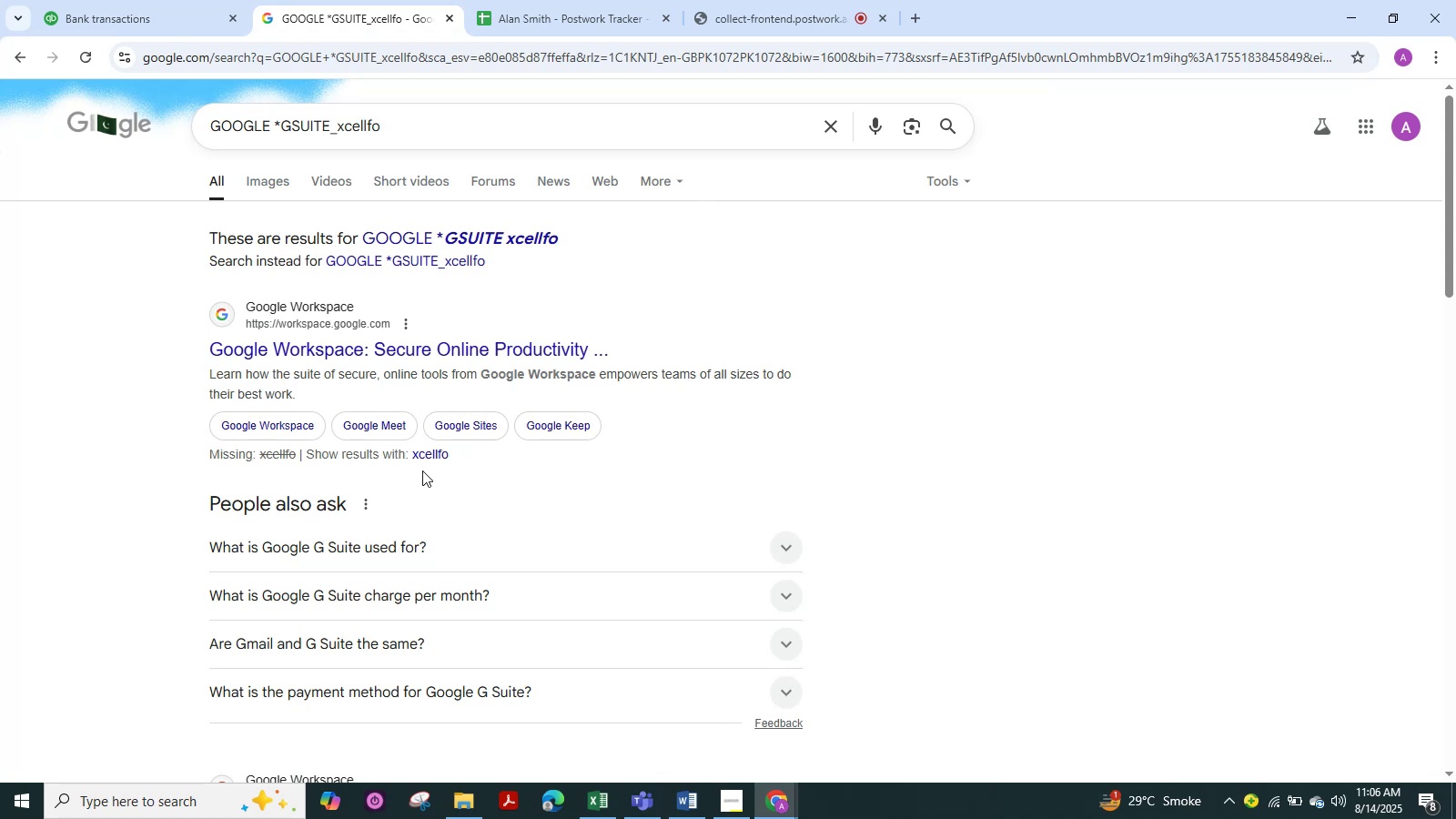 
scroll: coordinate [349, 195], scroll_direction: up, amount: 1.0
 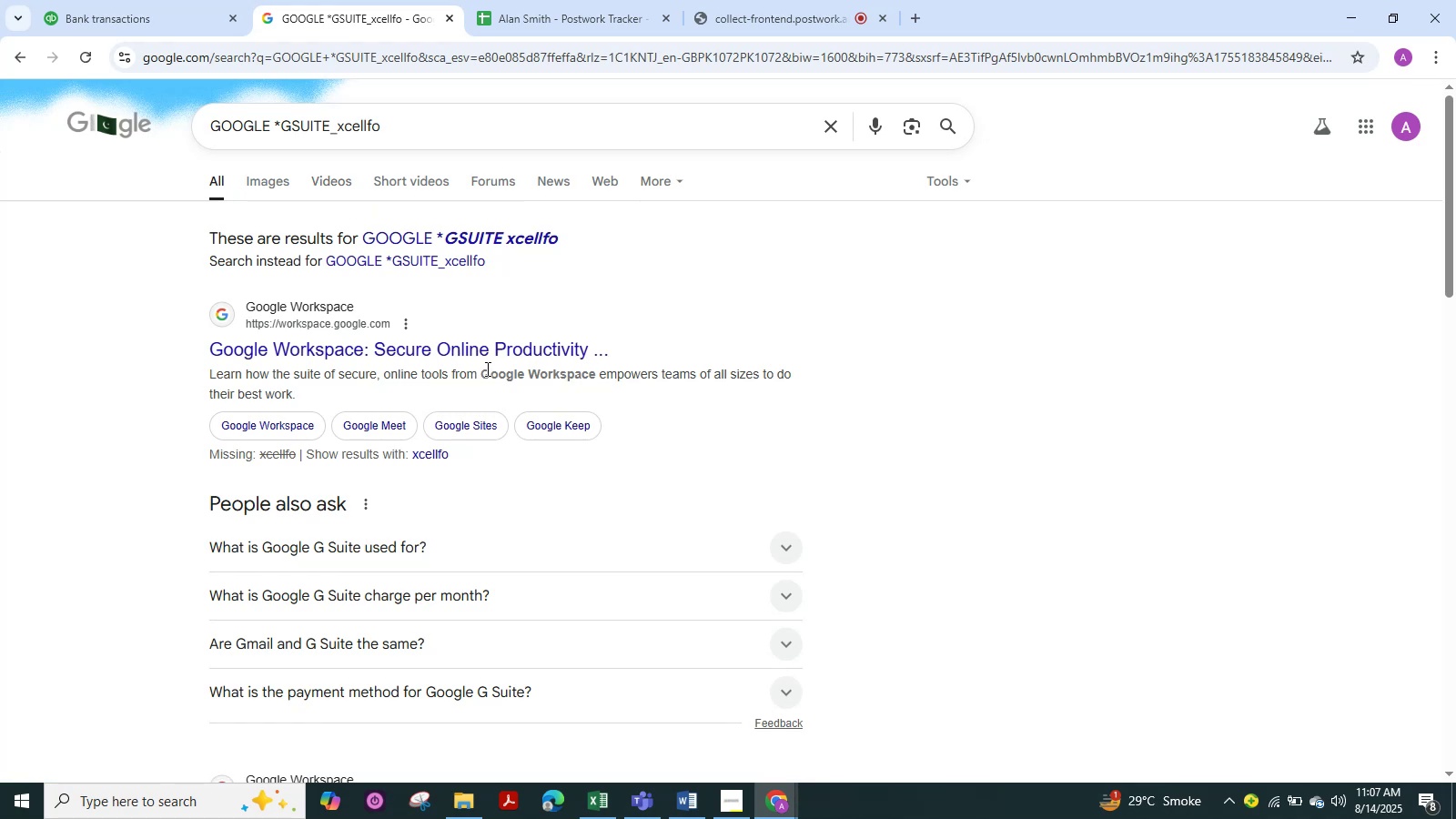 
wait(5.54)
 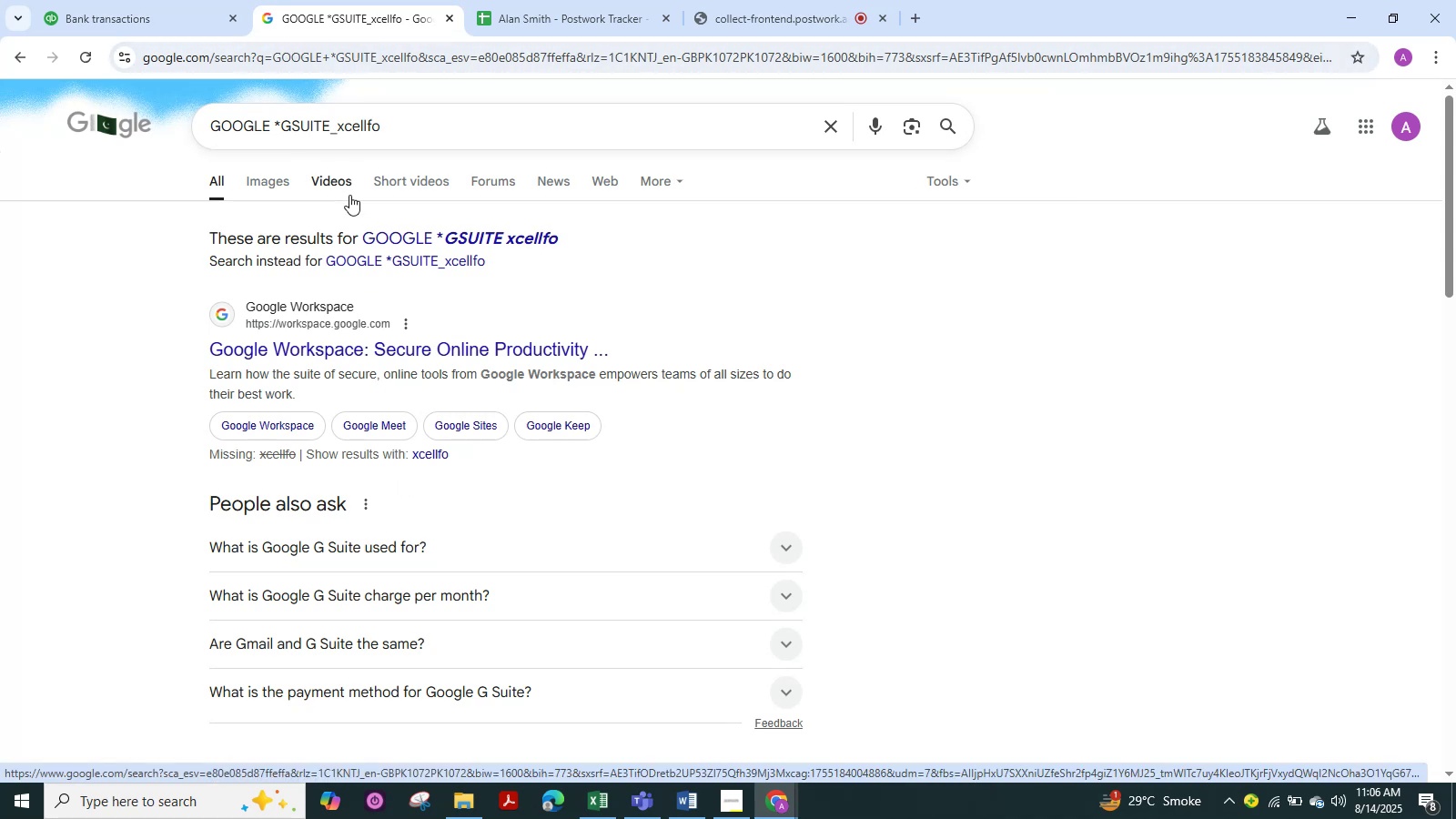 
scroll: coordinate [460, 366], scroll_direction: up, amount: 2.0
 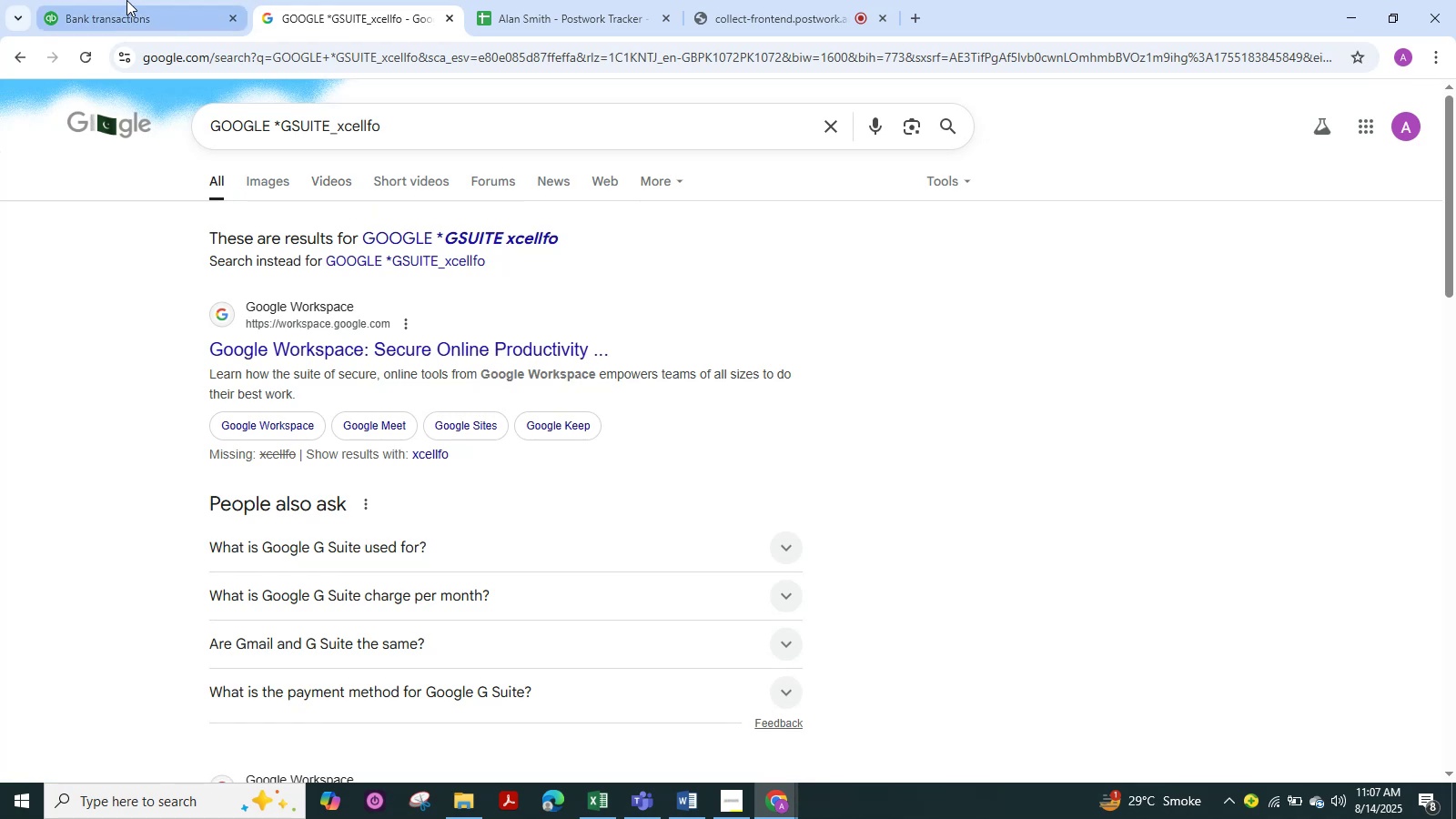 
left_click([126, 0])
 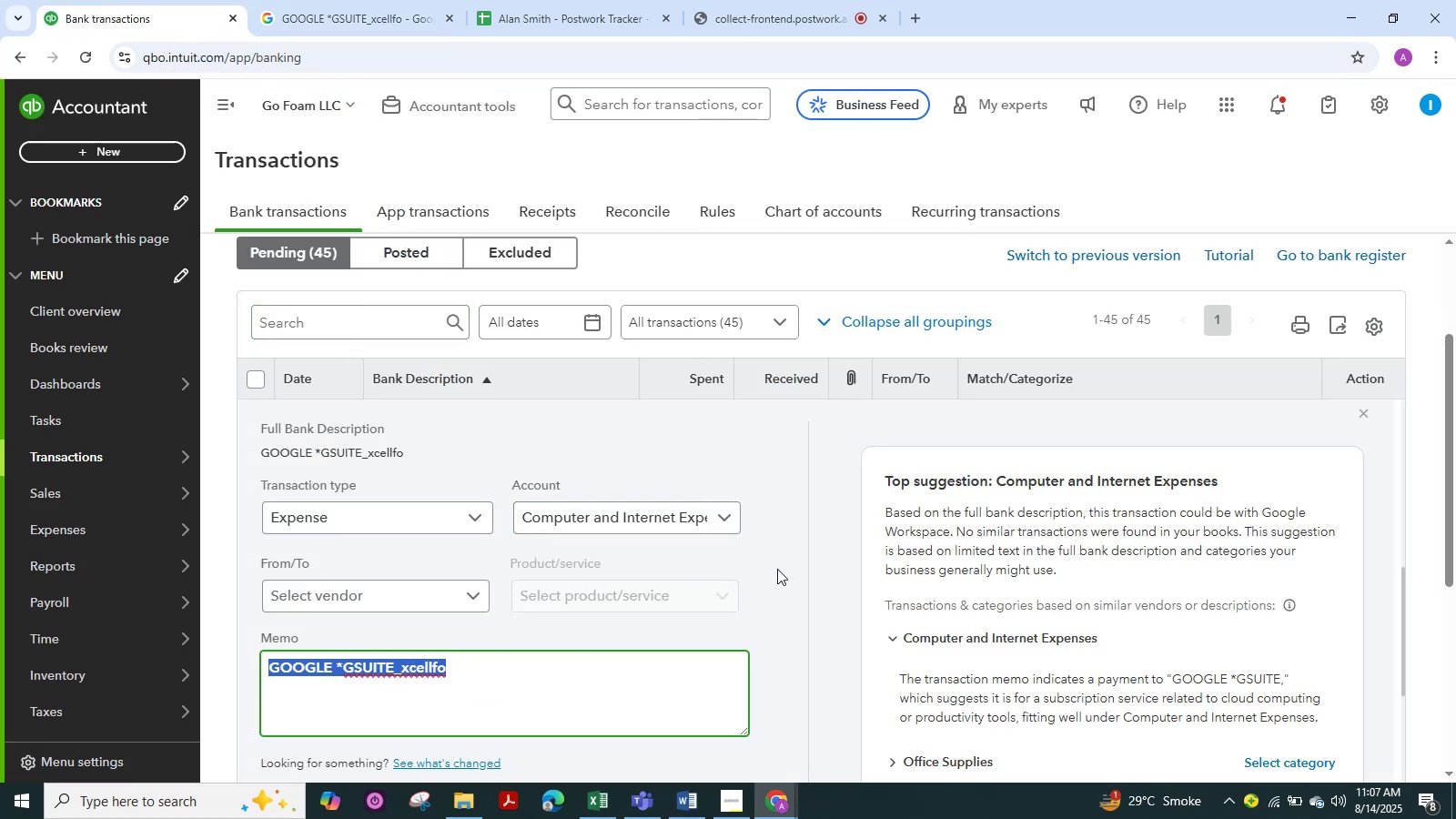 
left_click([727, 521])
 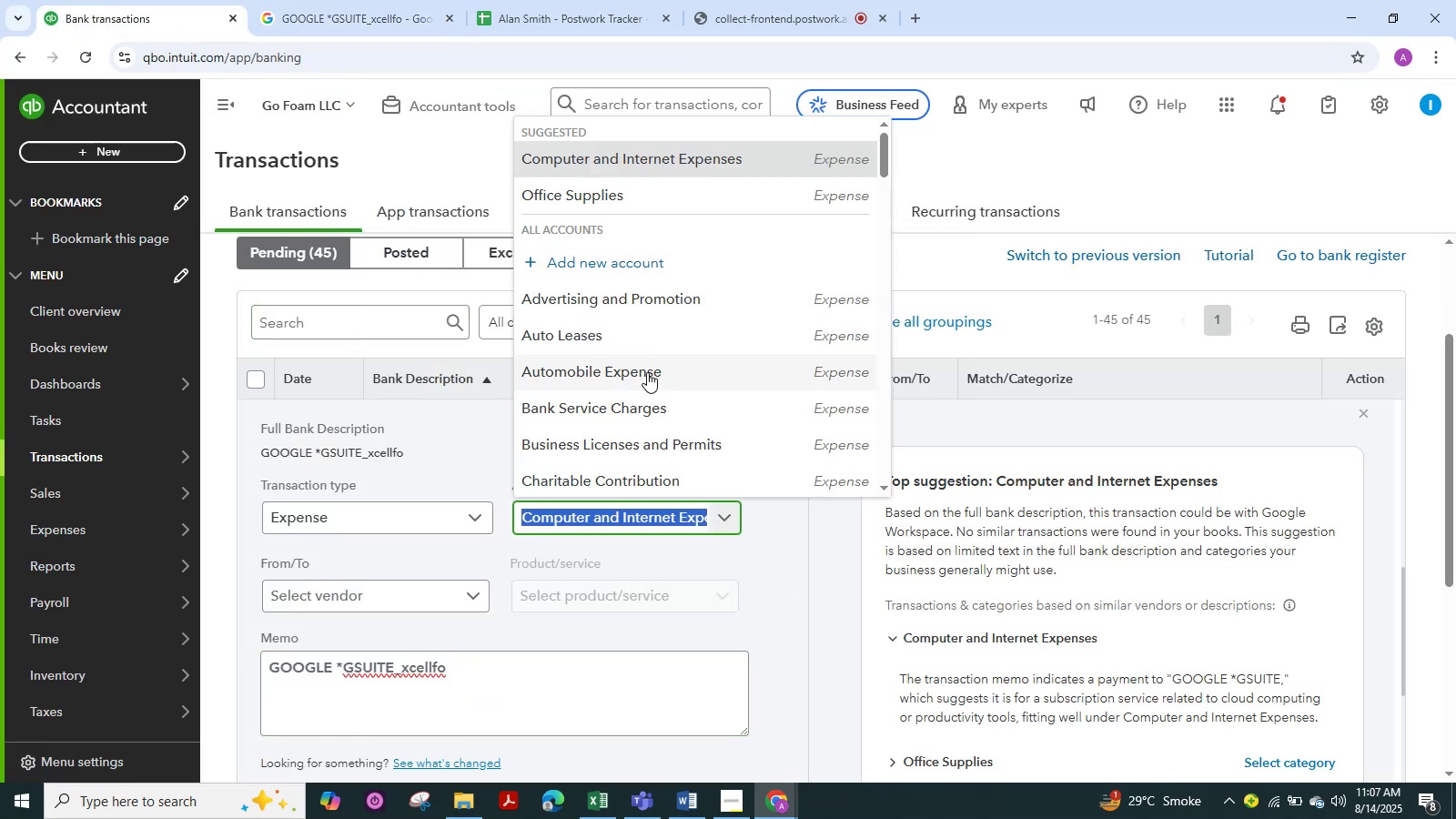 
scroll: coordinate [650, 372], scroll_direction: down, amount: 2.0
 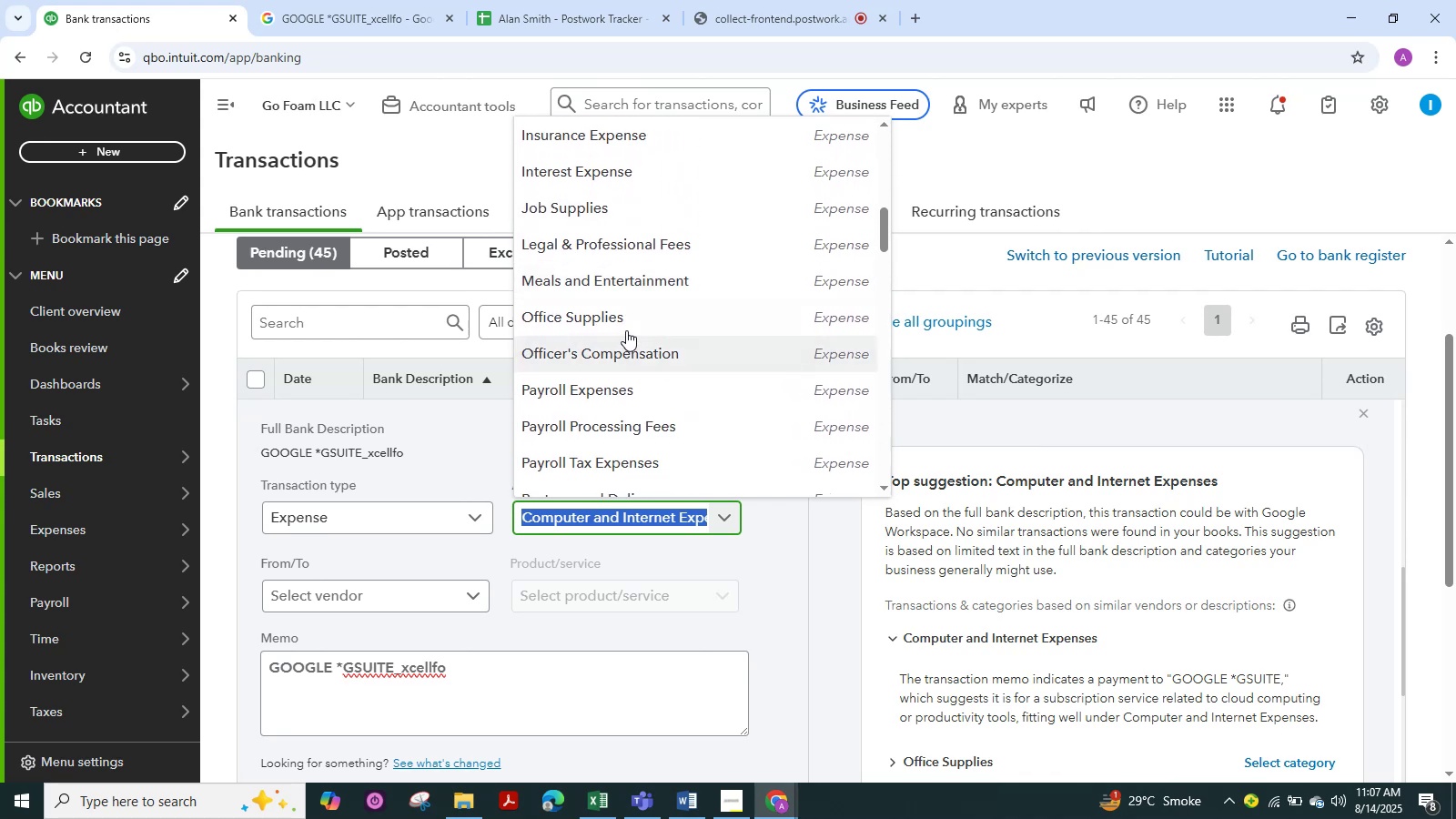 
left_click([625, 329])
 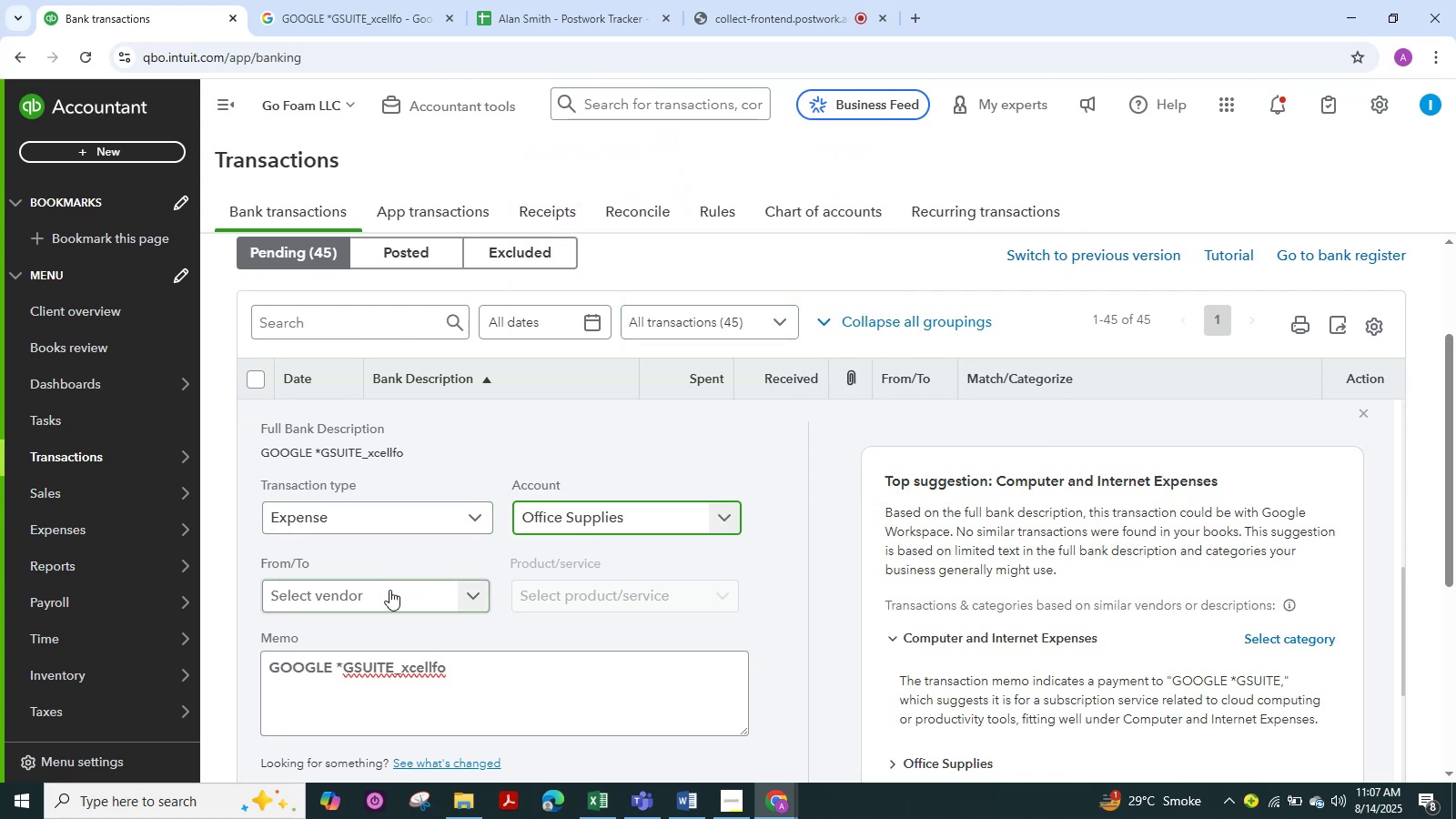 
left_click([389, 590])
 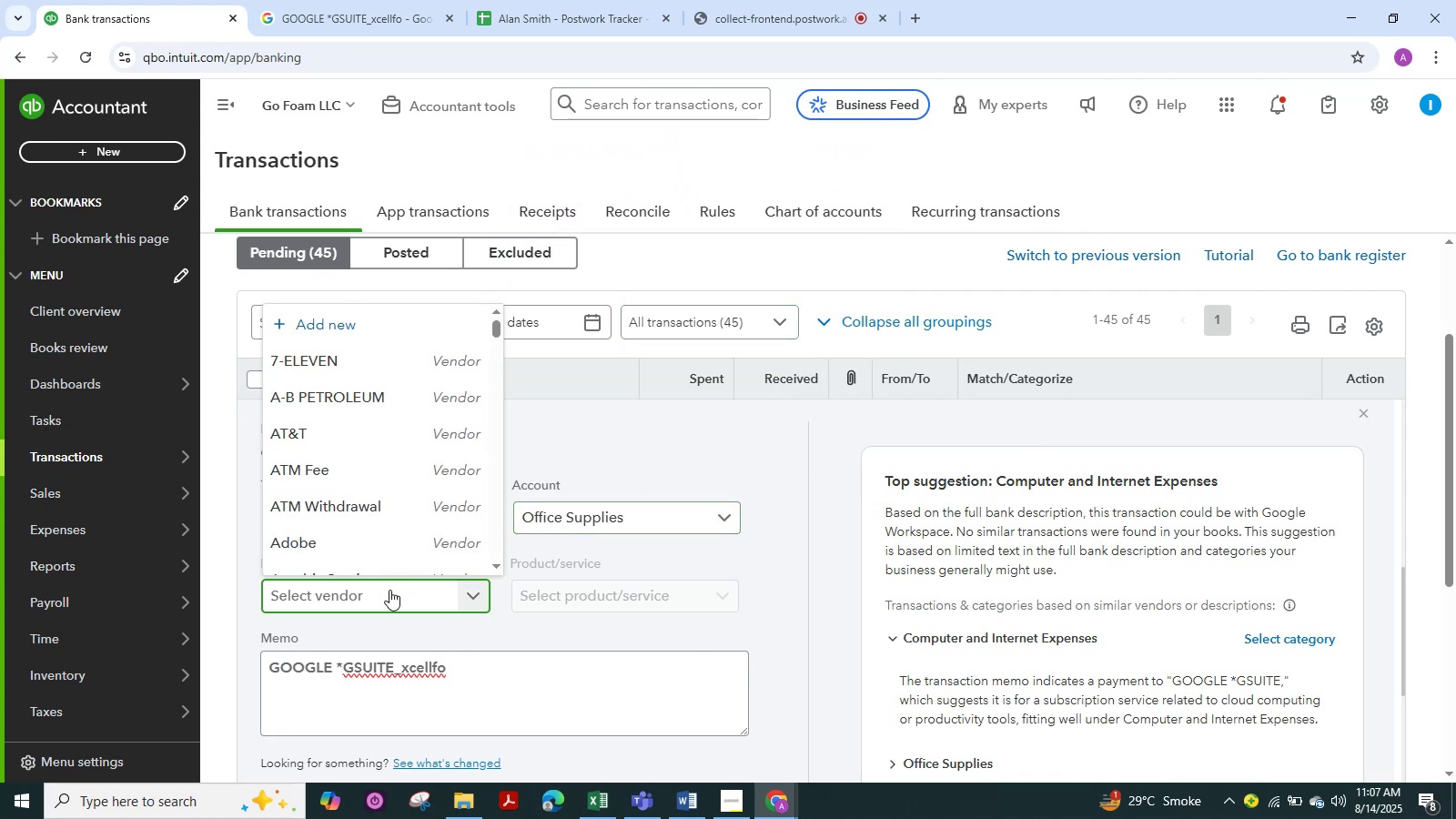 
key(Control+V)
 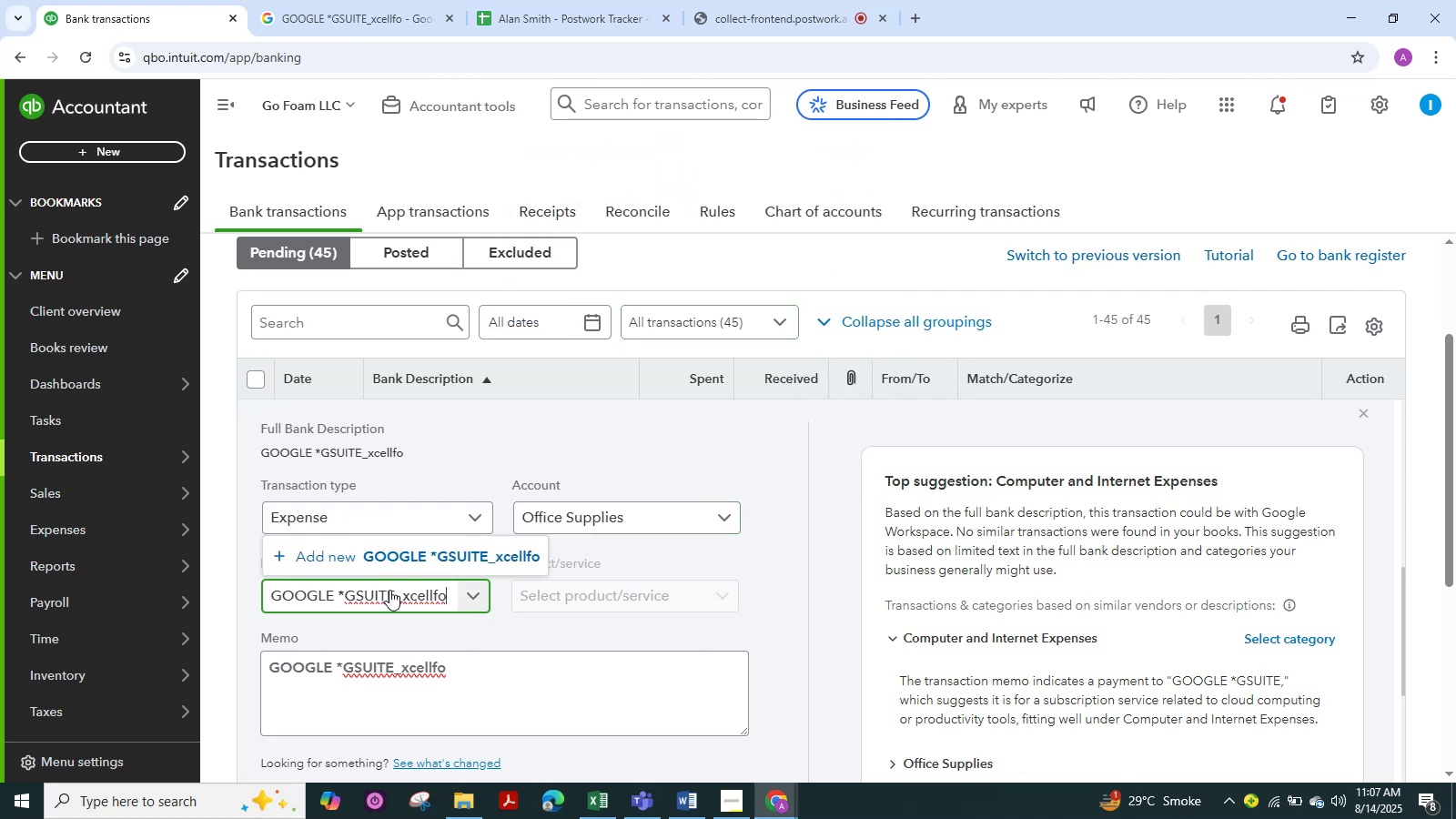 
key(Backspace)
 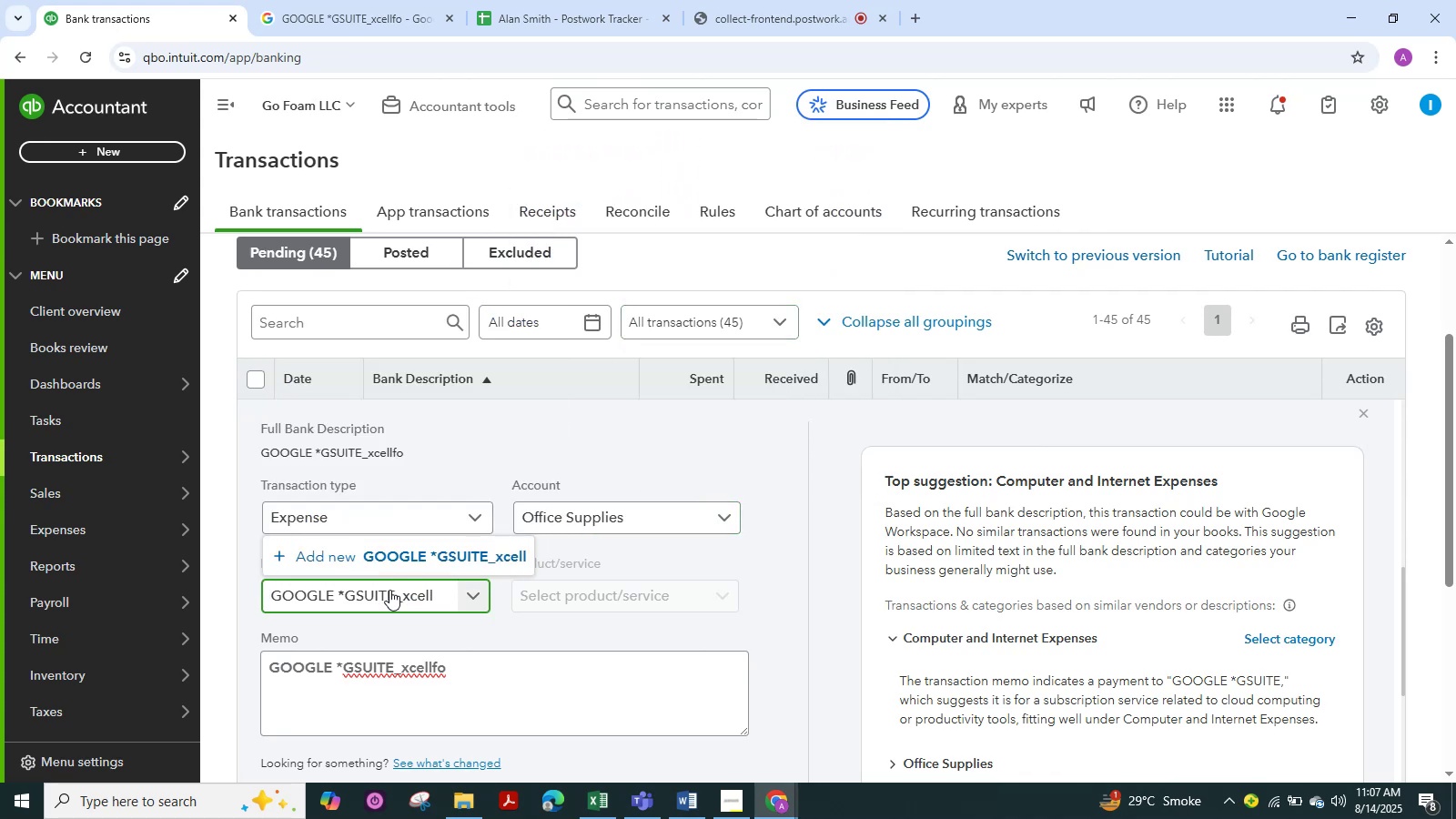 
key(Backspace)
 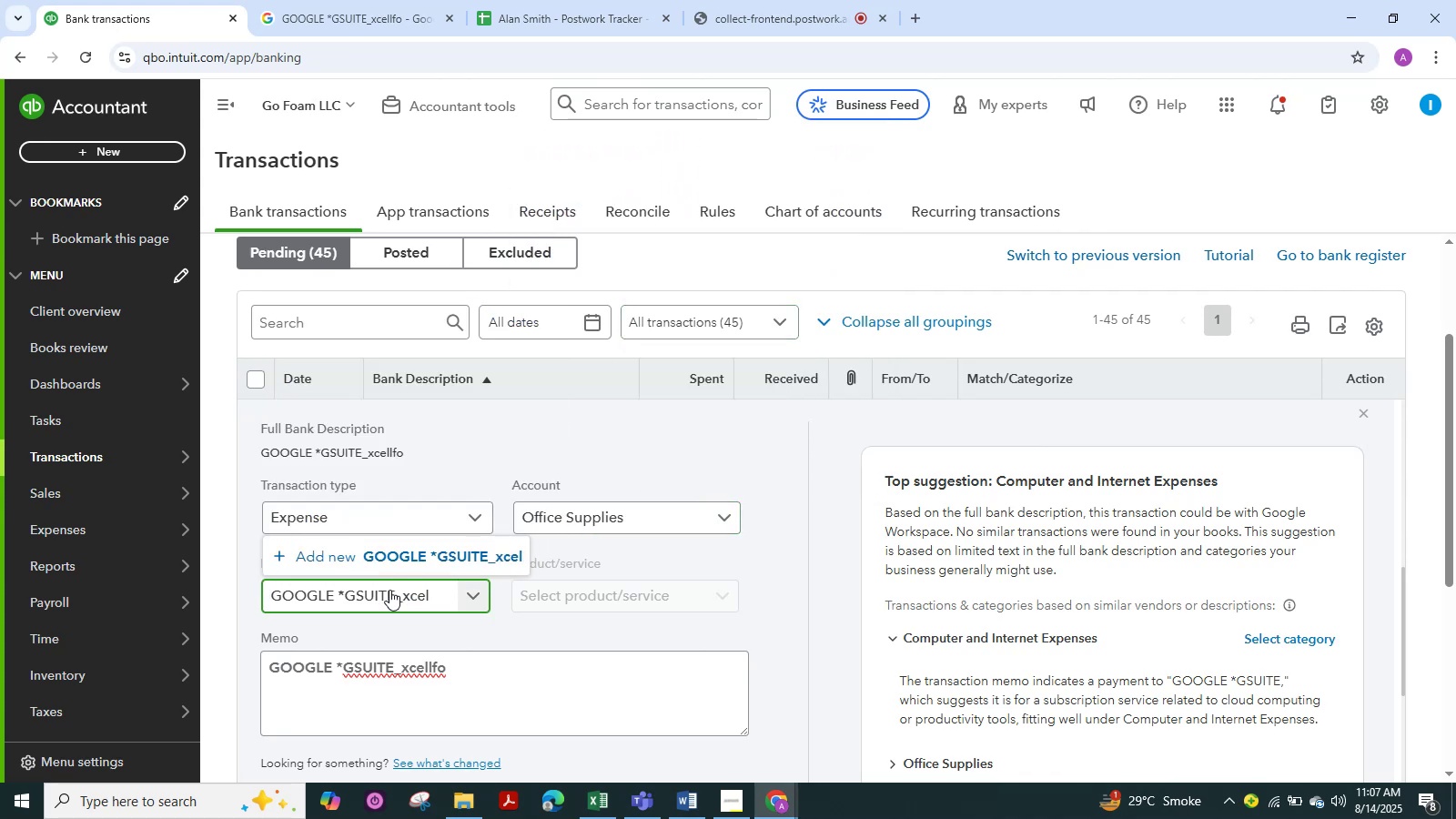 
key(Backspace)
 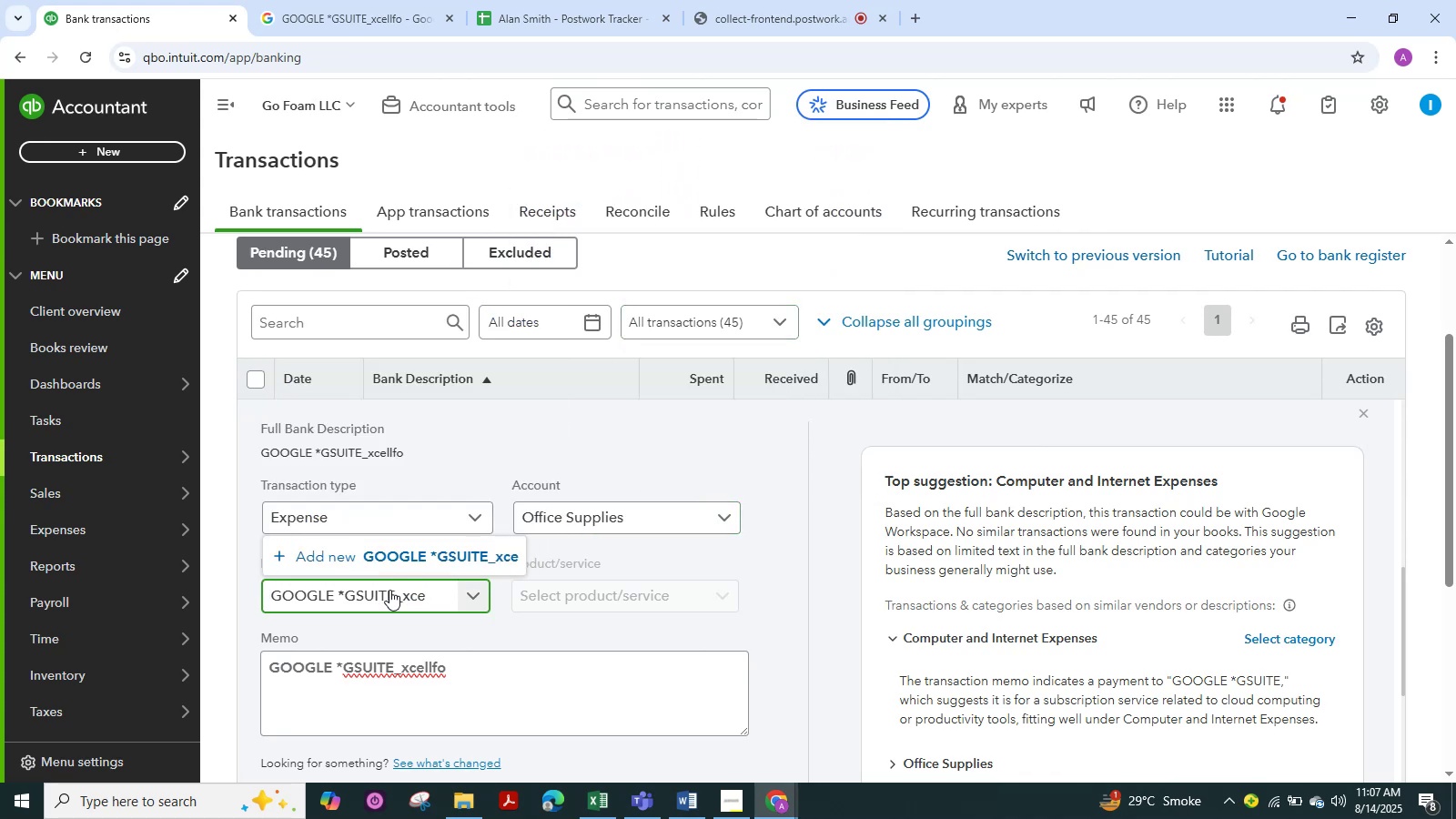 
key(Backspace)
 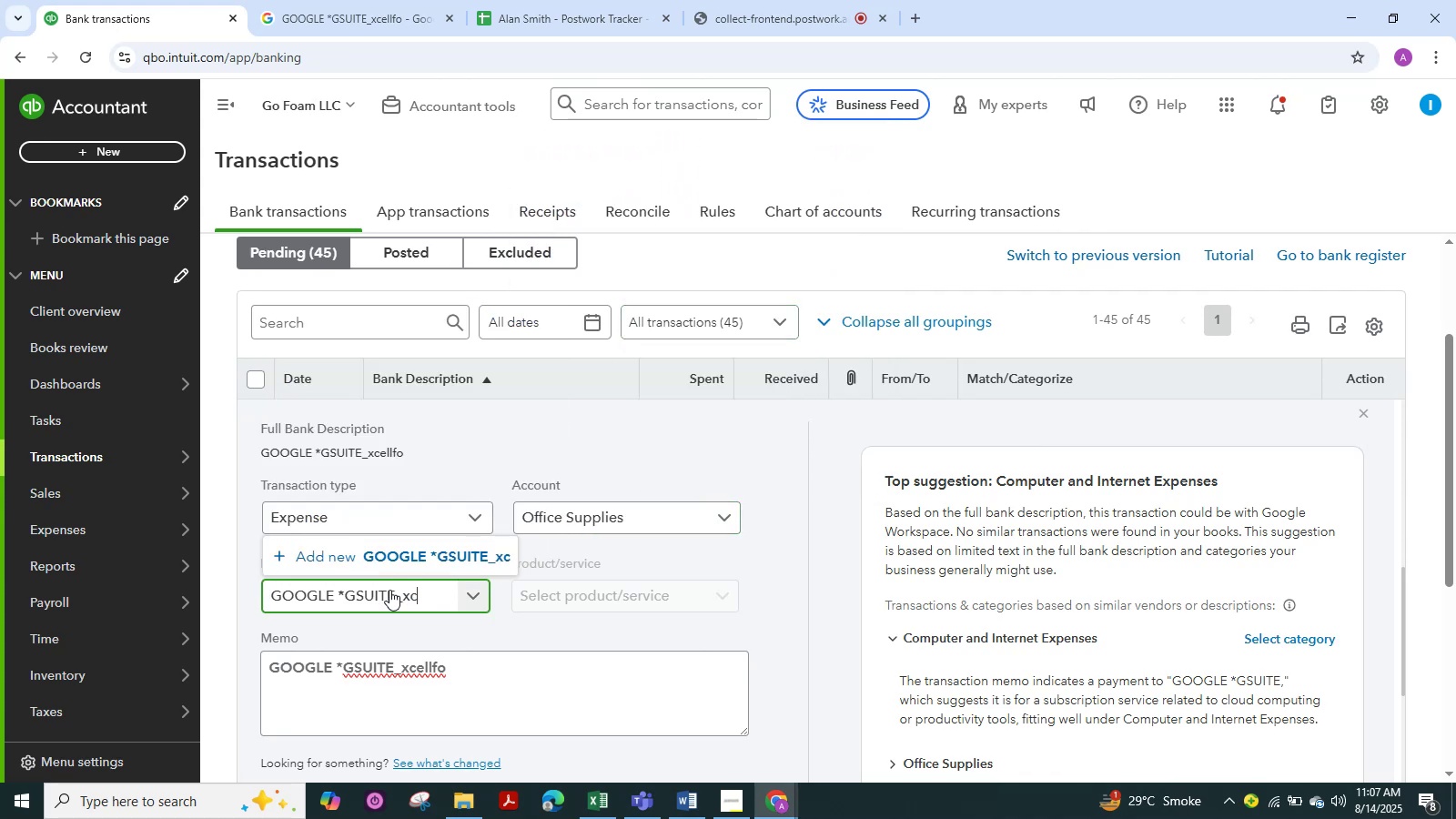 
key(Backspace)
 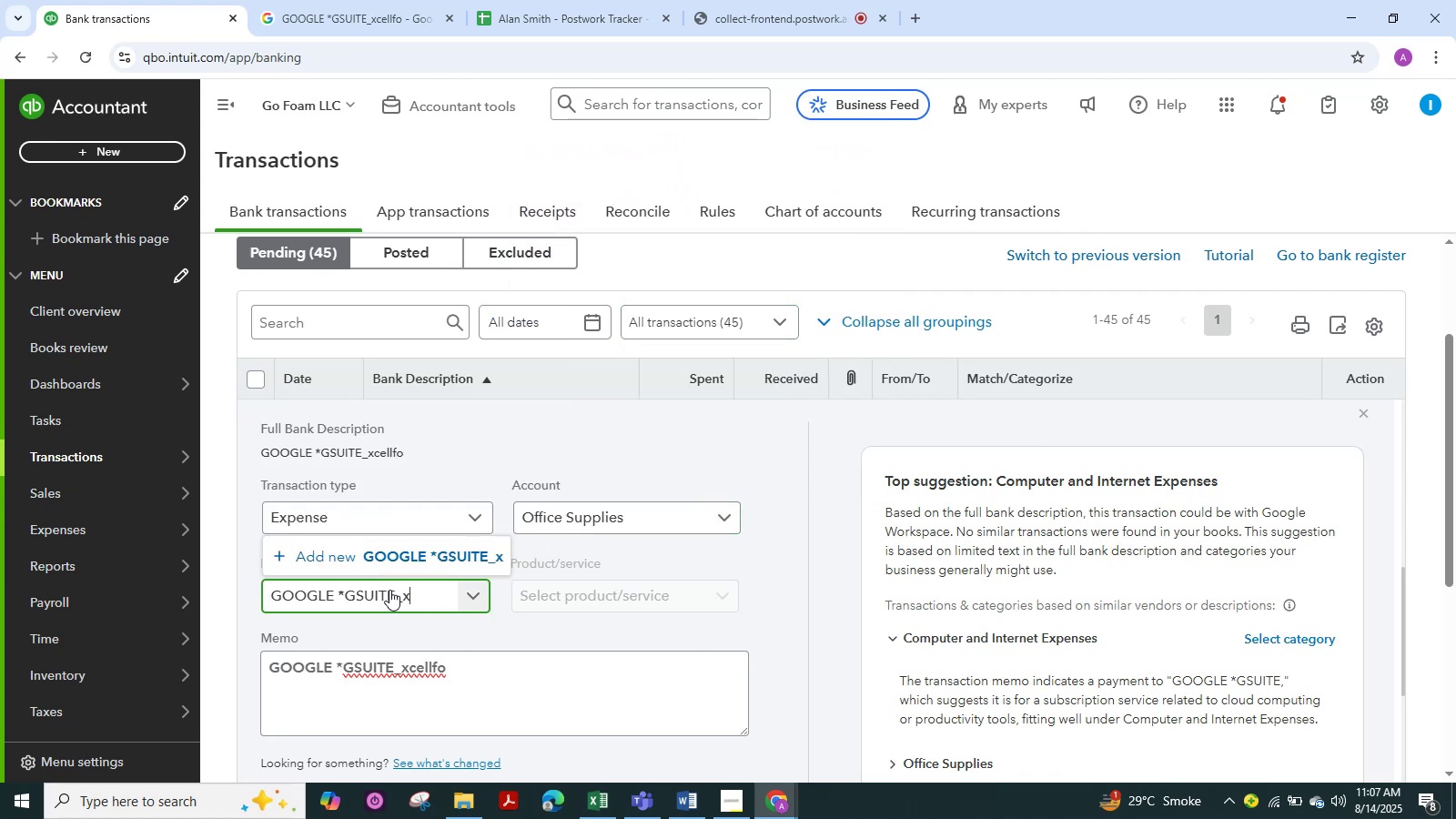 
key(Backspace)
 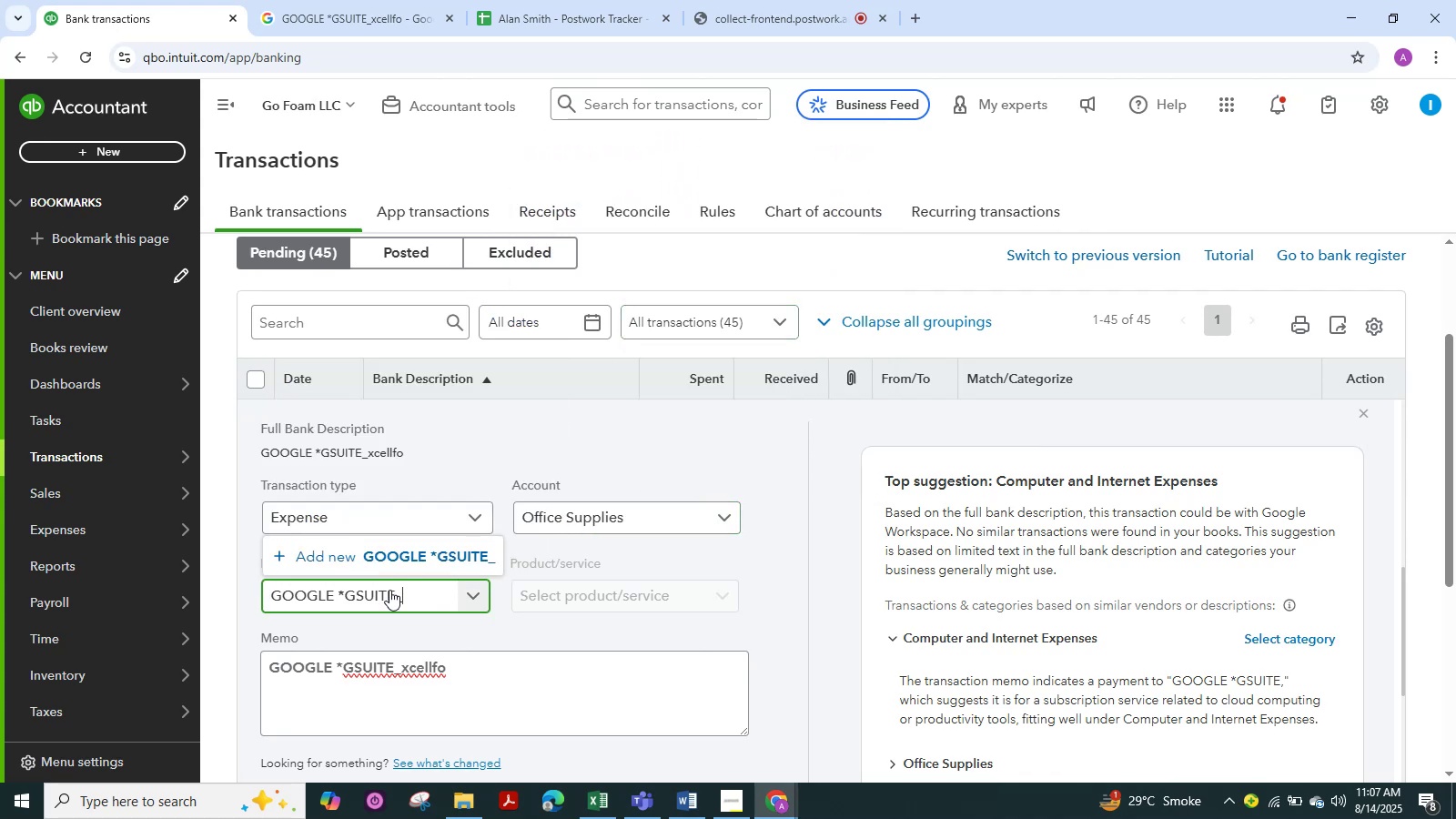 
key(Backspace)
 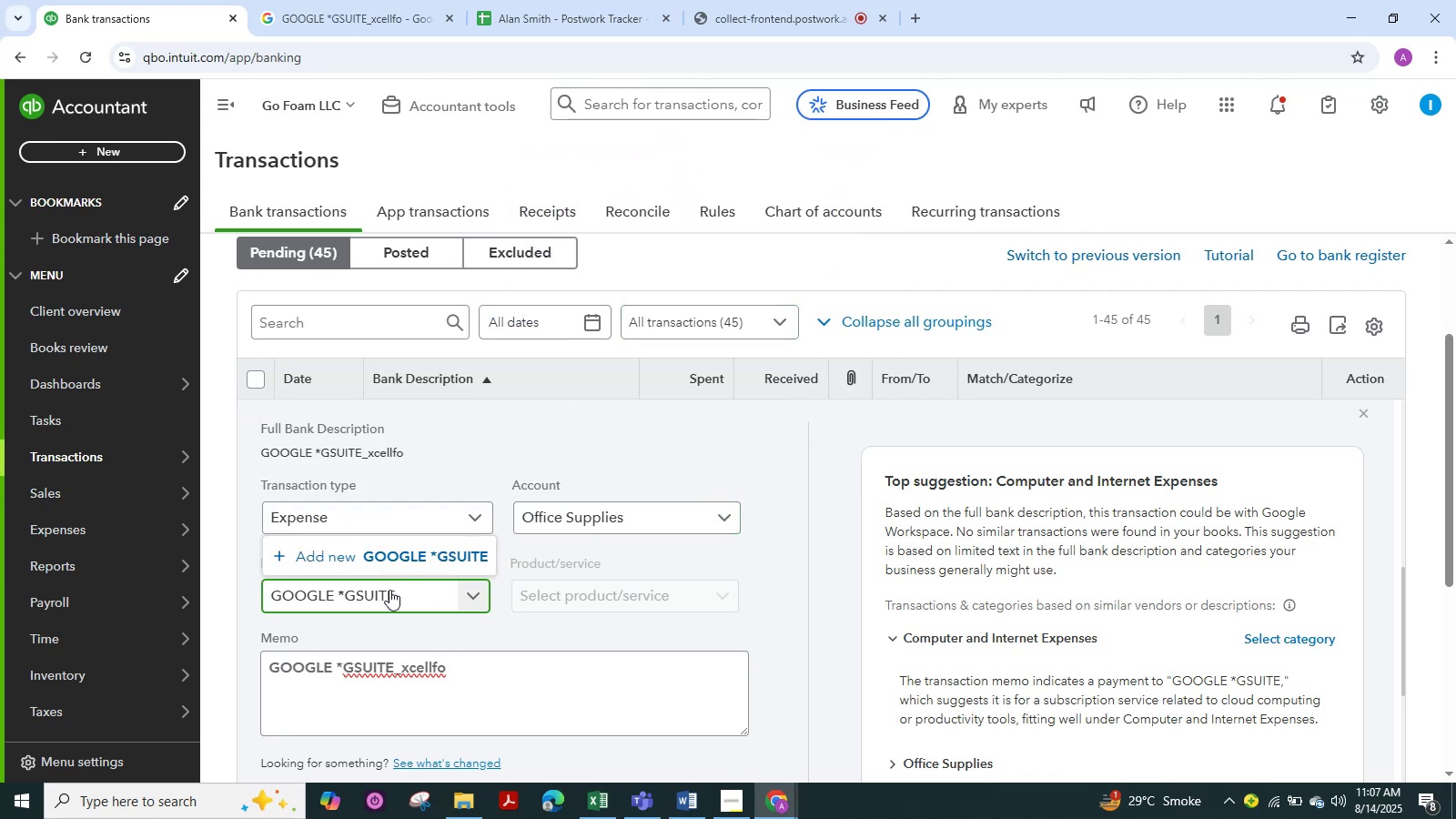 
key(Backspace)
 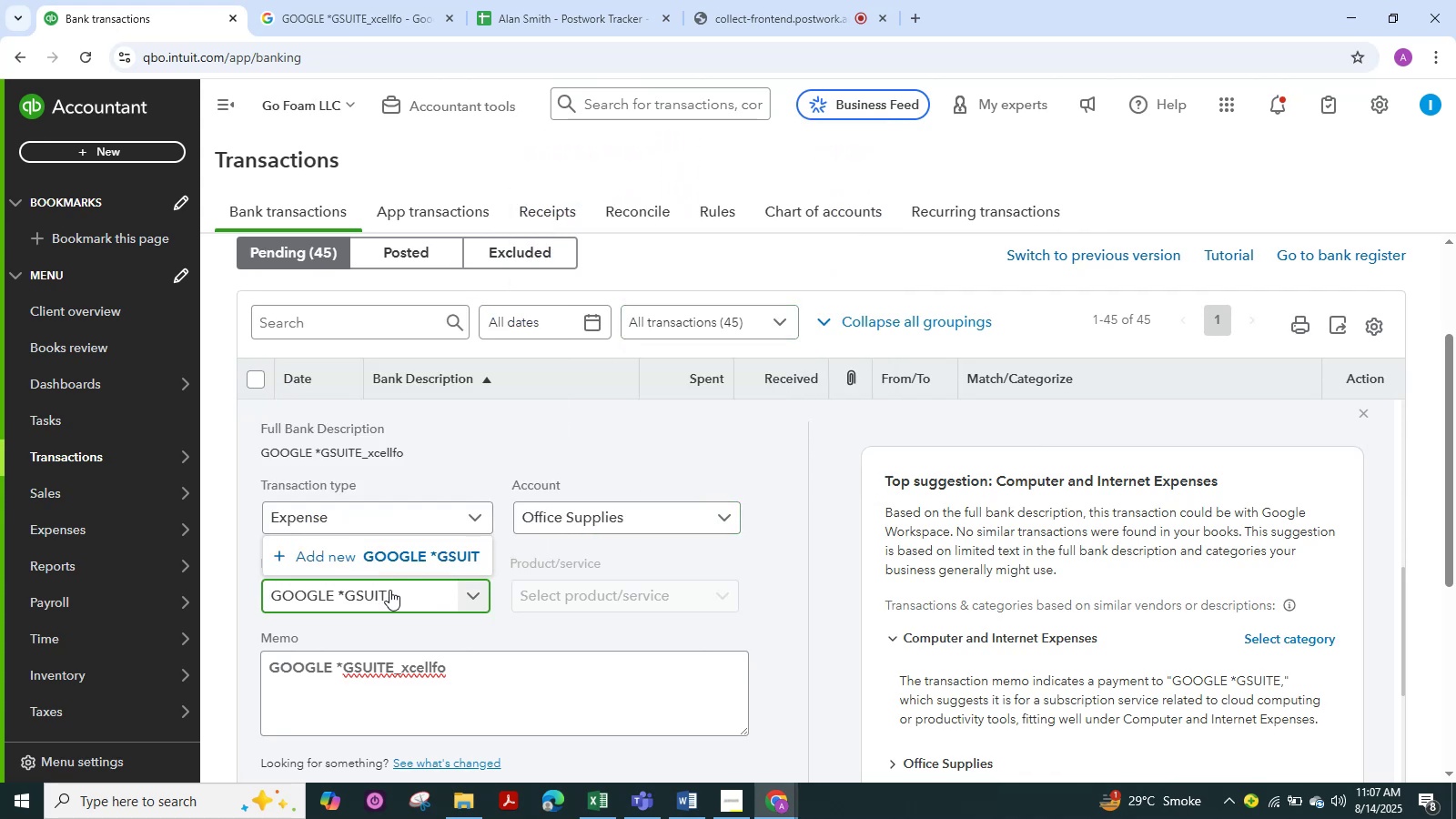 
key(Backspace)
 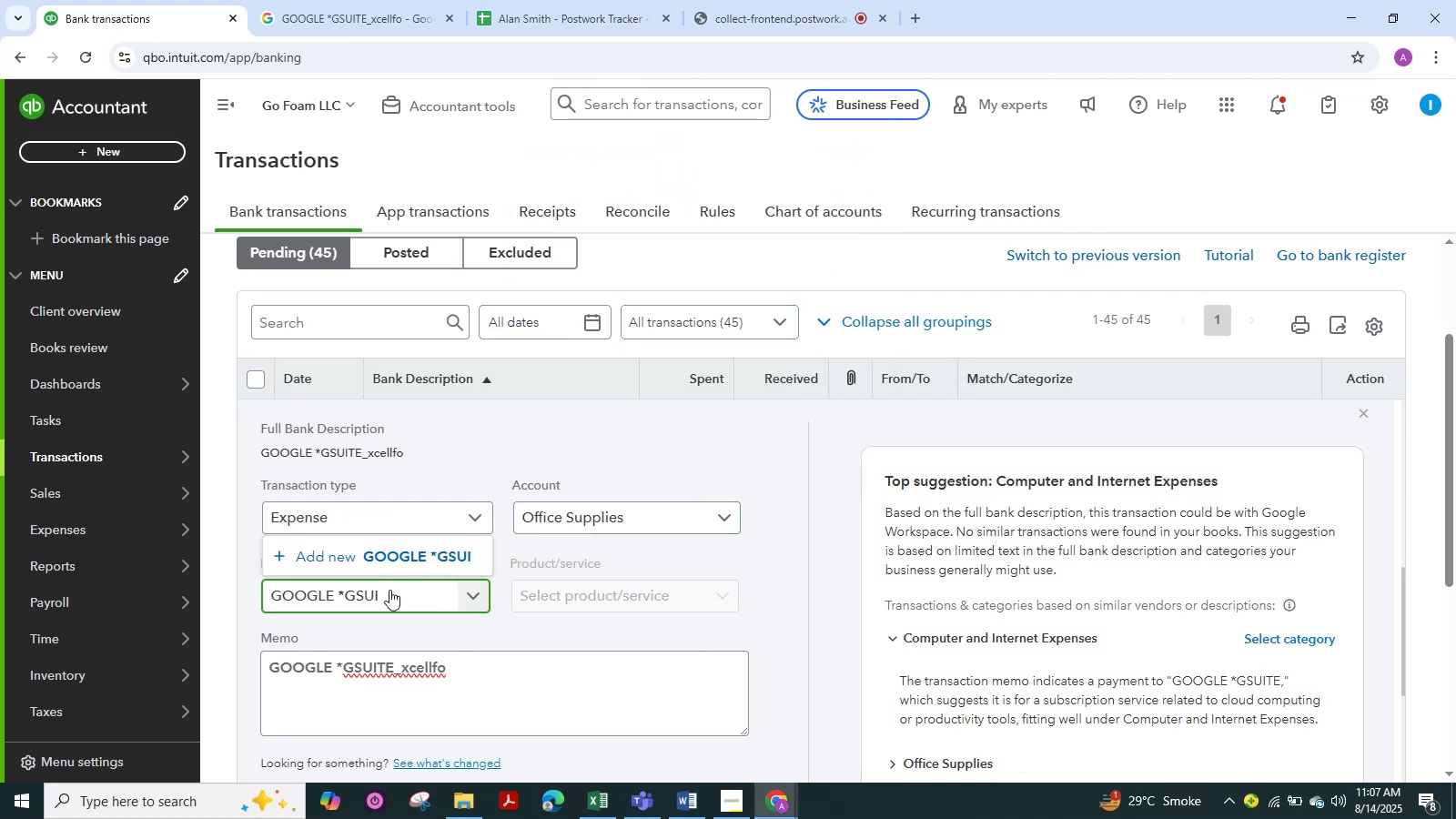 
key(Backspace)
 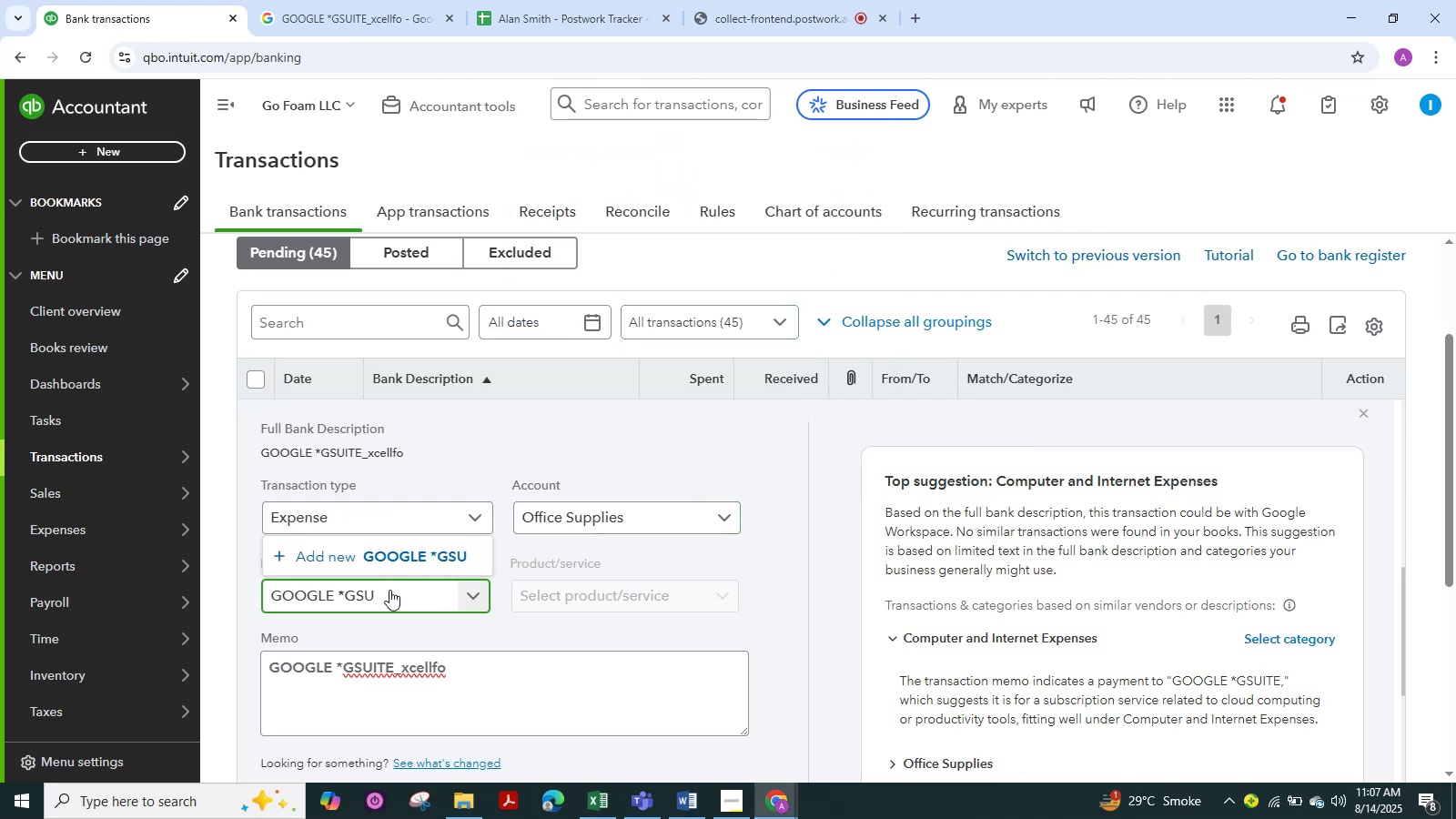 
key(Backspace)
 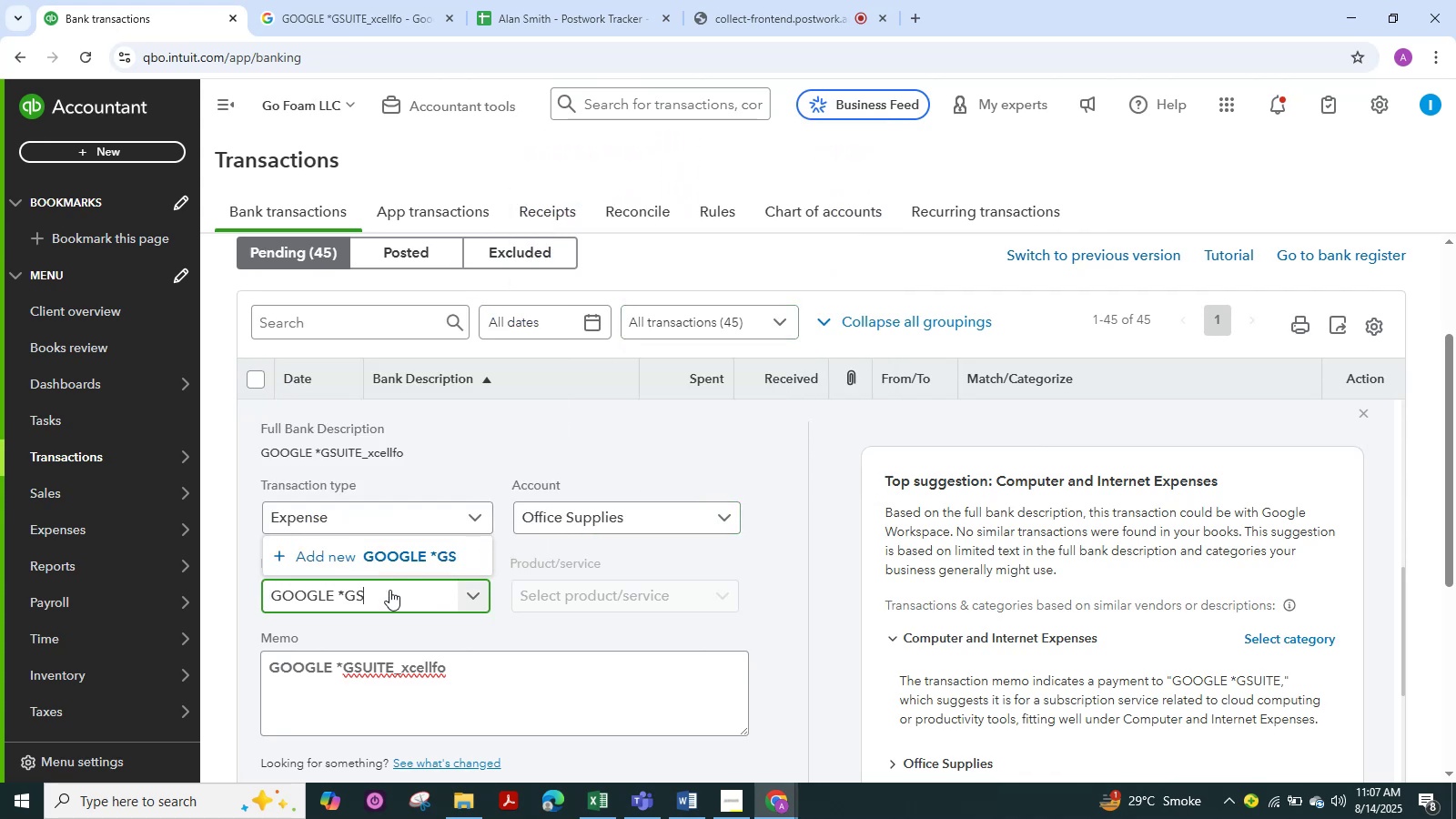 
key(Backspace)
 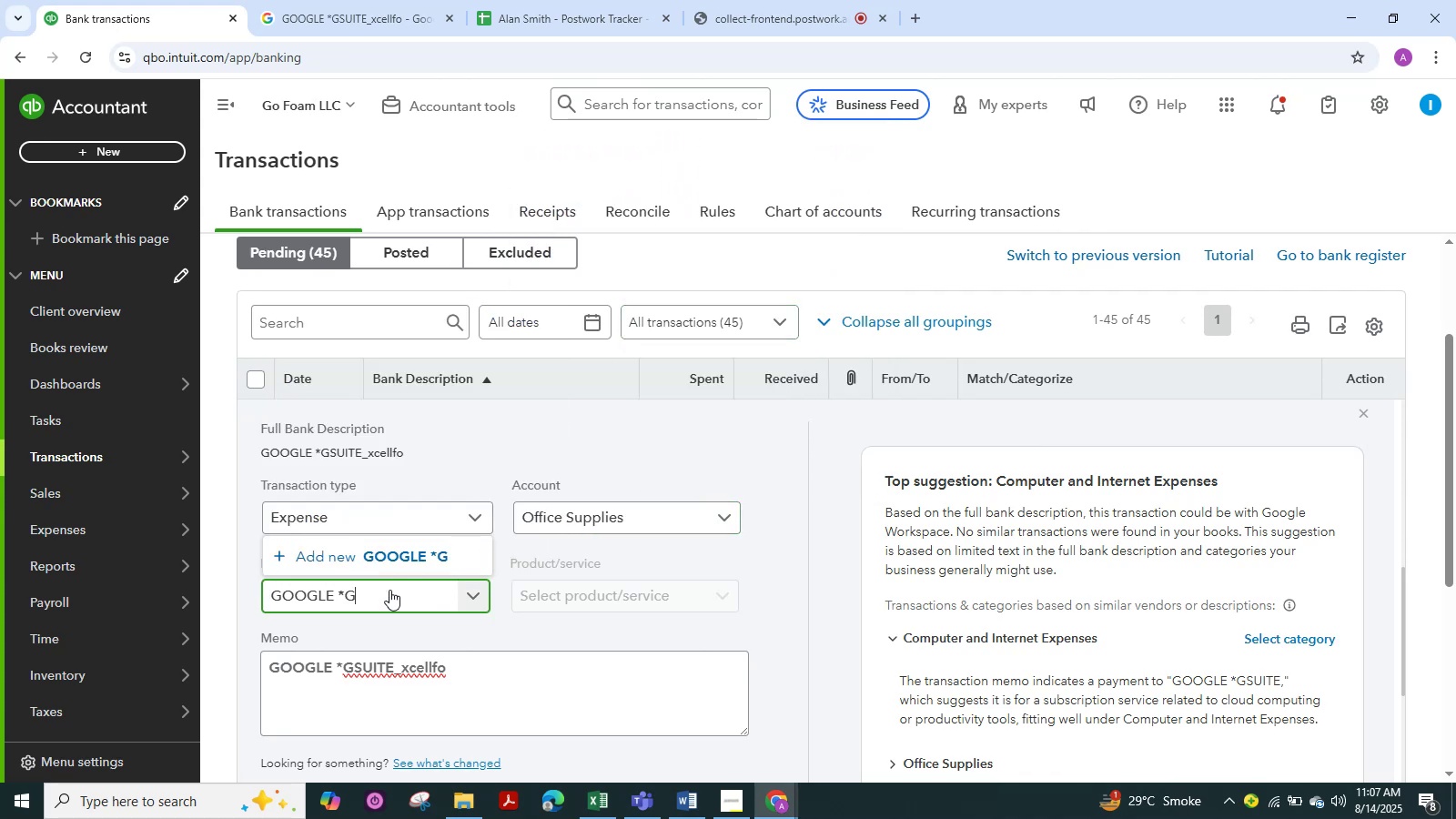 
key(Backspace)
 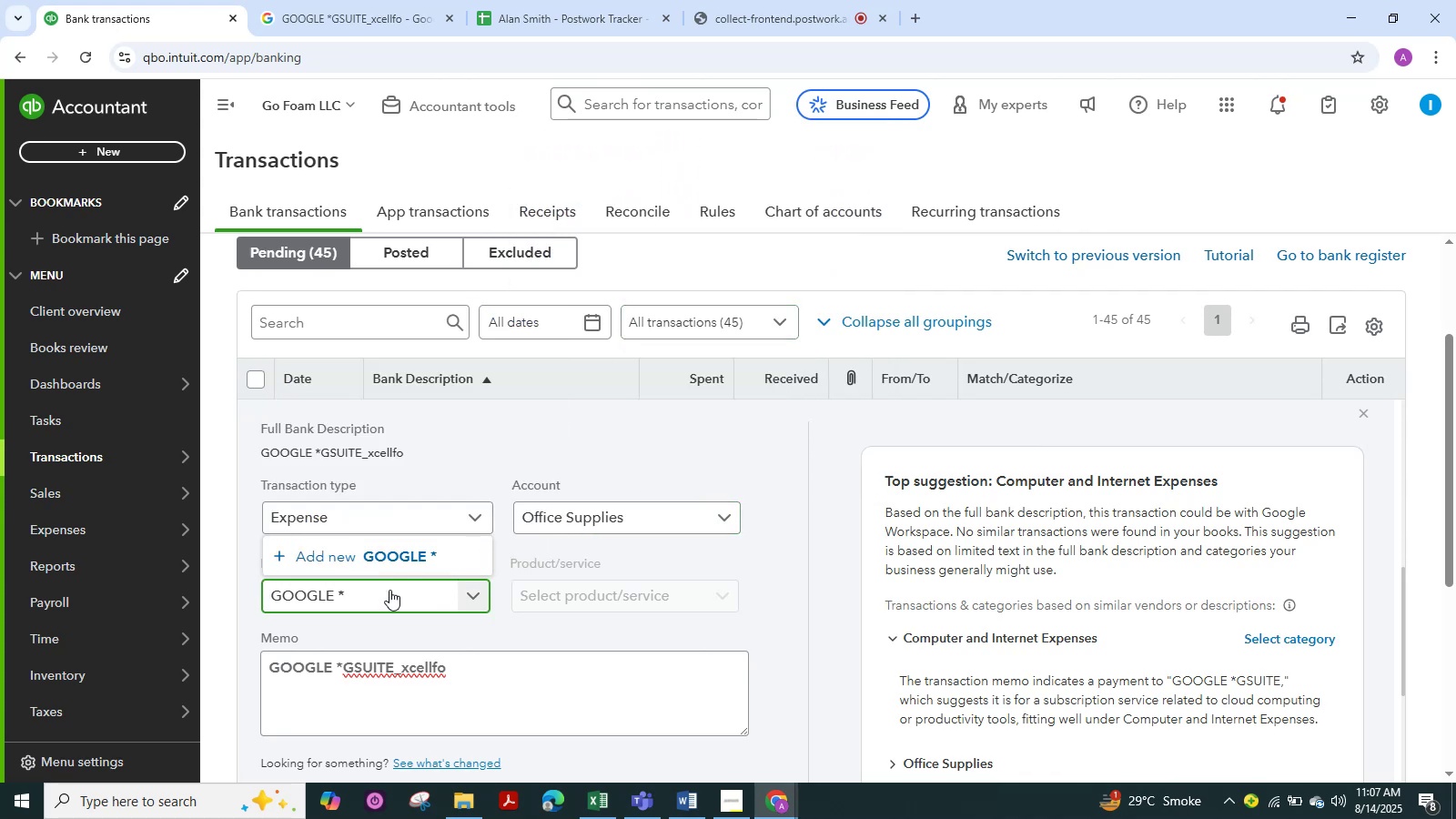 
key(Backspace)
 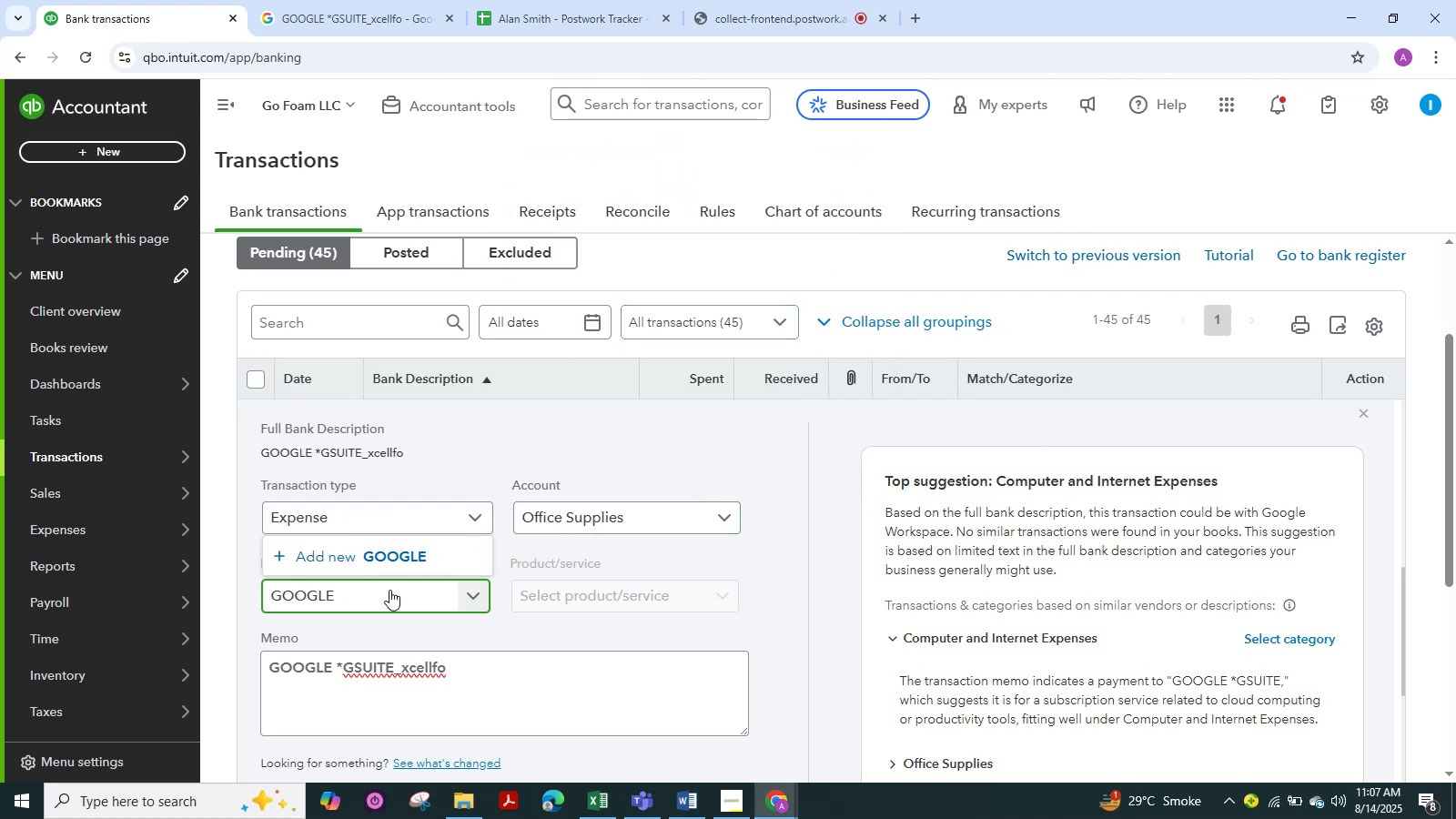 
key(Backspace)
 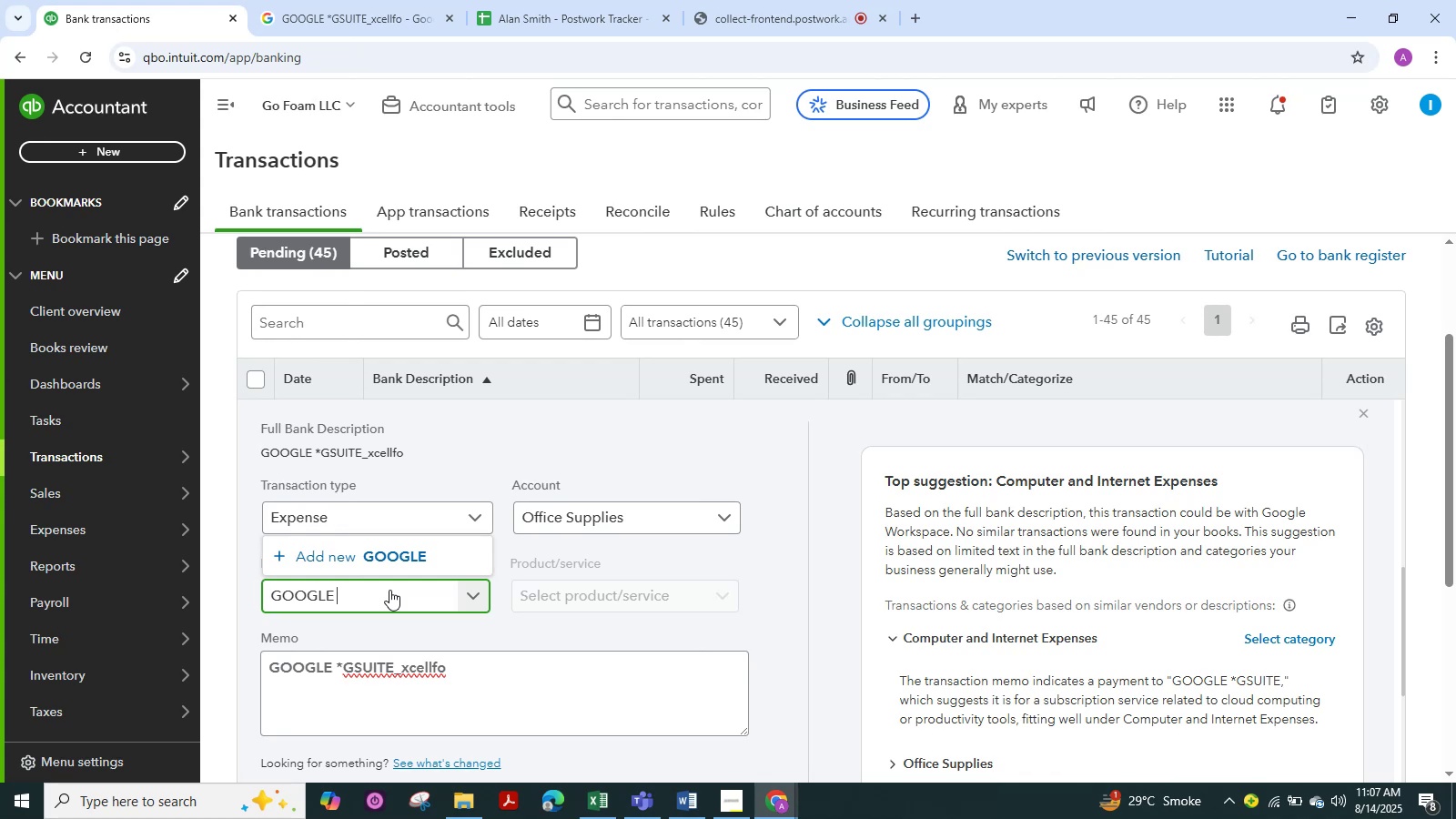 
key(NumpadEnter)
 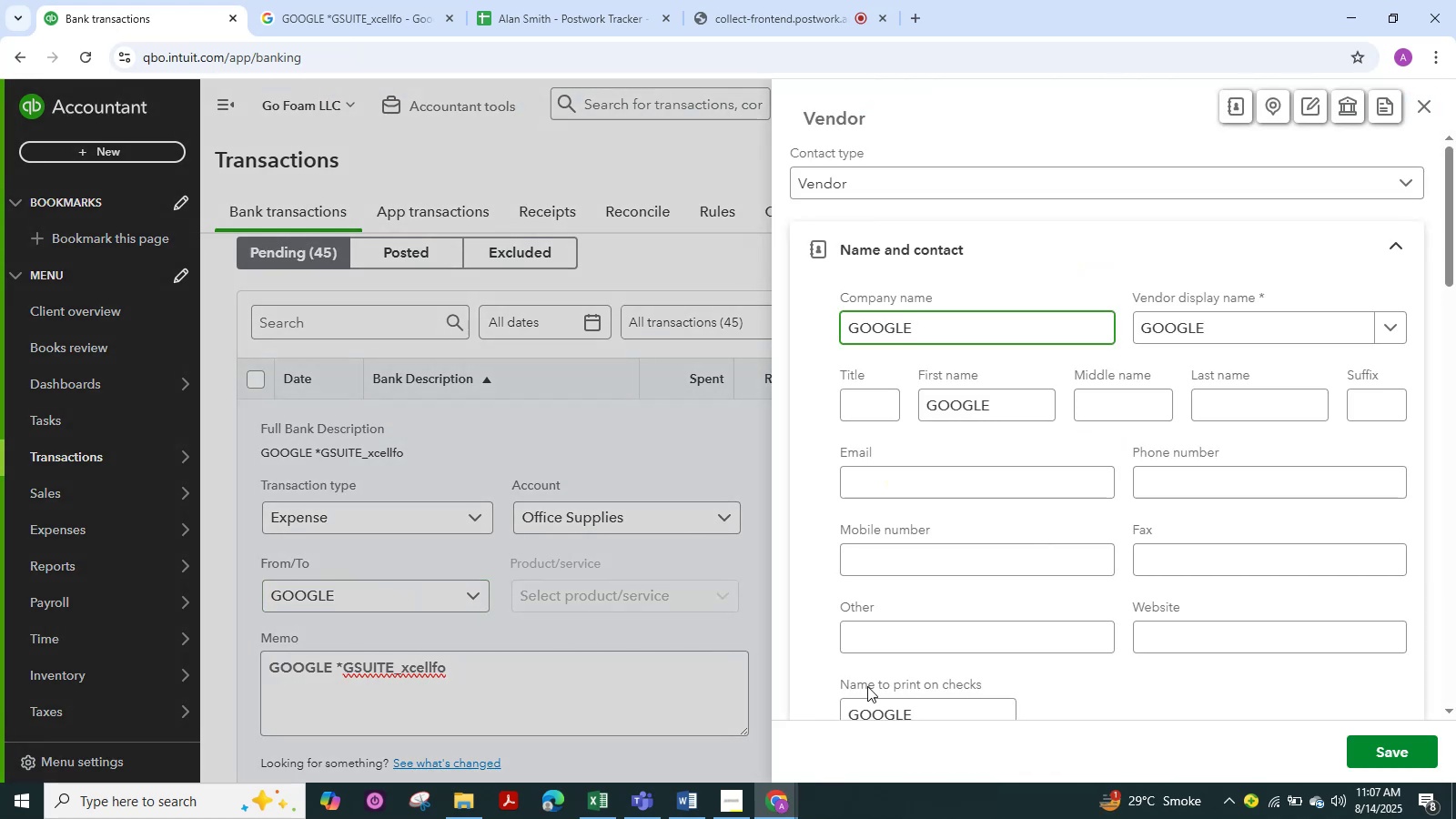 
wait(6.94)
 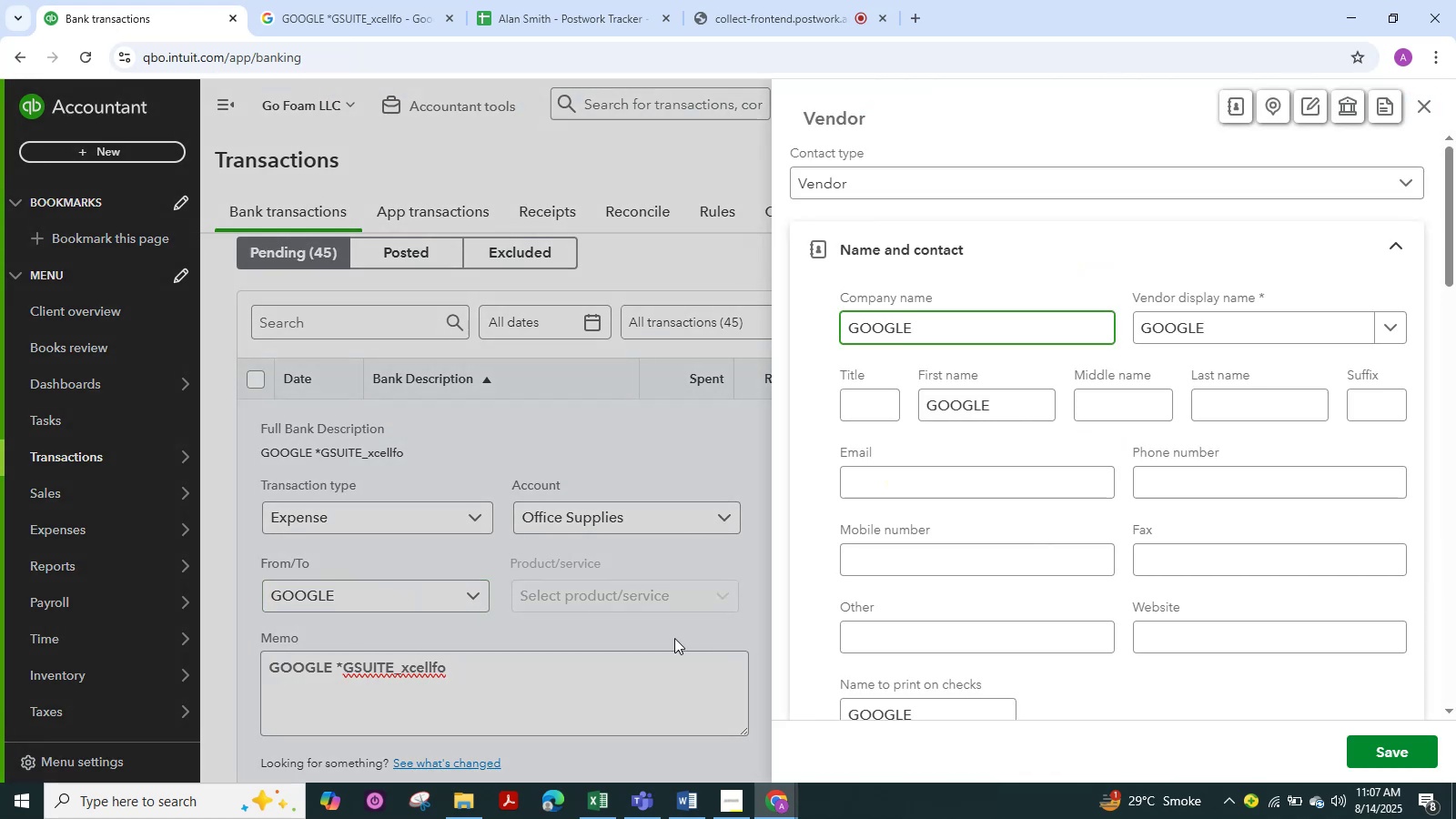 
left_click([1361, 744])
 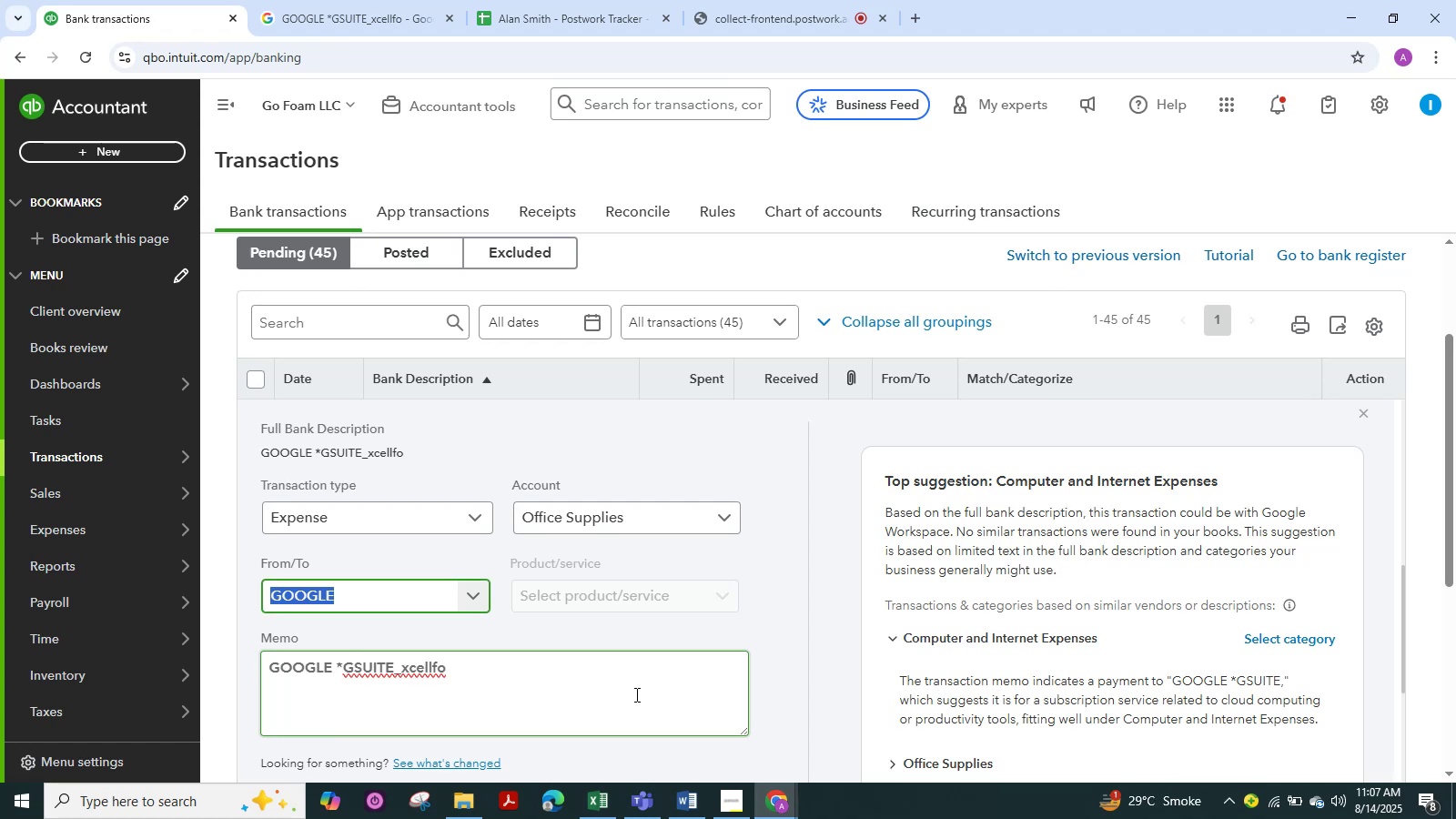 
scroll: coordinate [603, 663], scroll_direction: down, amount: 5.0
 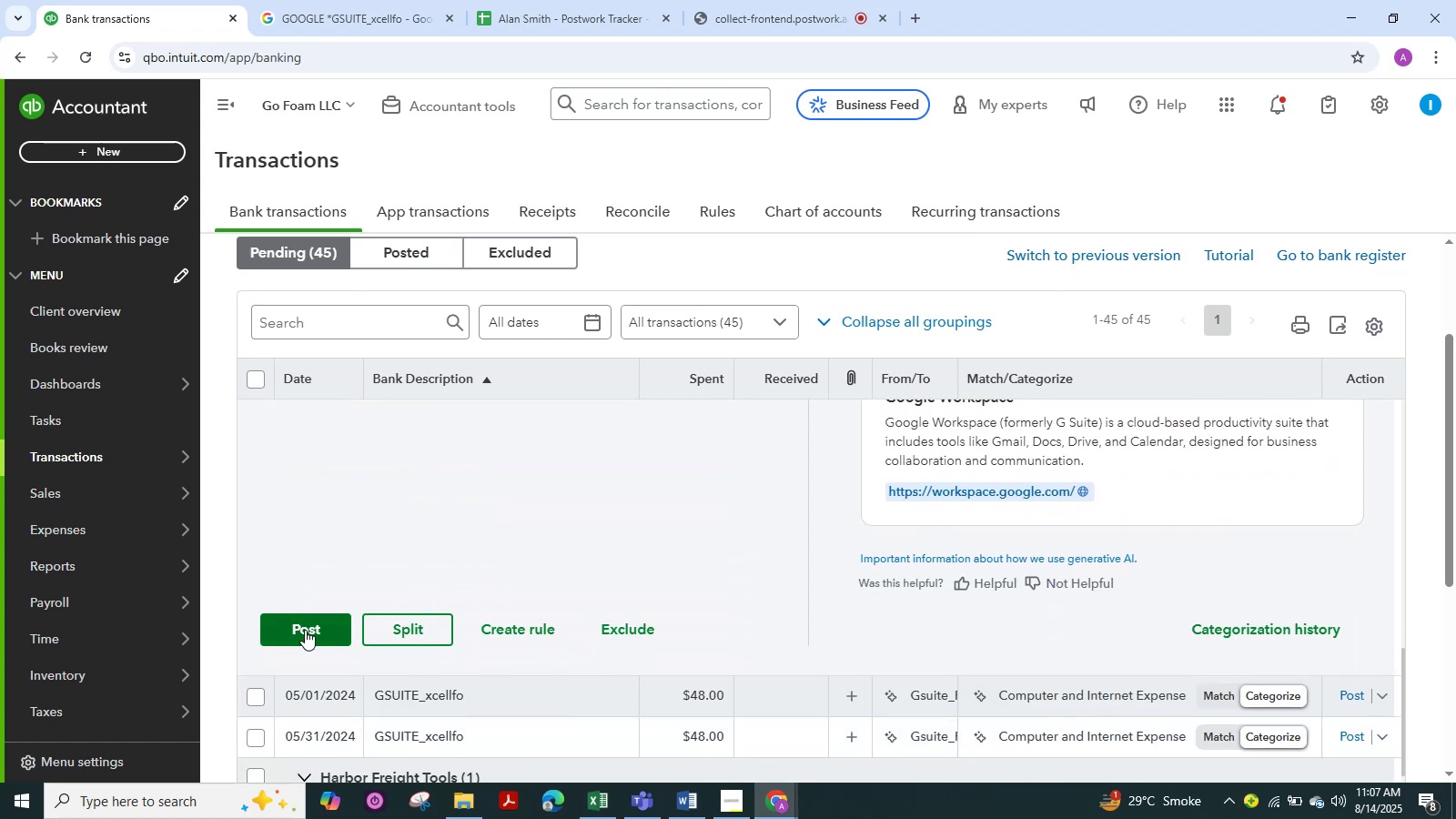 
left_click([305, 630])
 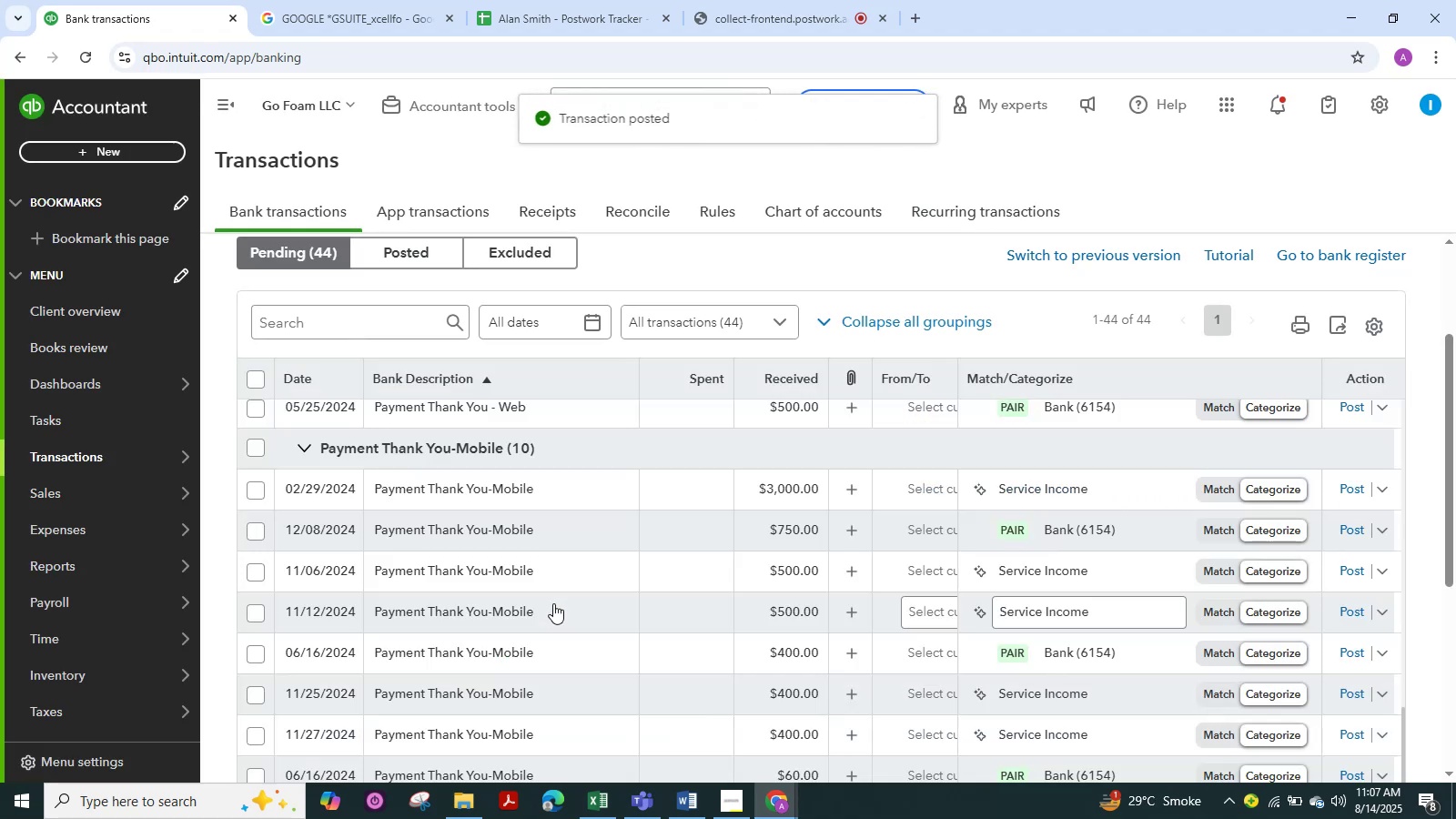 
scroll: coordinate [493, 565], scroll_direction: up, amount: 4.0
 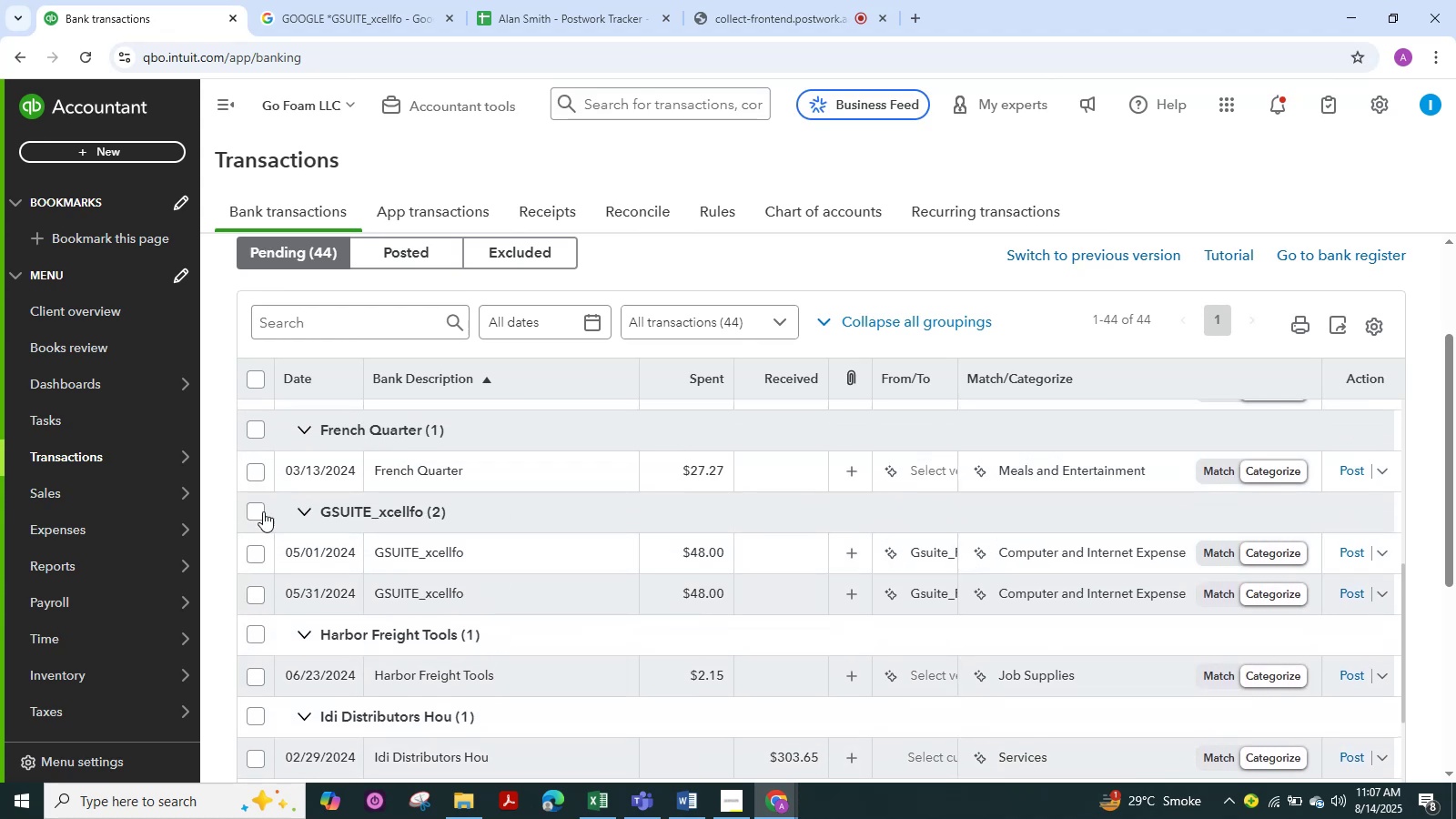 
left_click([258, 508])
 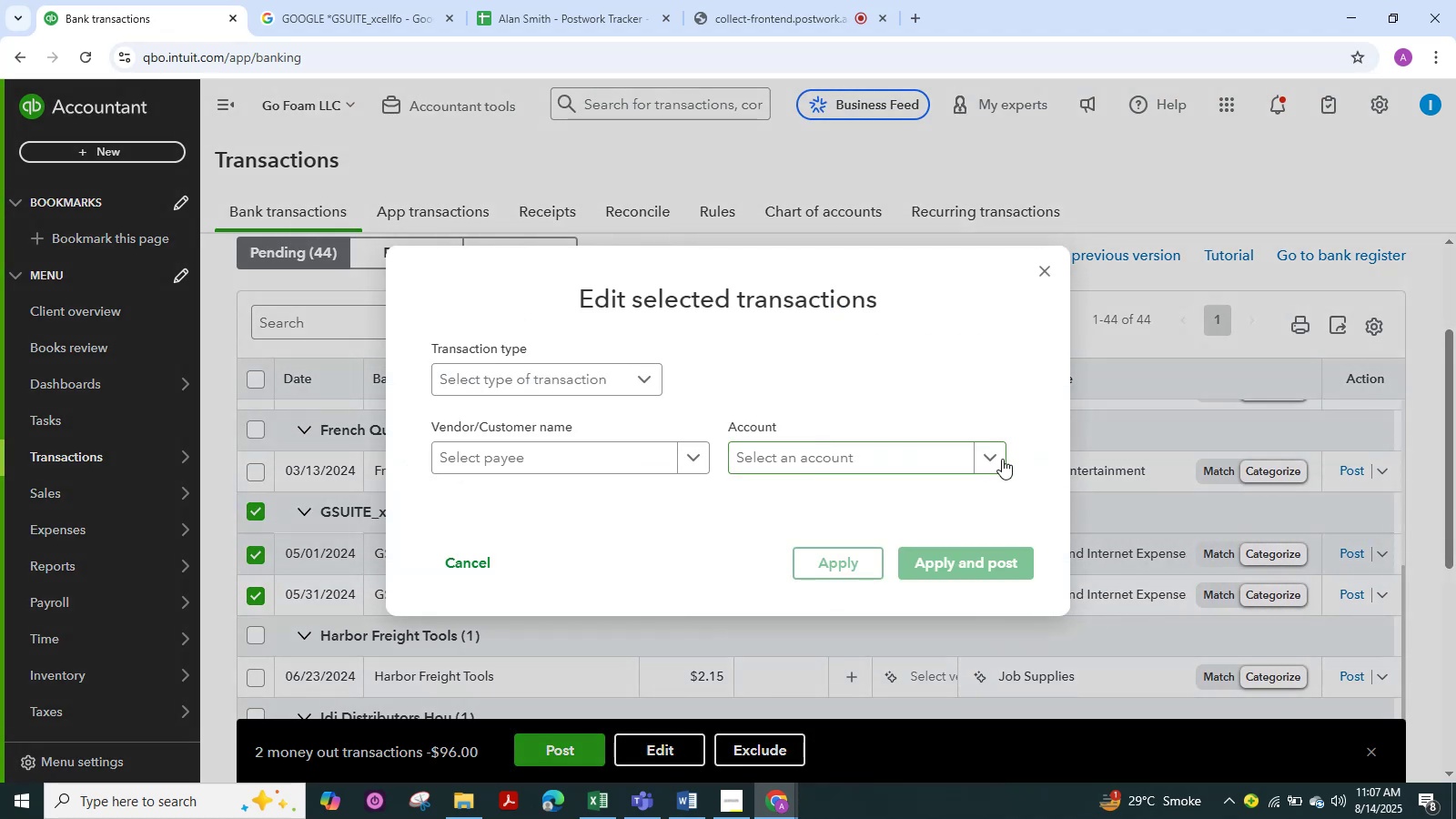 
left_click([991, 458])
 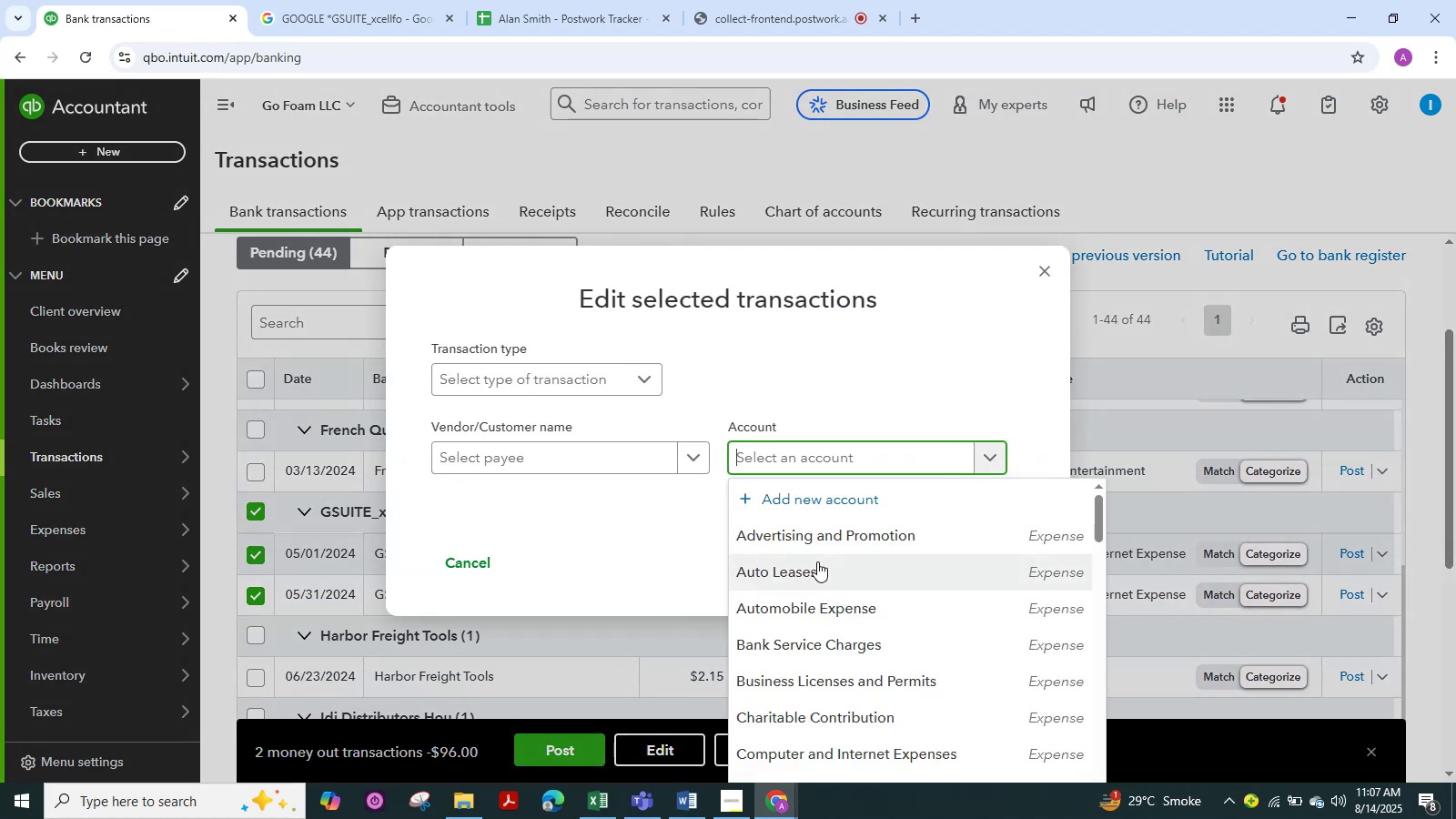 
type(off)
 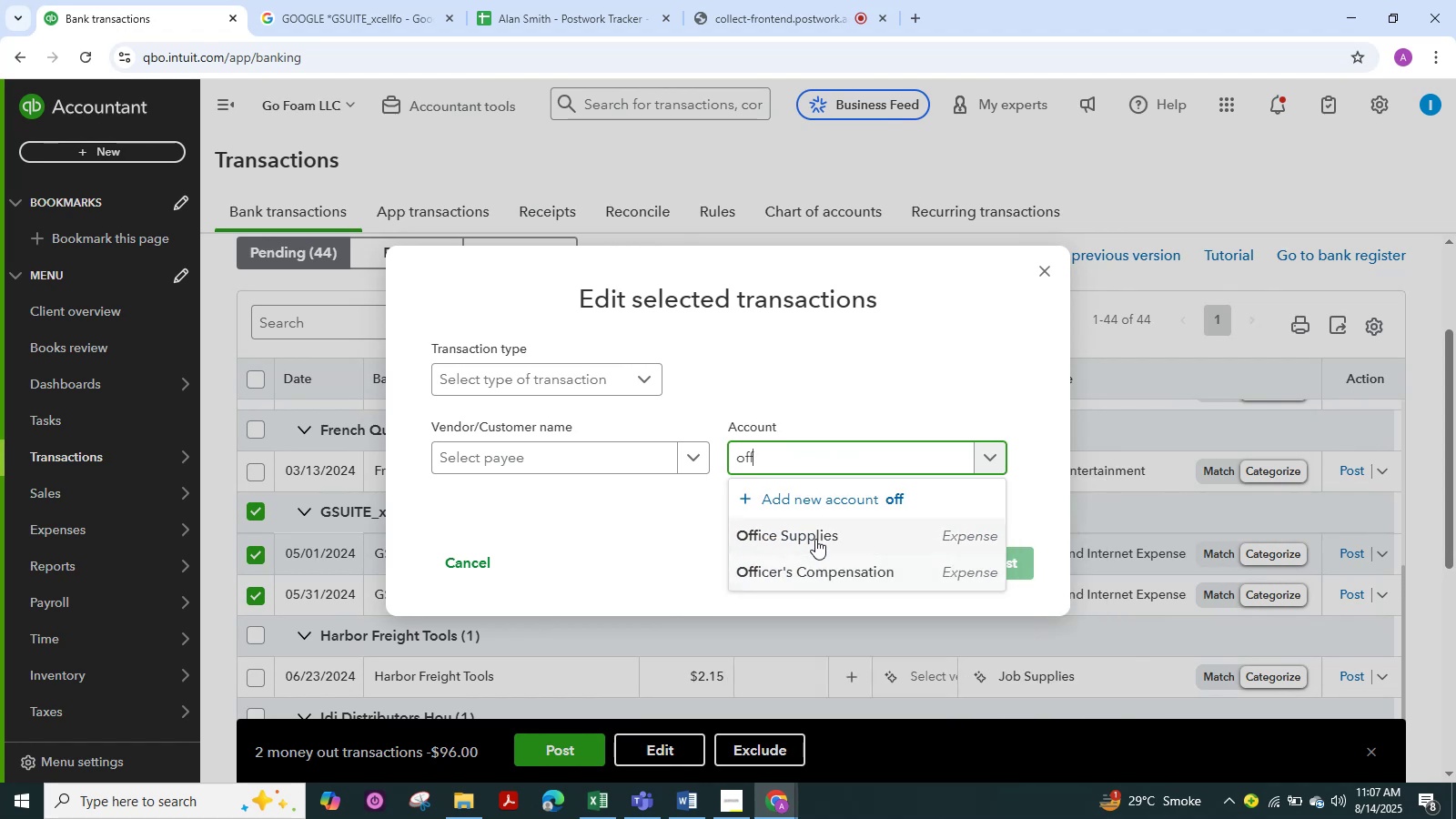 
left_click([815, 537])
 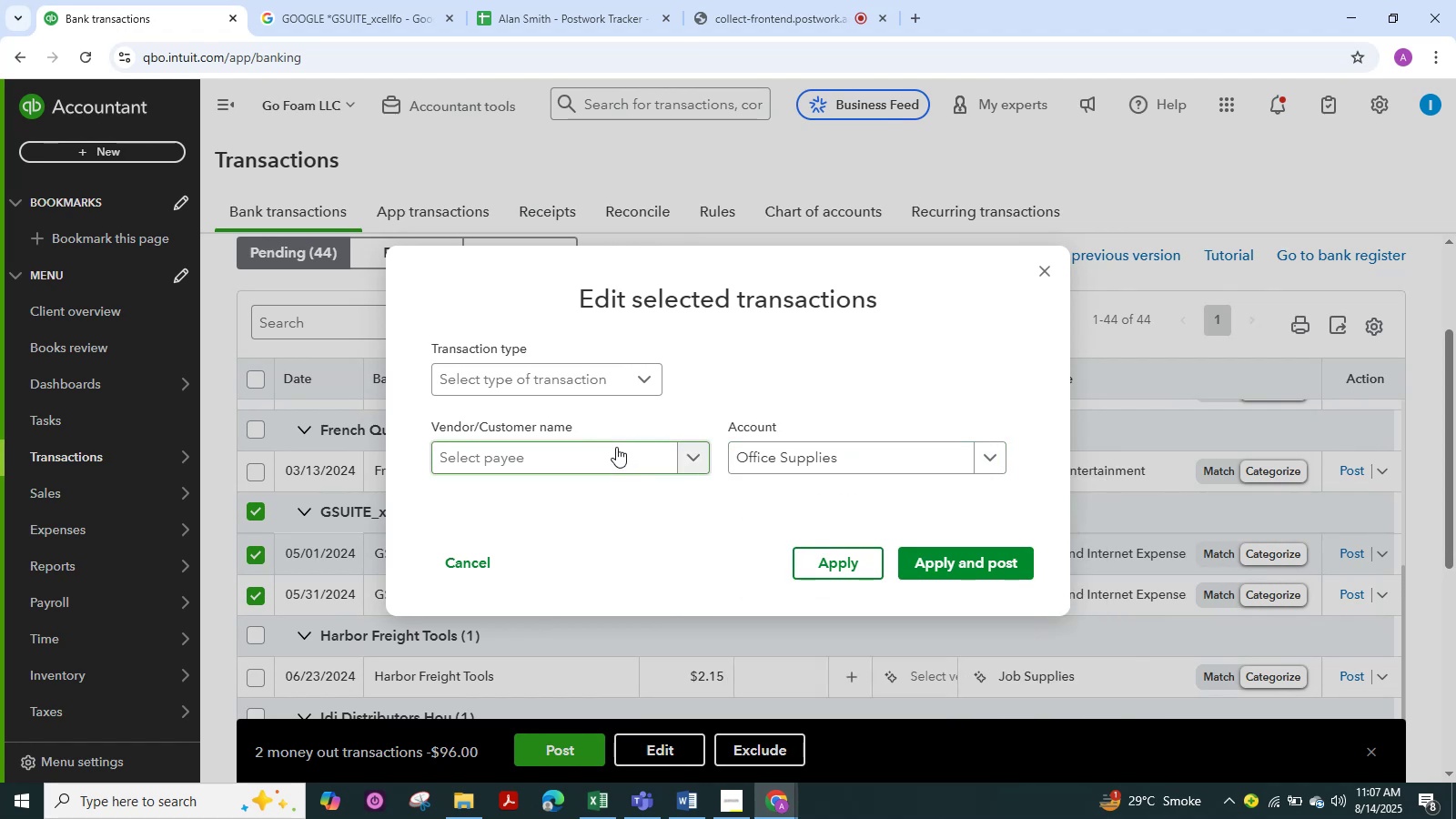 
left_click([616, 447])
 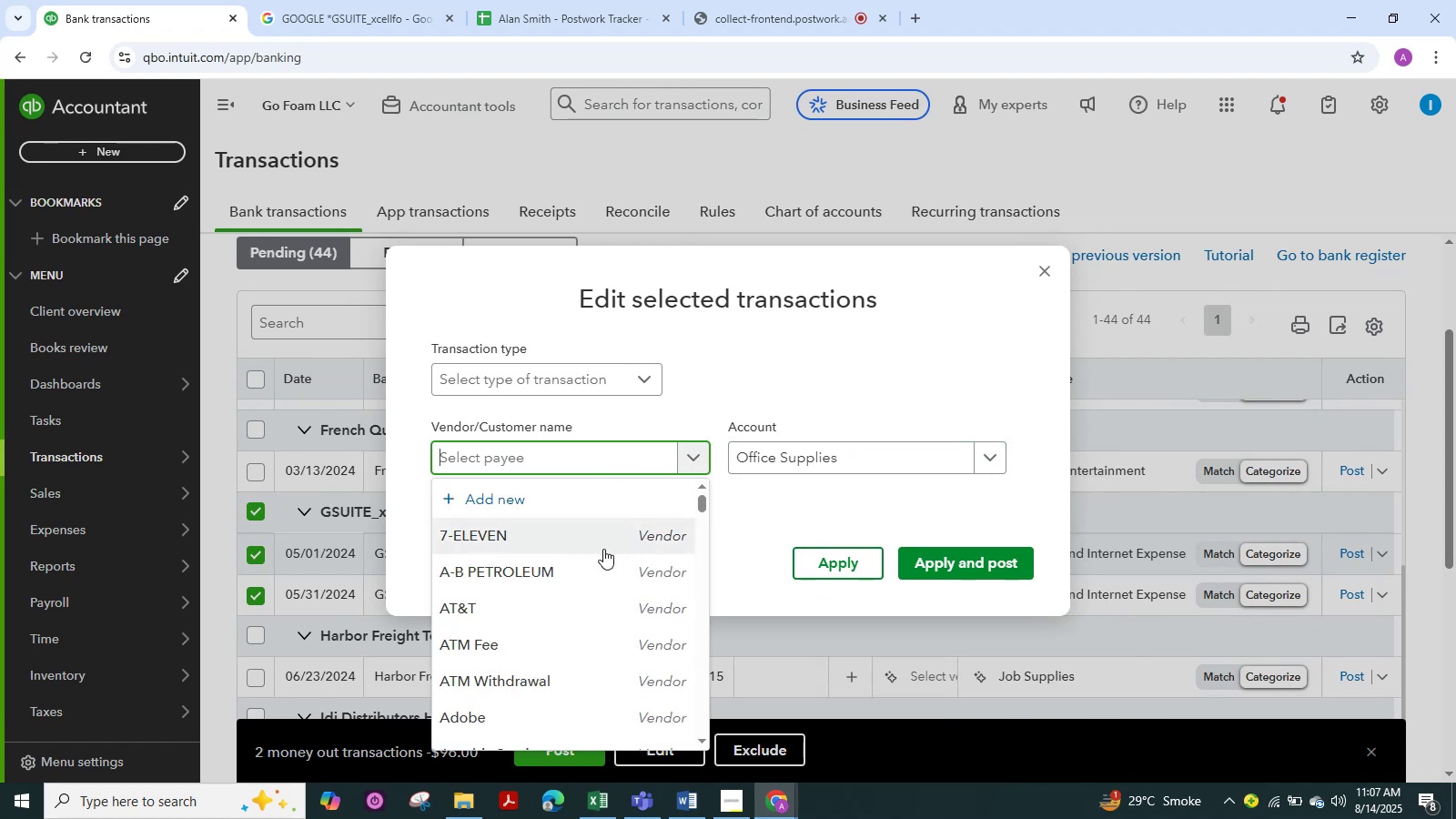 
key(Control+V)
 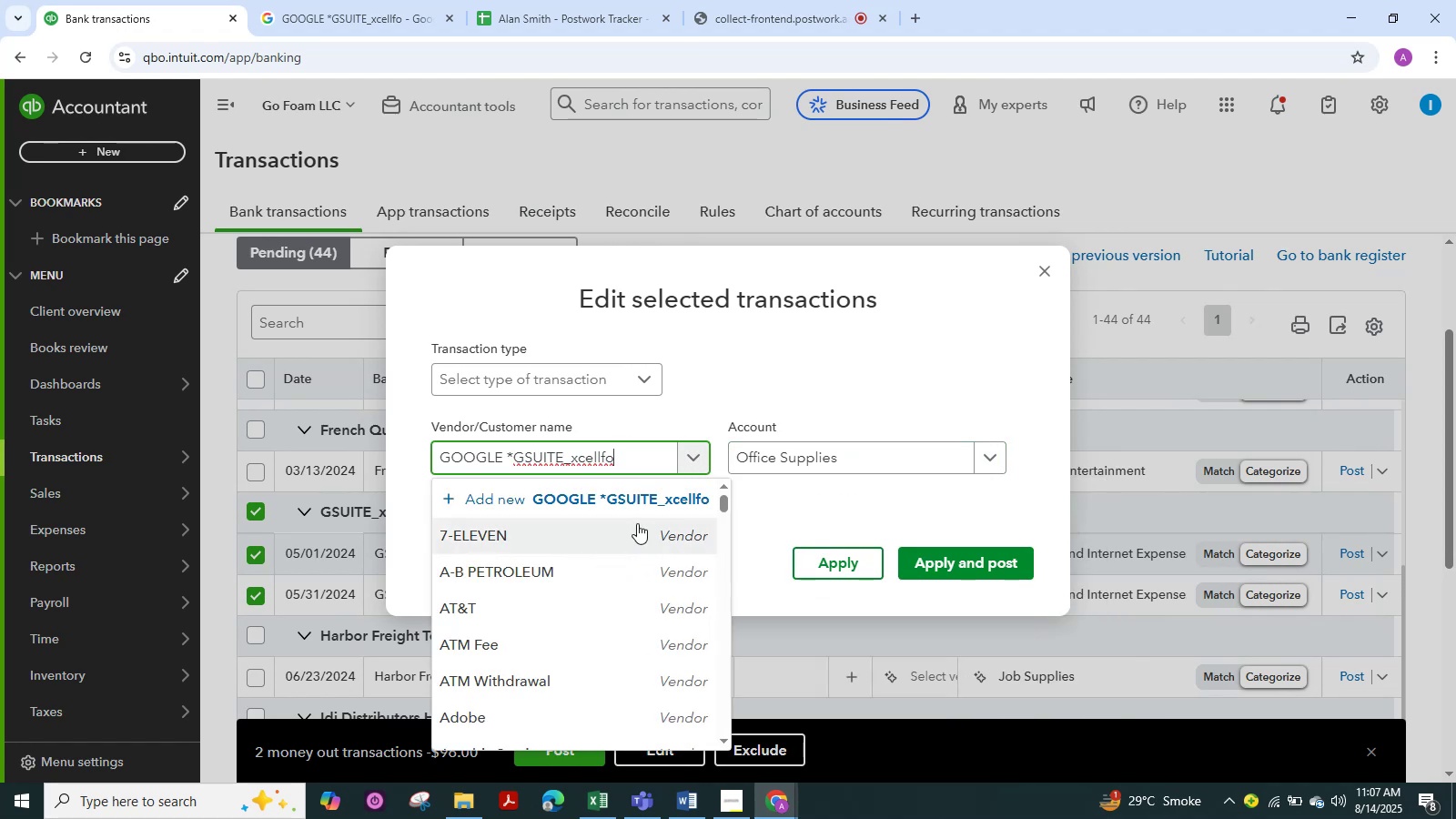 
key(Backspace)
 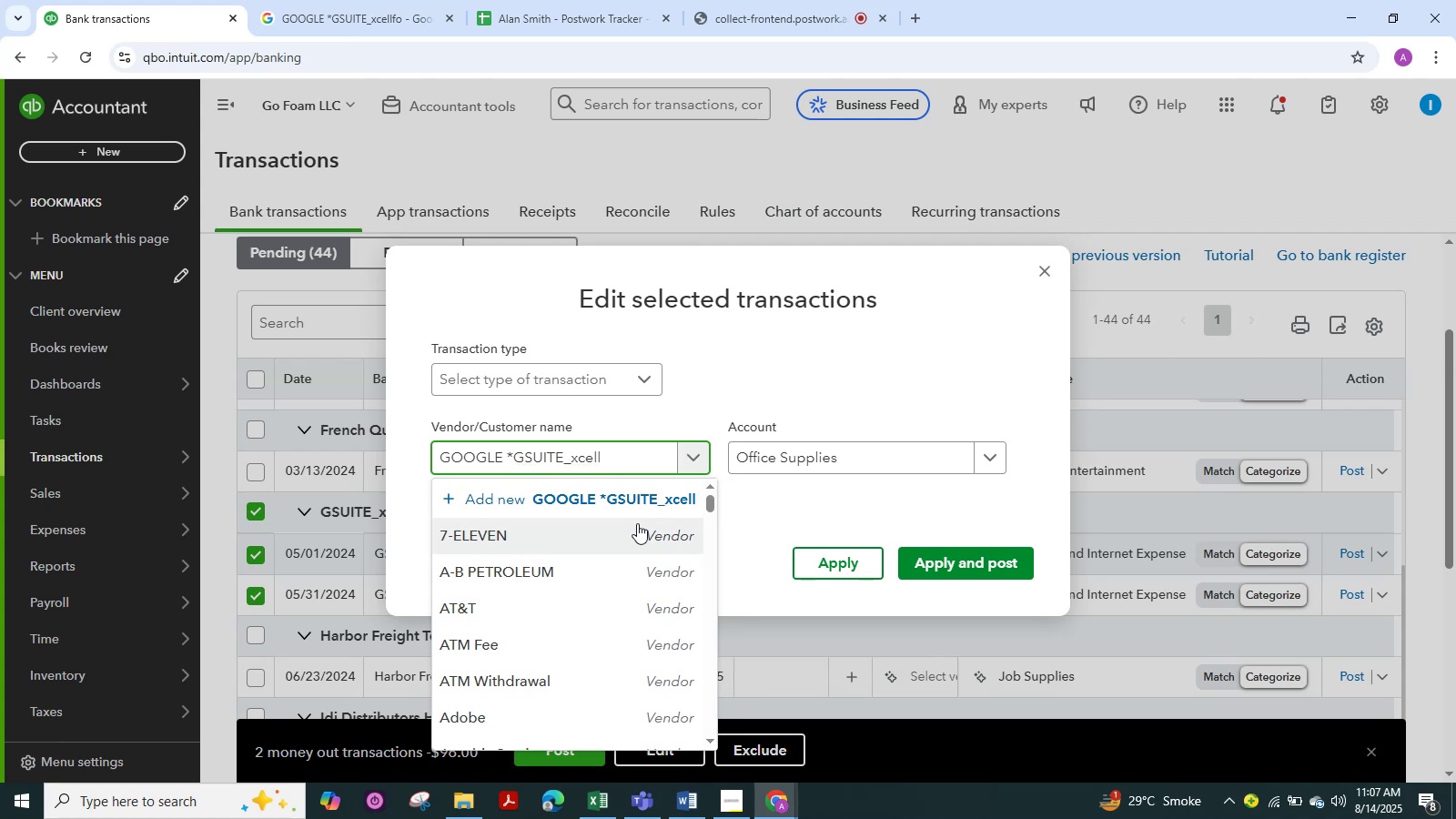 
key(Backspace)
 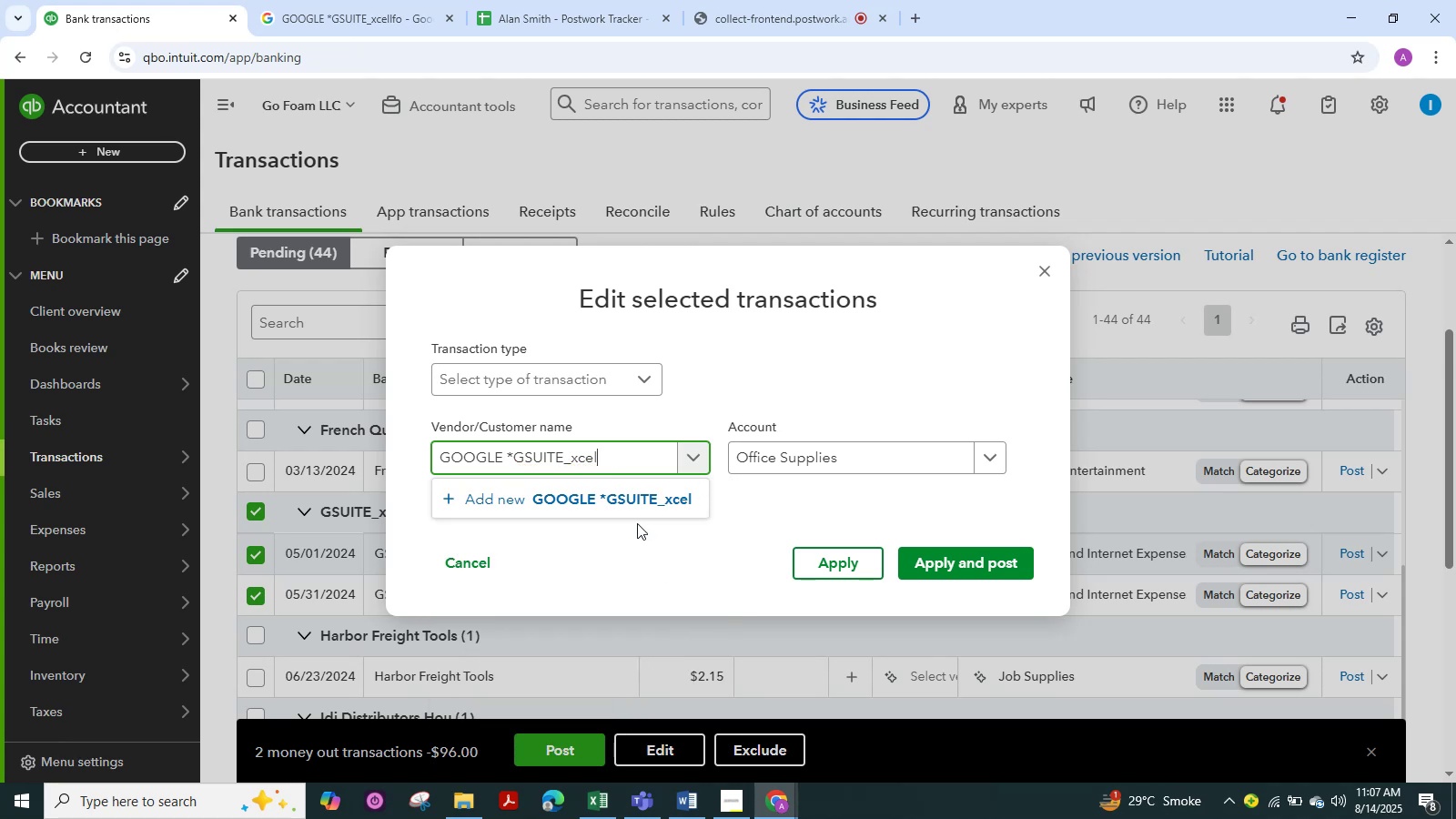 
hold_key(key=Backspace, duration=0.76)
 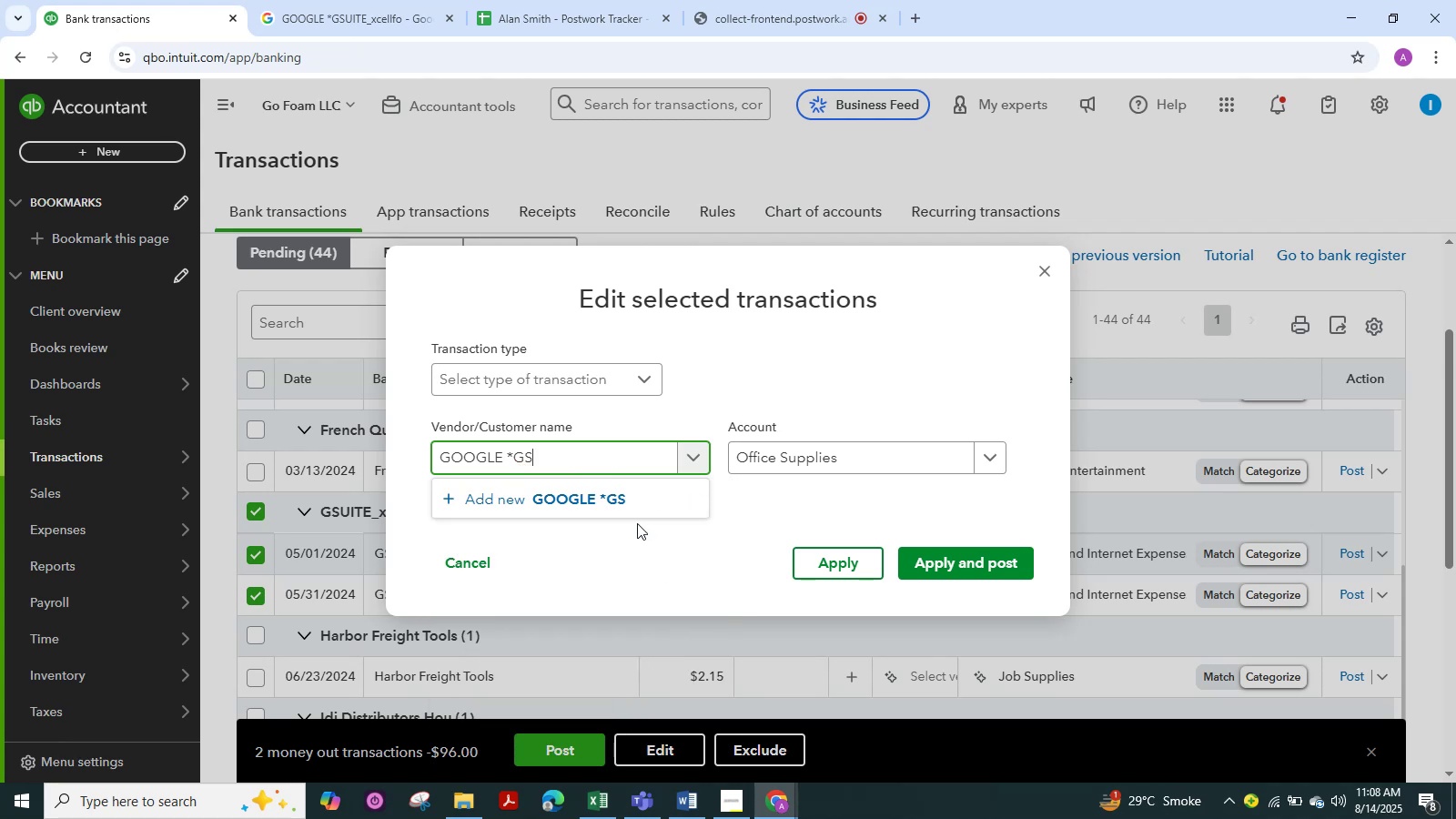 
key(Backspace)
 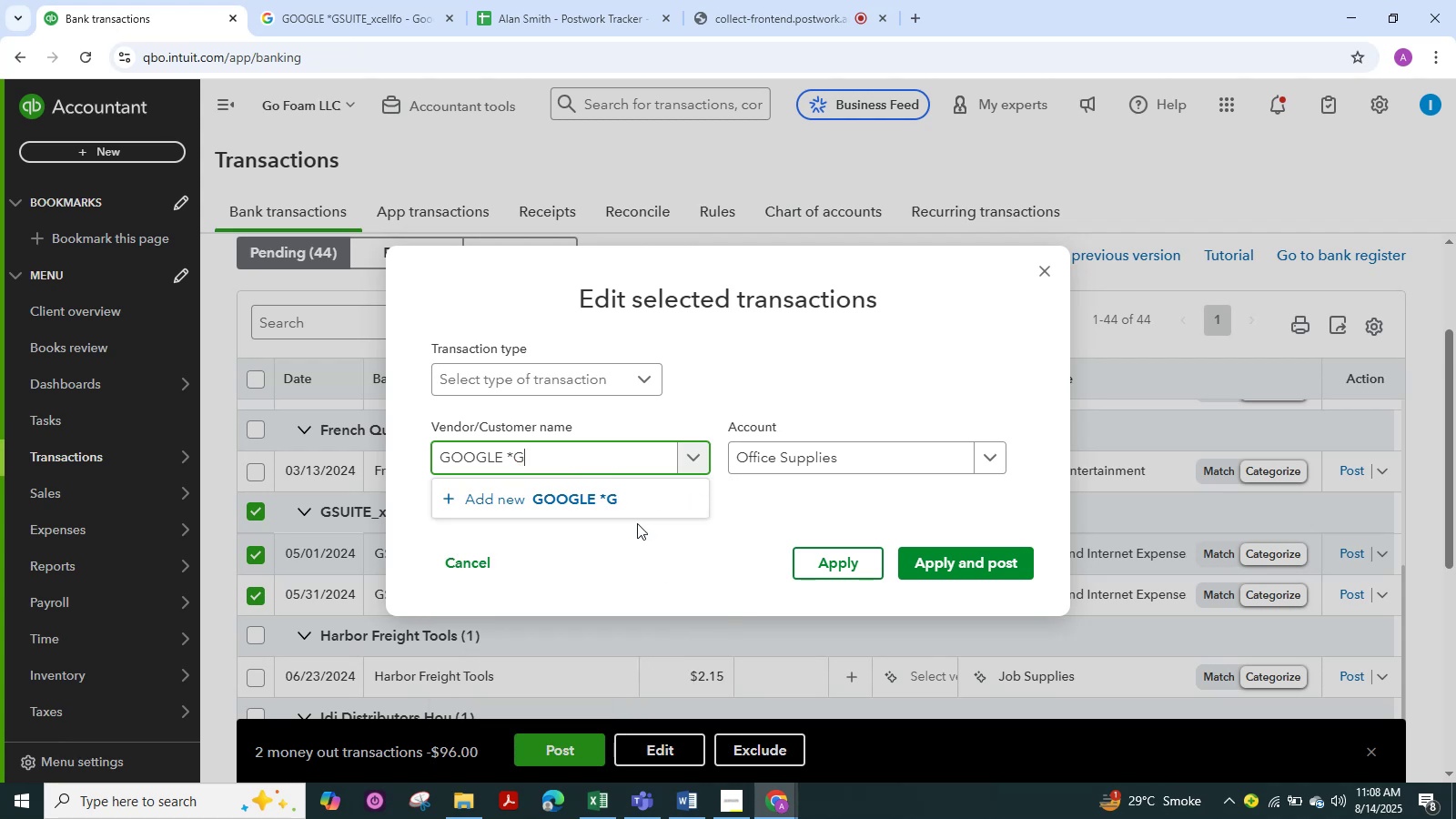 
key(Backspace)
 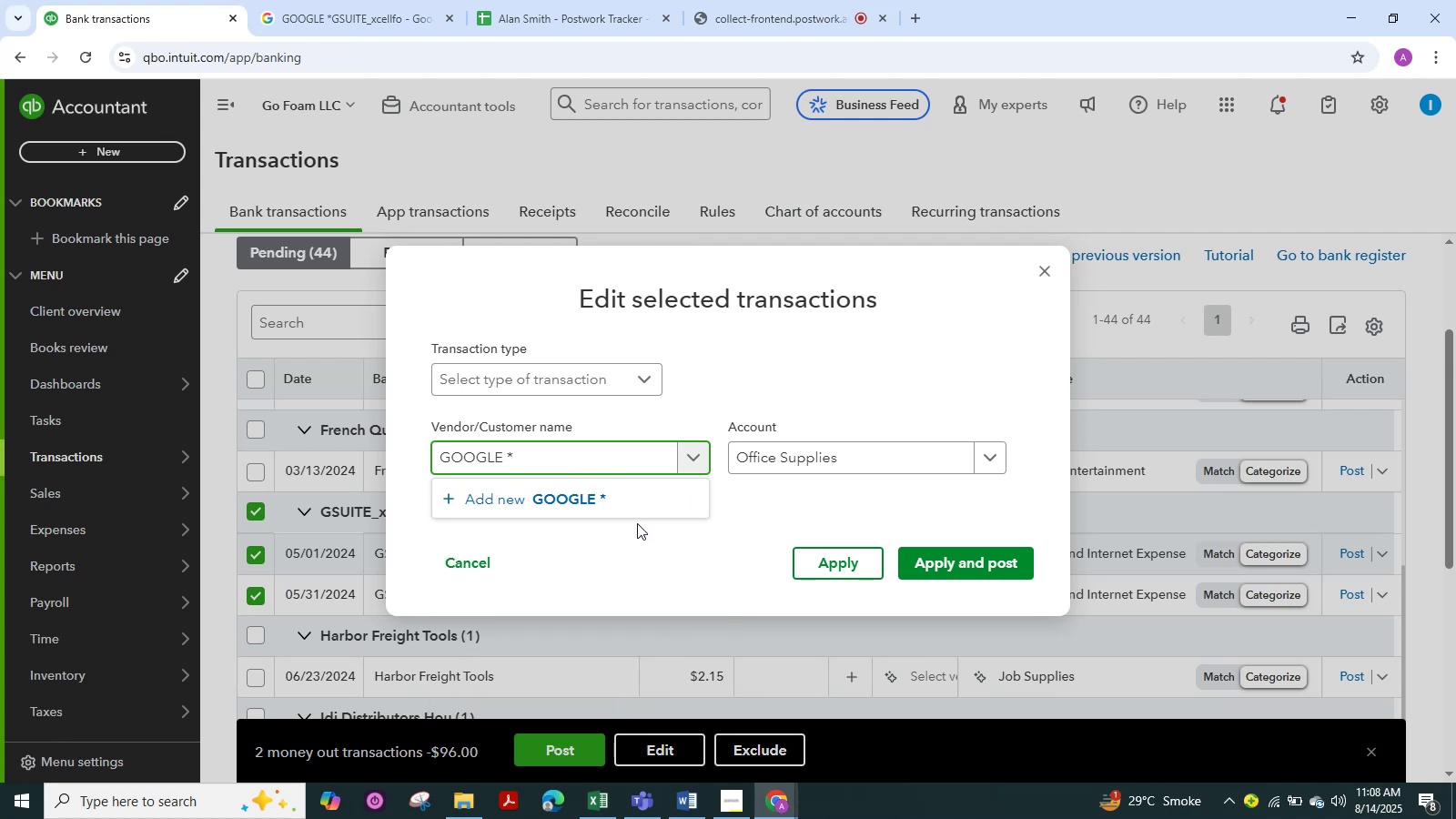 
key(Backspace)
 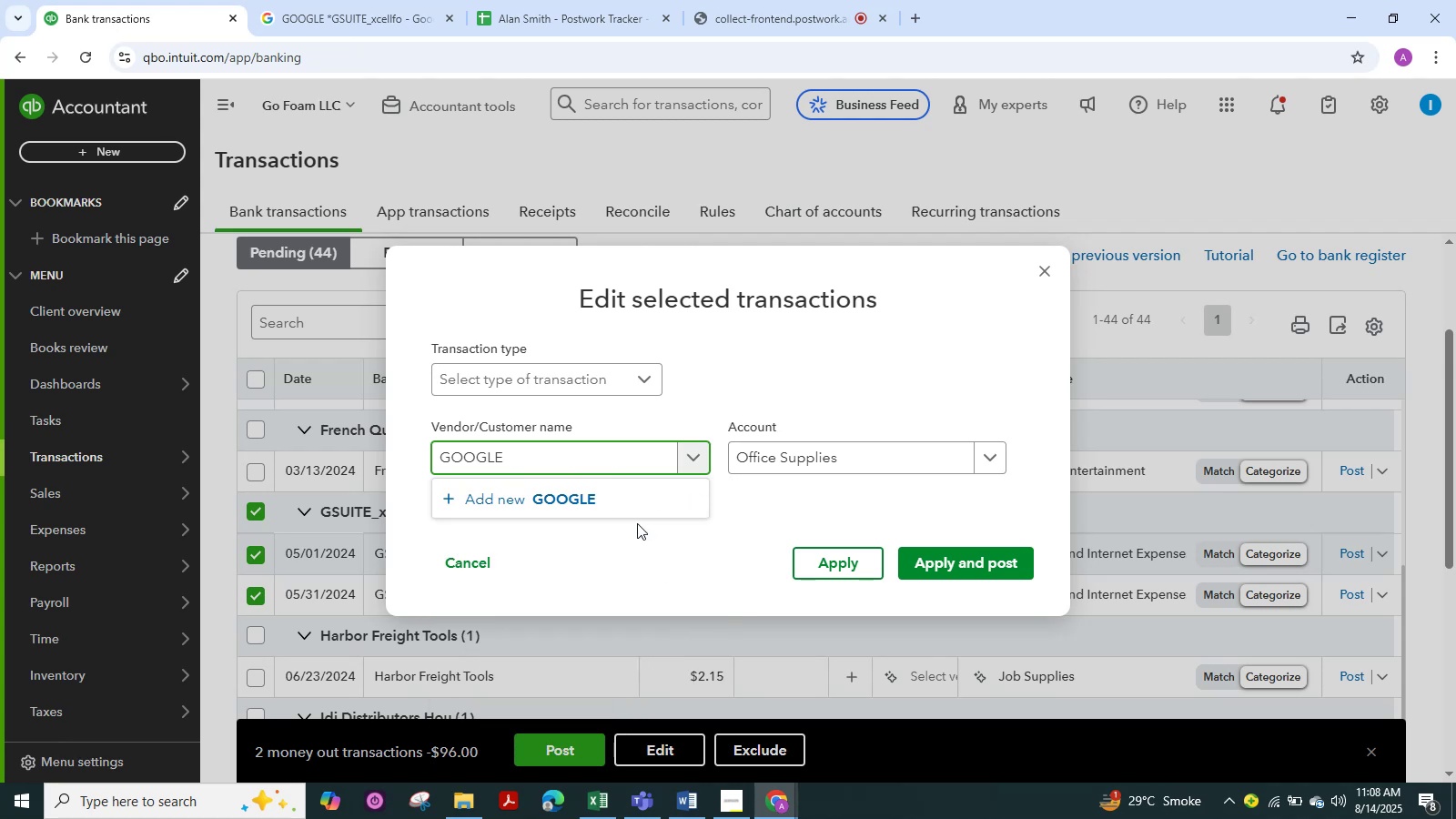 
key(Backspace)
 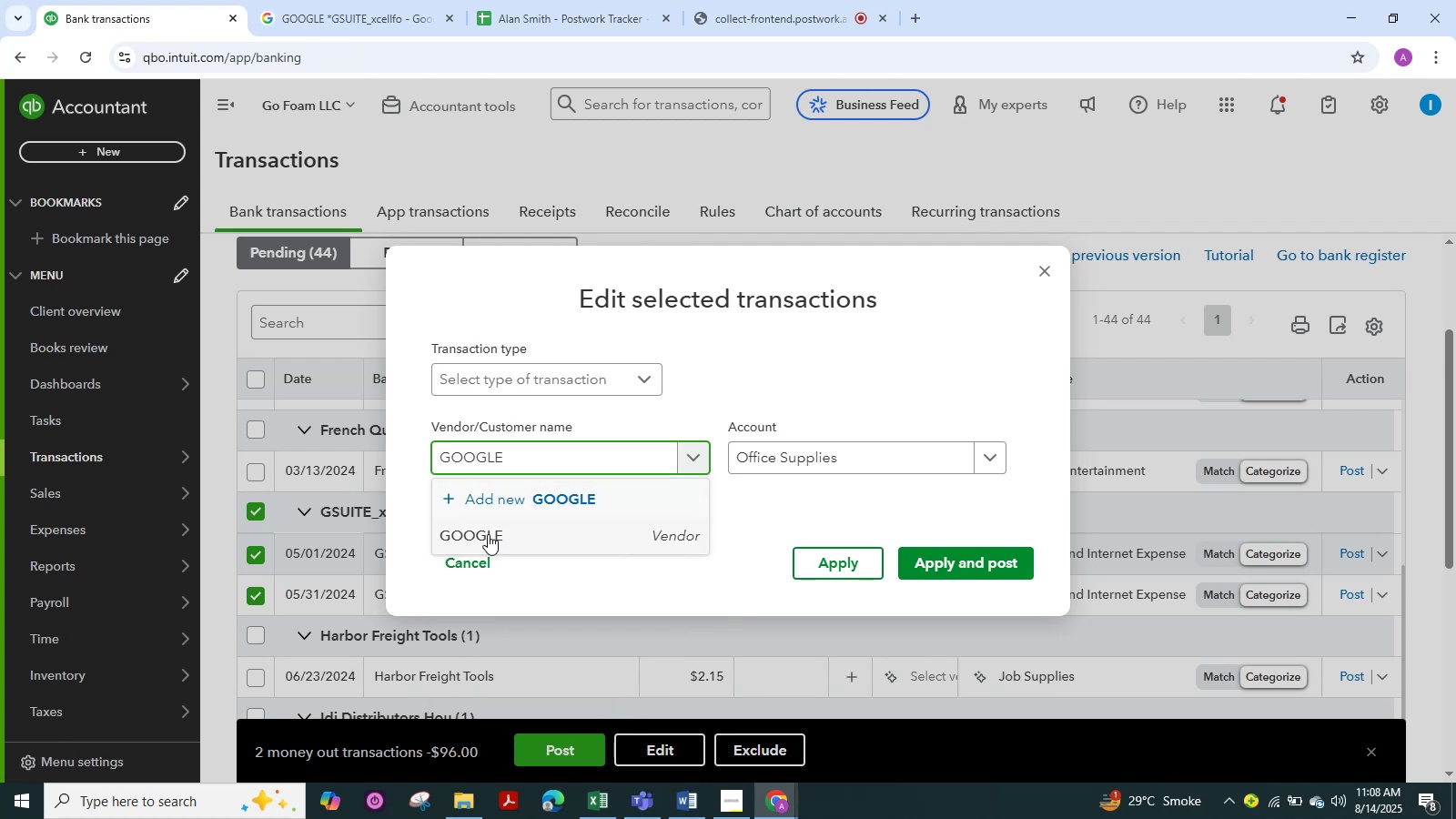 
left_click([486, 545])
 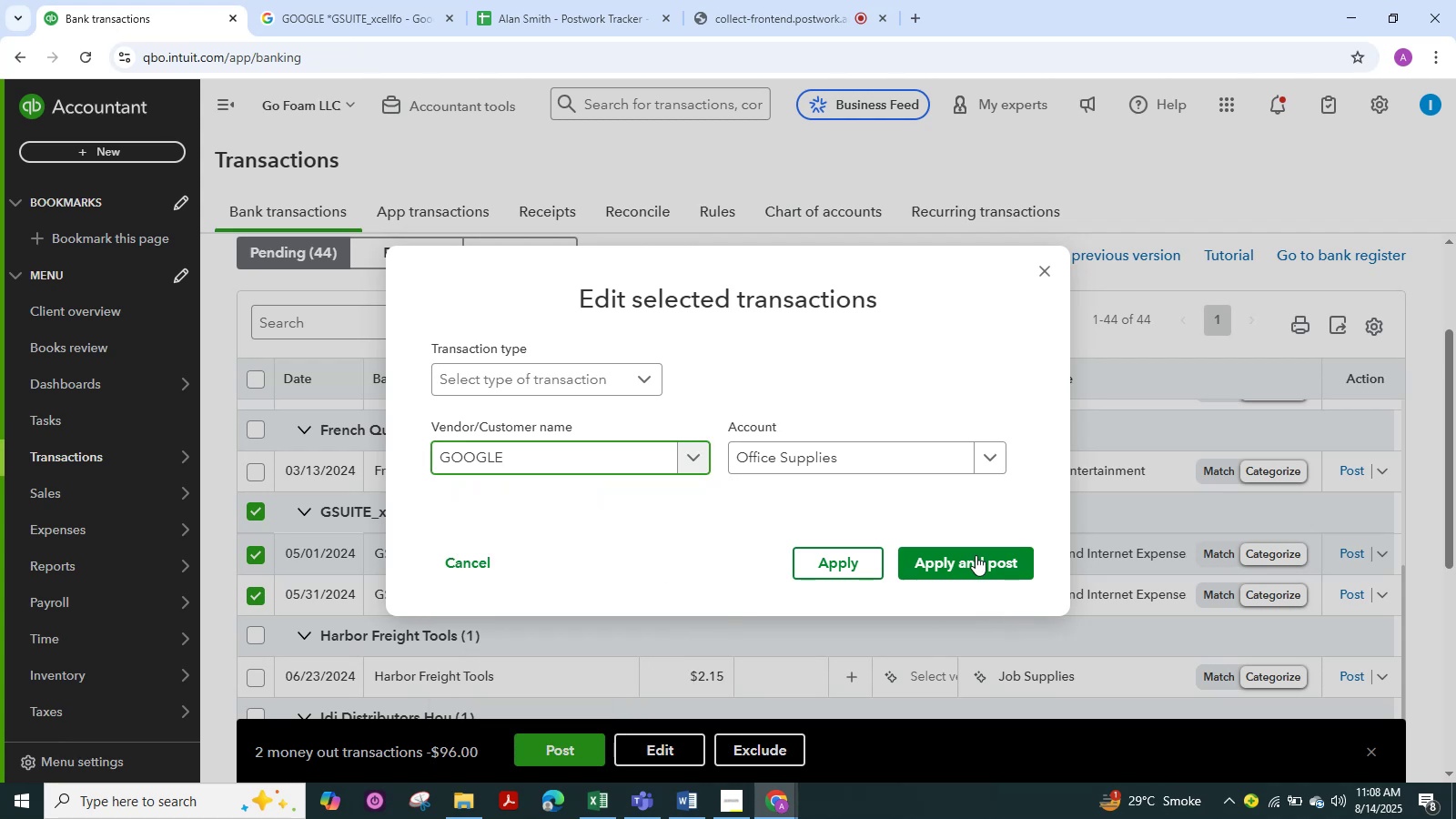 
left_click([976, 555])
 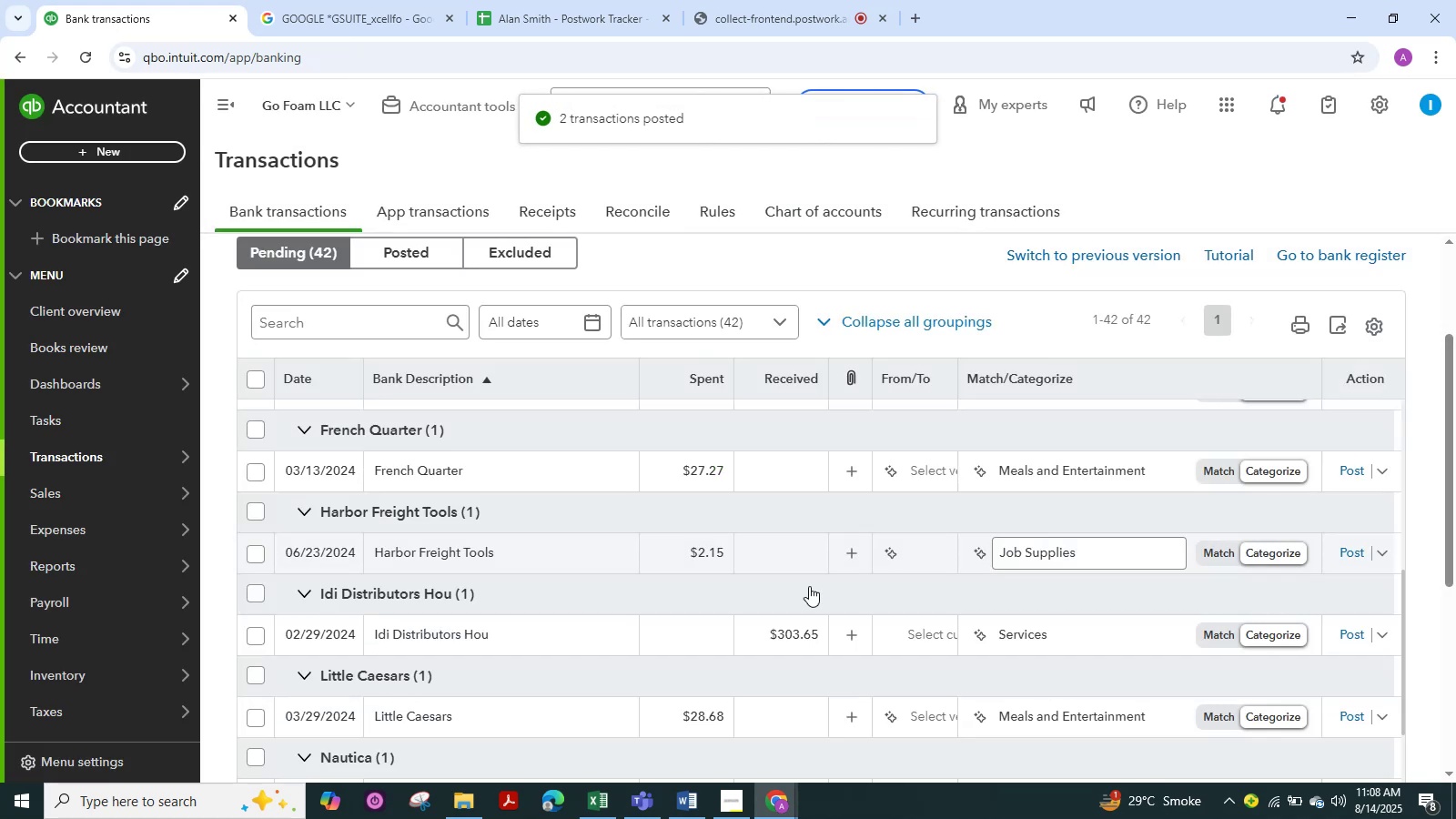 
scroll: coordinate [404, 556], scroll_direction: up, amount: 5.0
 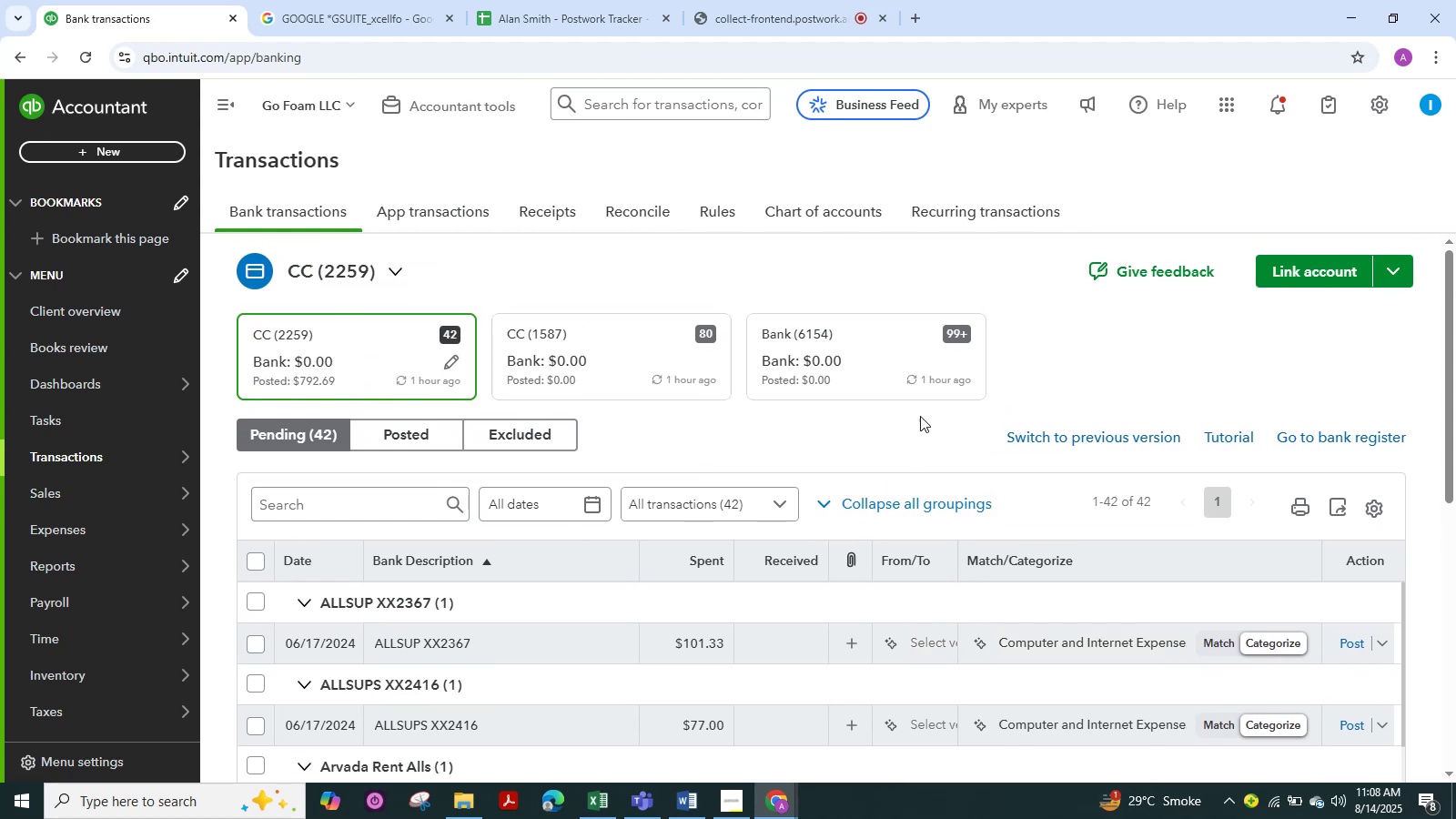 
scroll: coordinate [930, 391], scroll_direction: down, amount: 2.0
 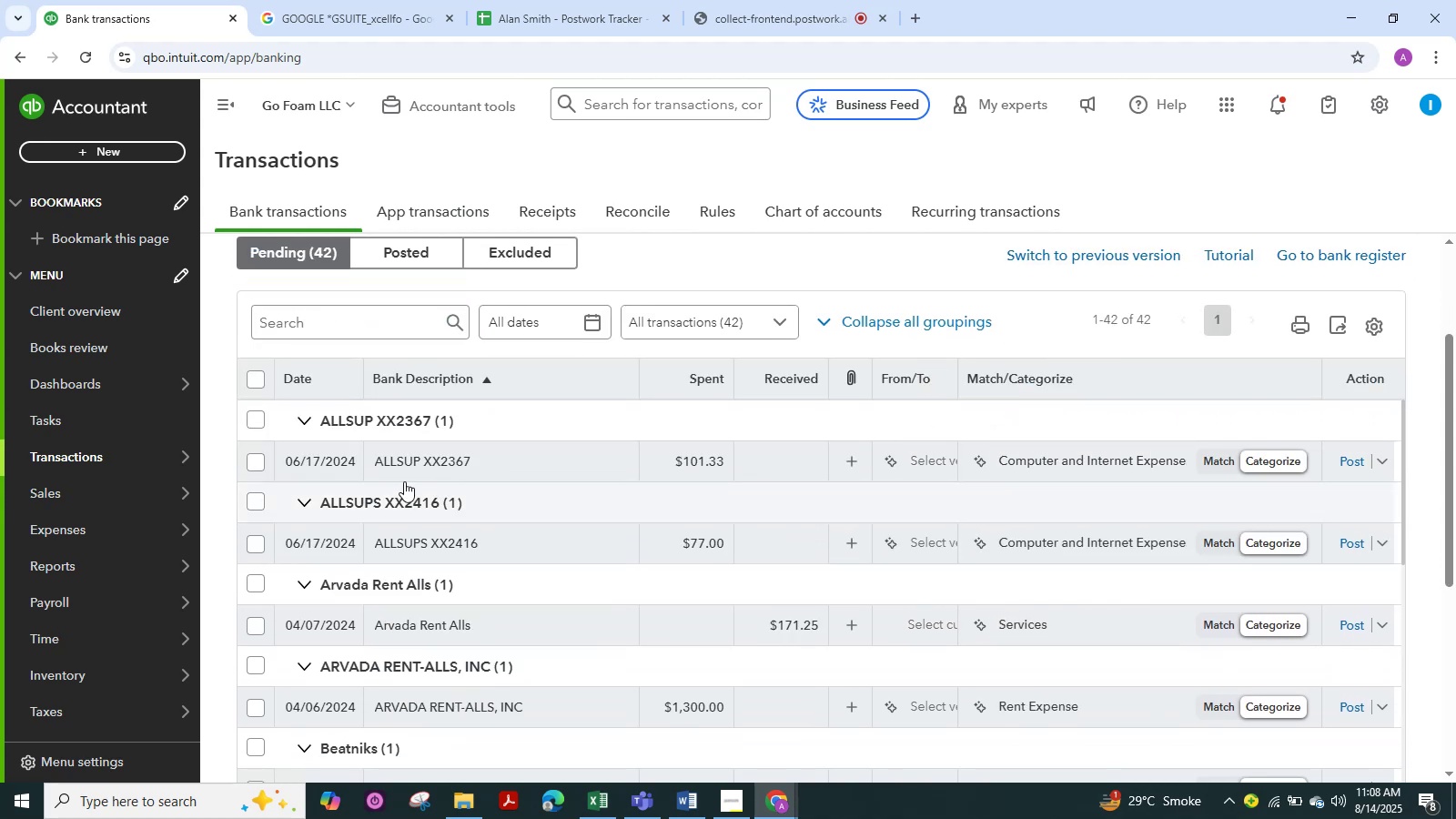 
left_click([404, 461])
 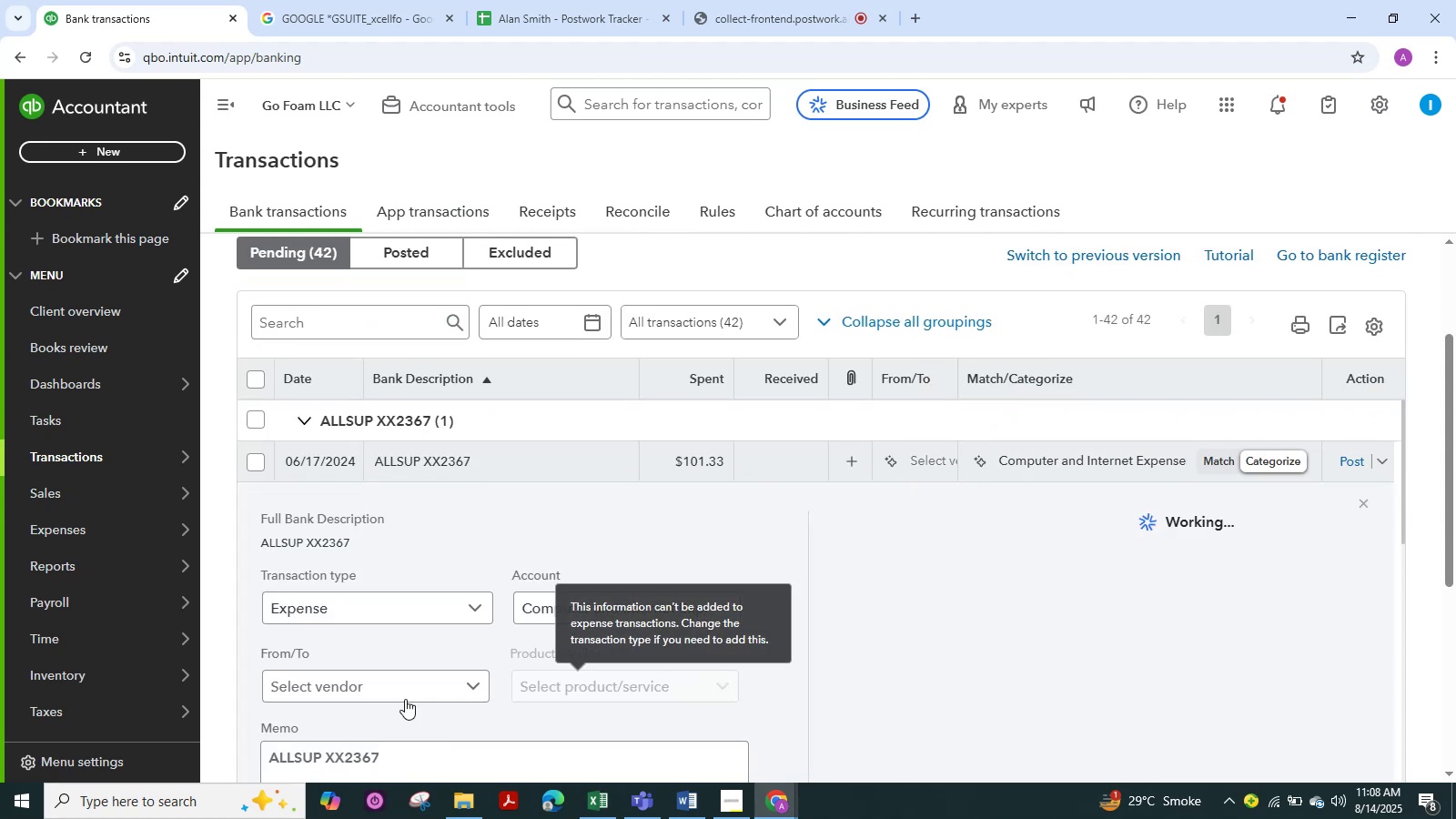 
scroll: coordinate [389, 699], scroll_direction: down, amount: 1.0
 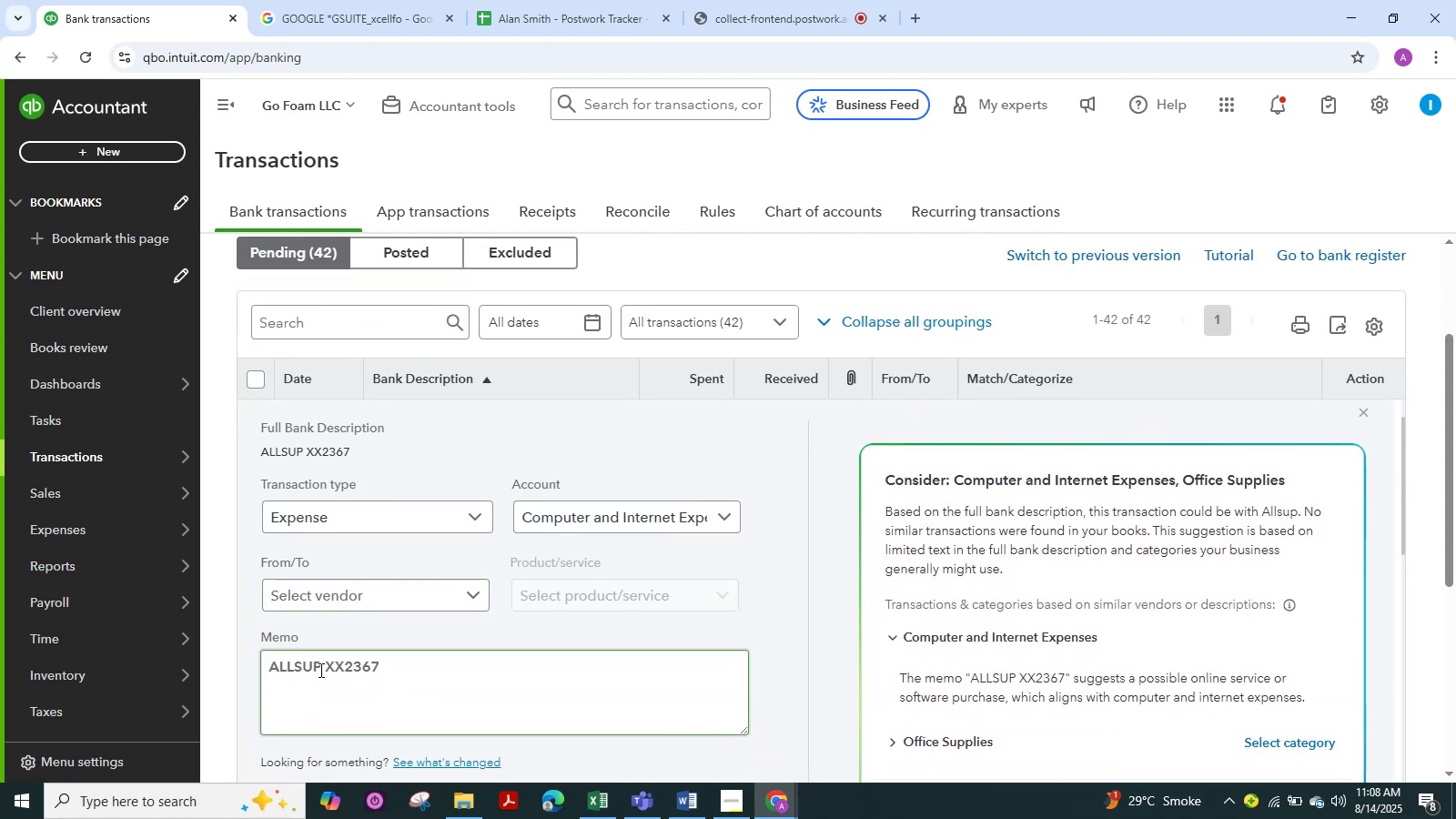 
left_click_drag(start_coordinate=[321, 667], to_coordinate=[238, 671])
 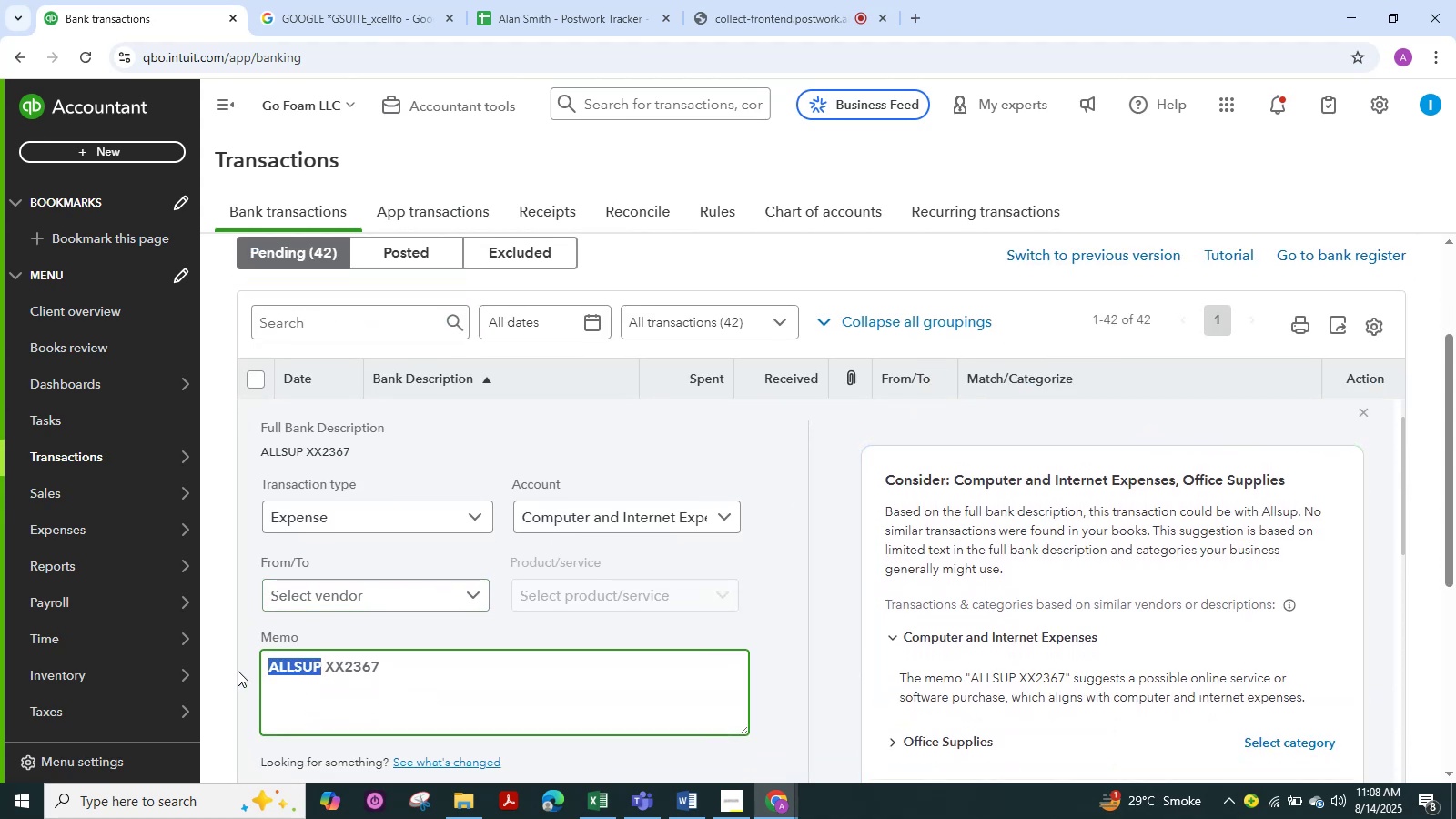 
key(Control+C)
 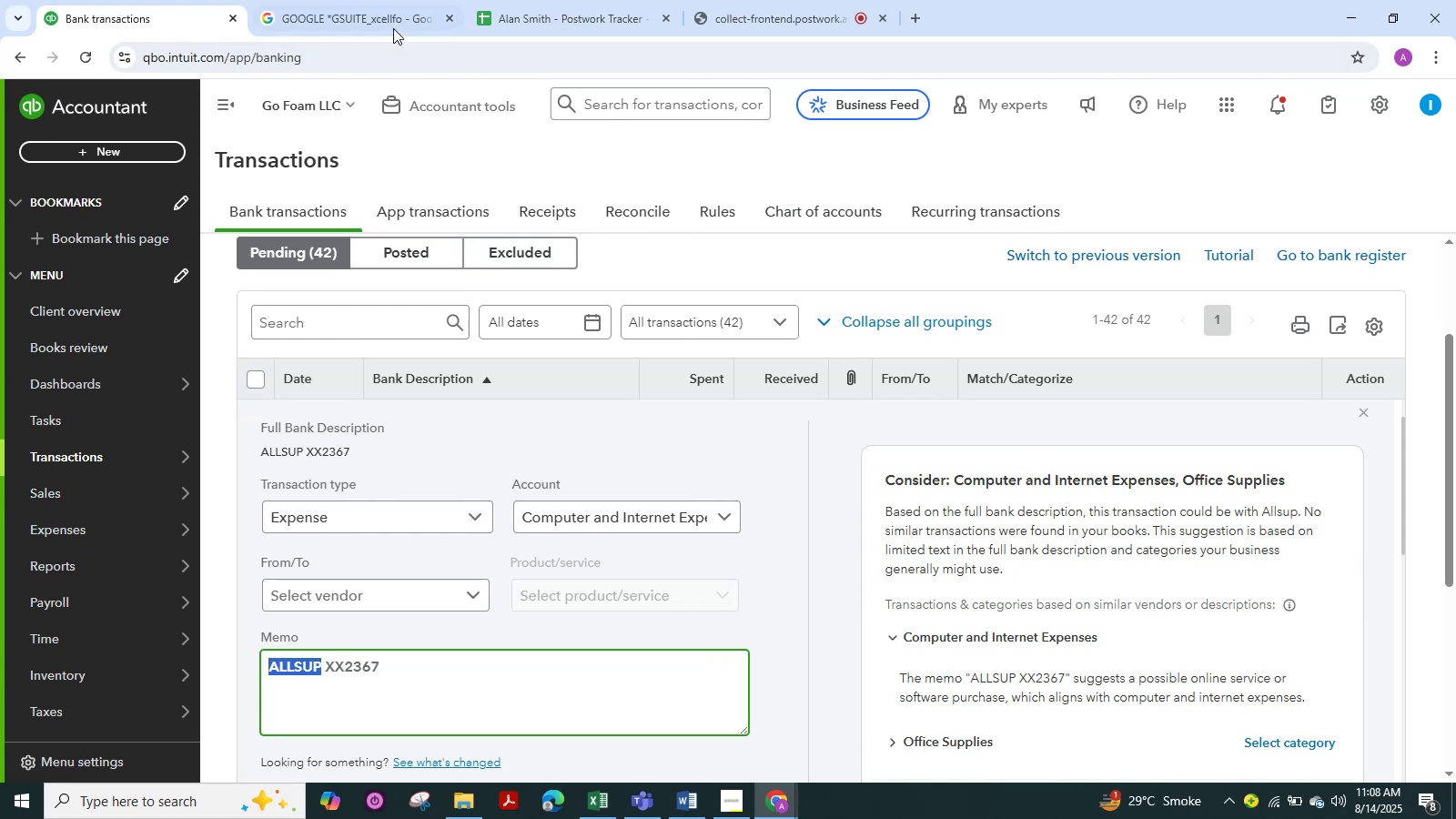 
left_click([393, 18])
 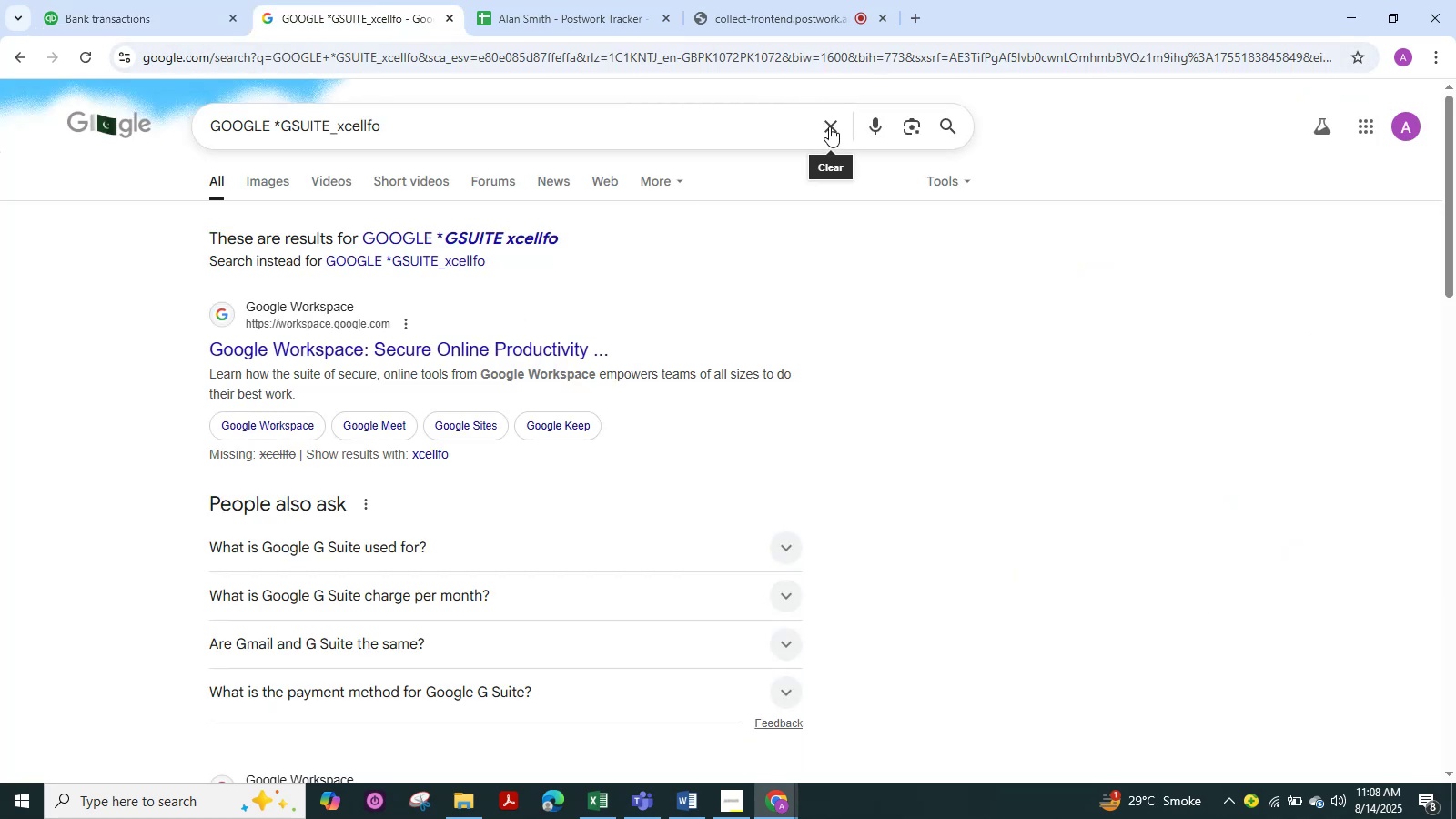 
left_click([829, 126])
 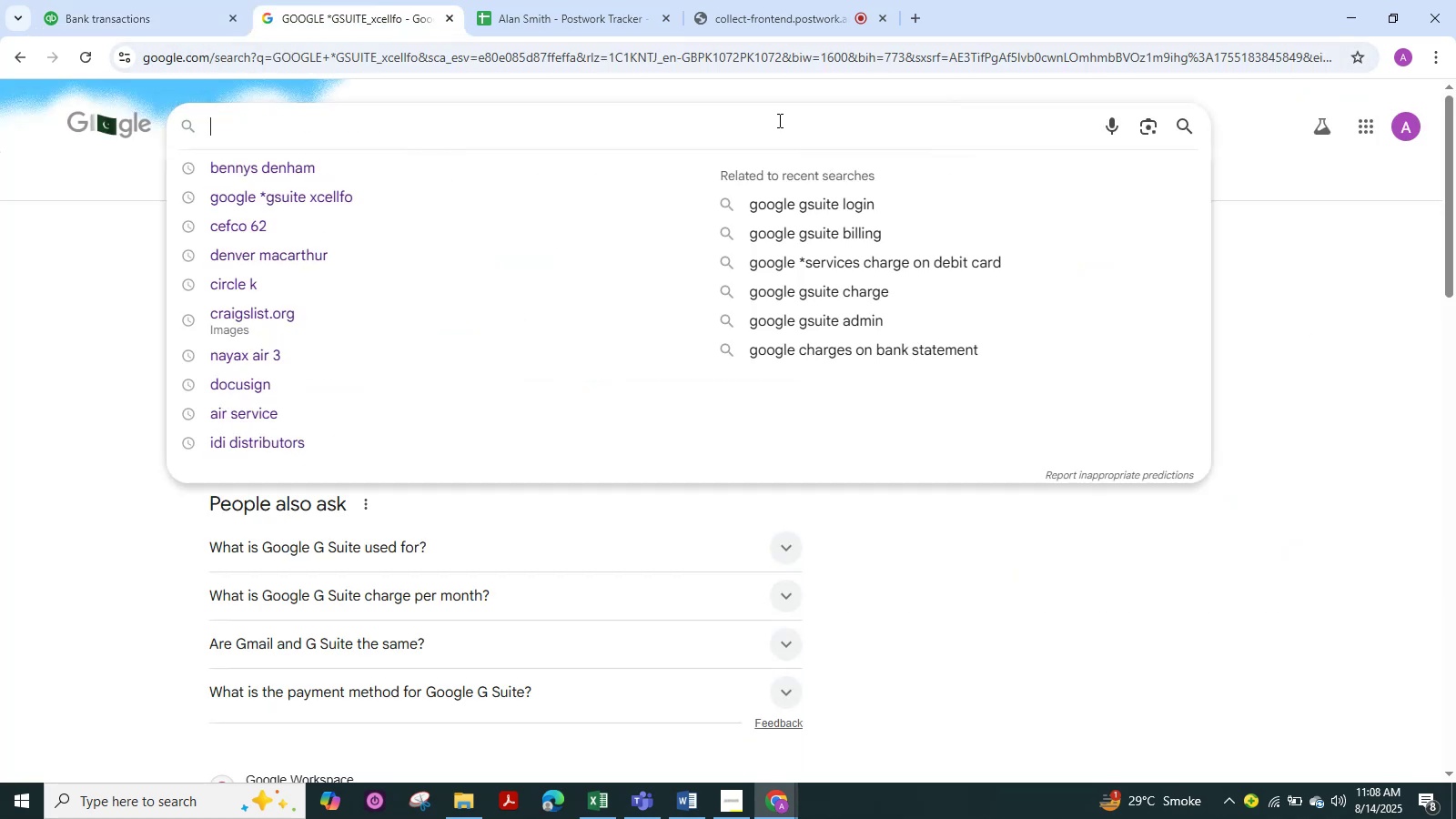 
double_click([778, 120])
 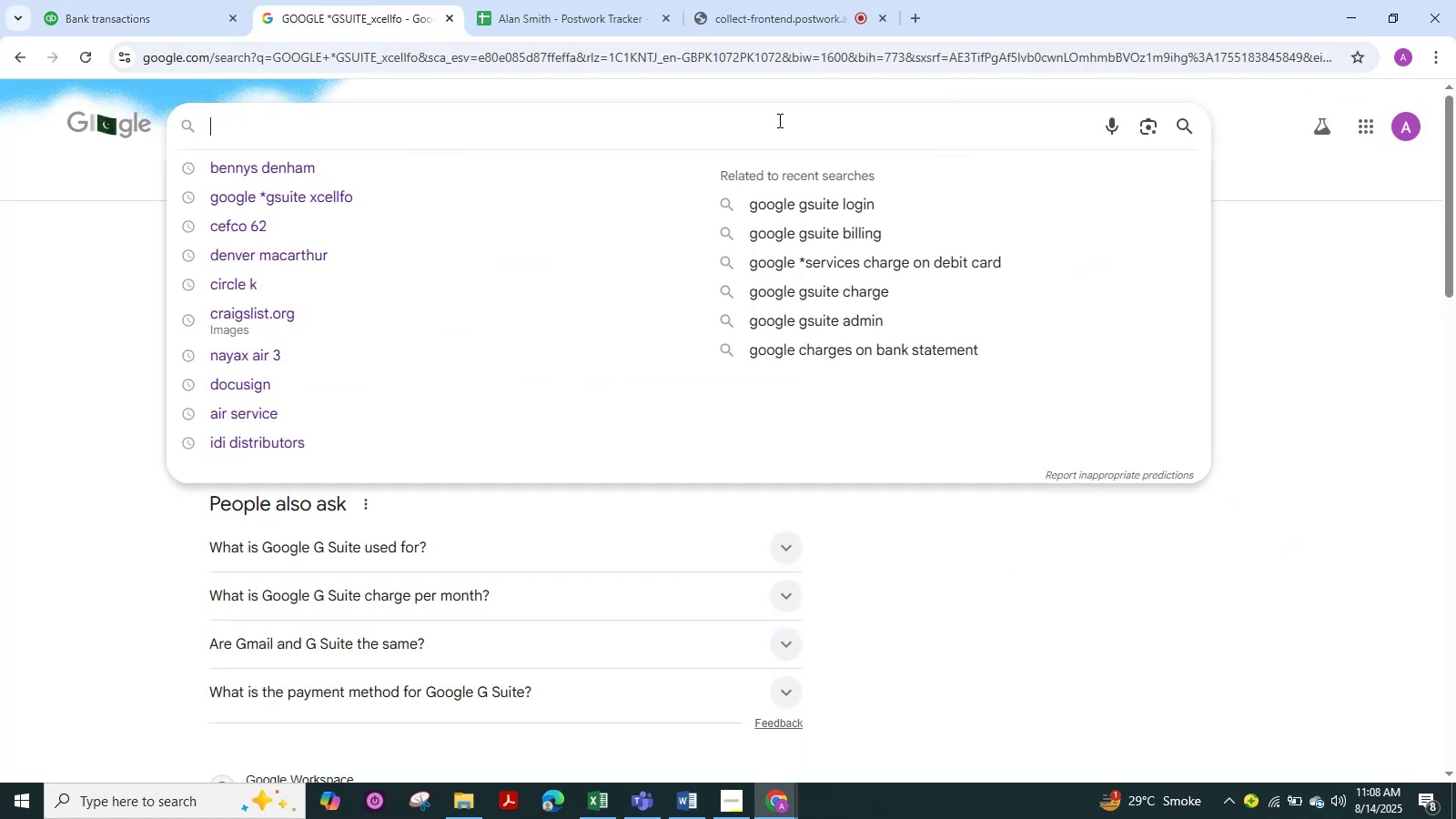 
key(Control+V)
 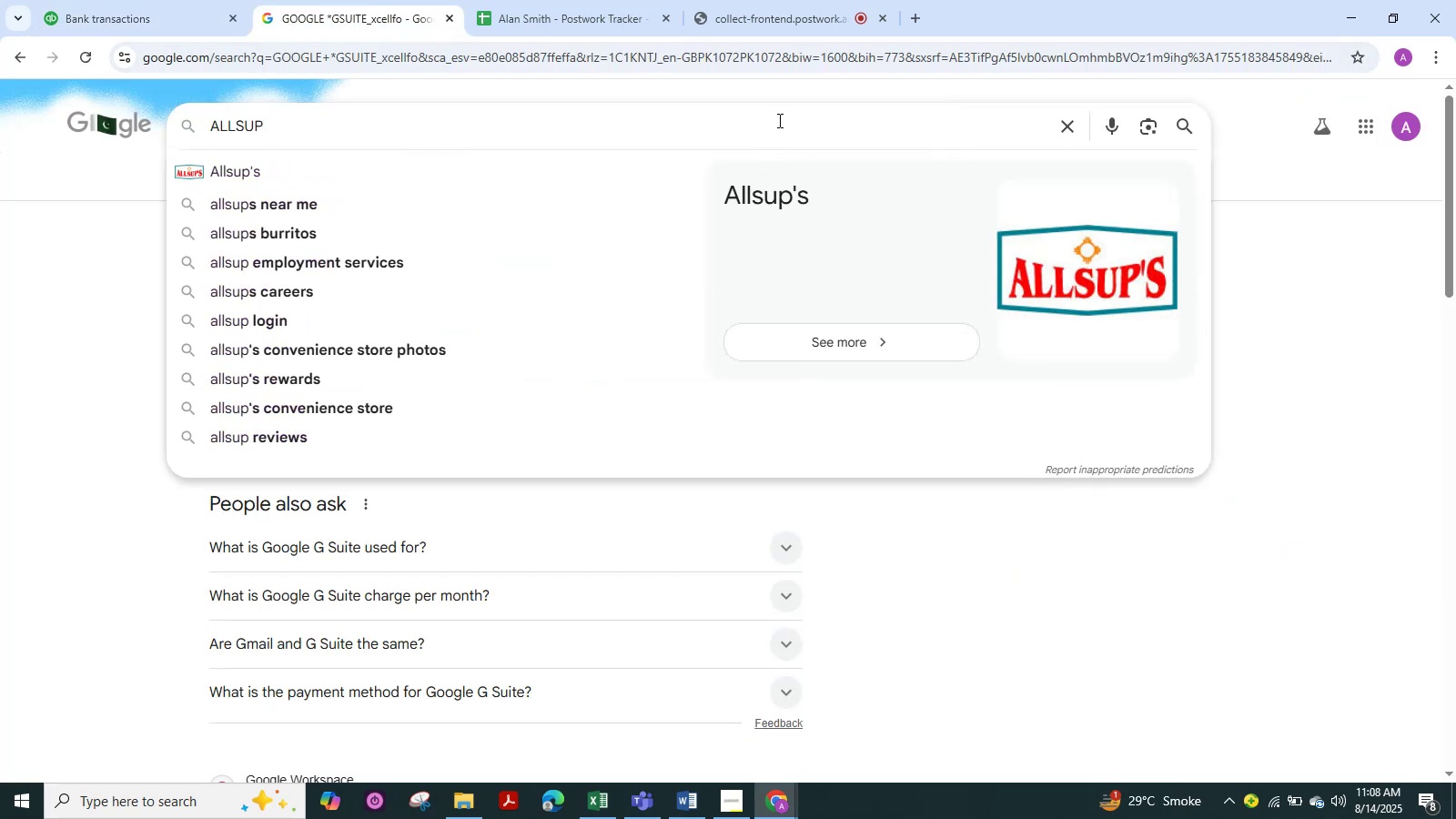 
key(NumpadEnter)
 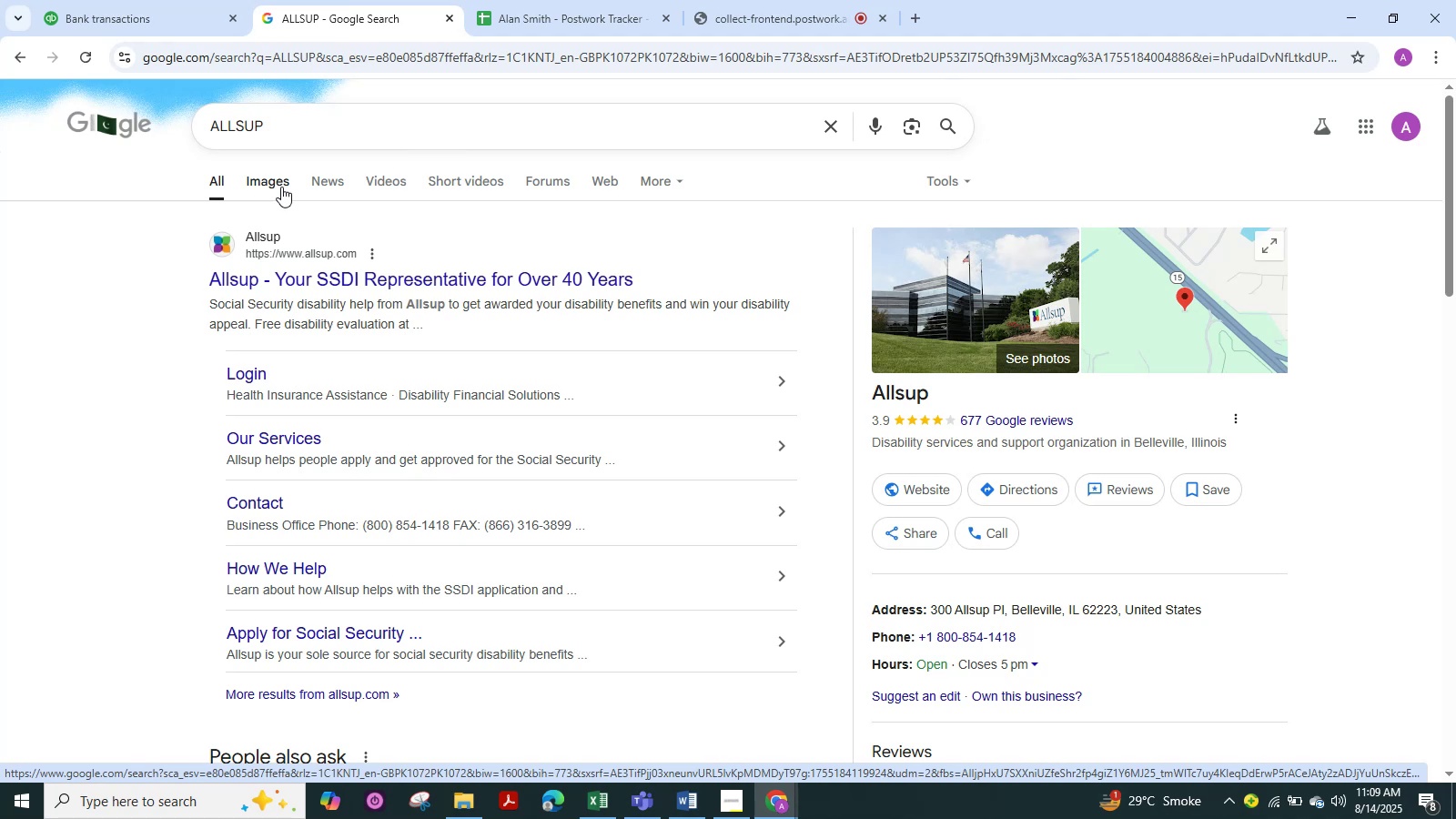 
wait(38.98)
 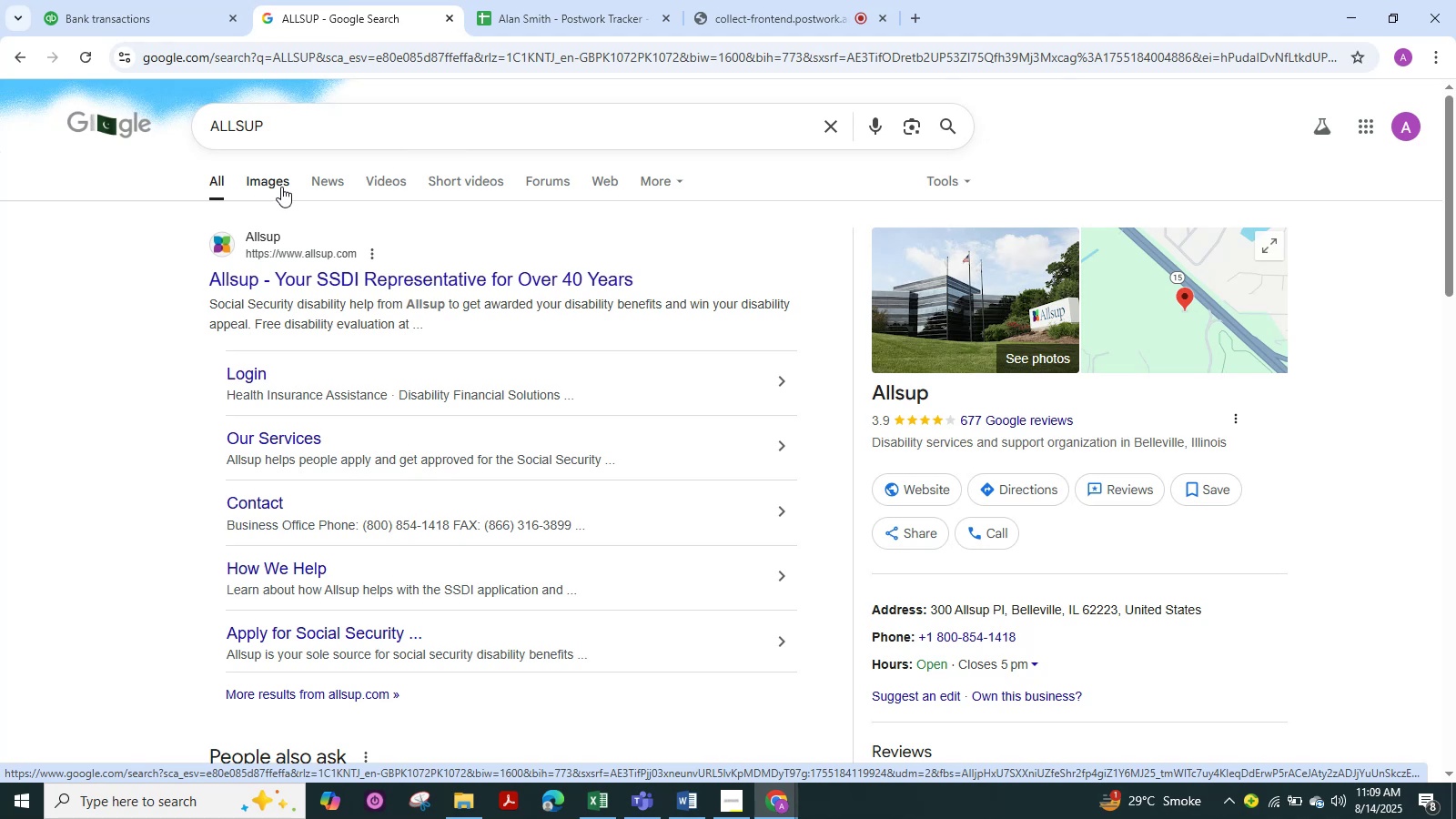 
left_click_drag(start_coordinate=[1169, 446], to_coordinate=[870, 448])
 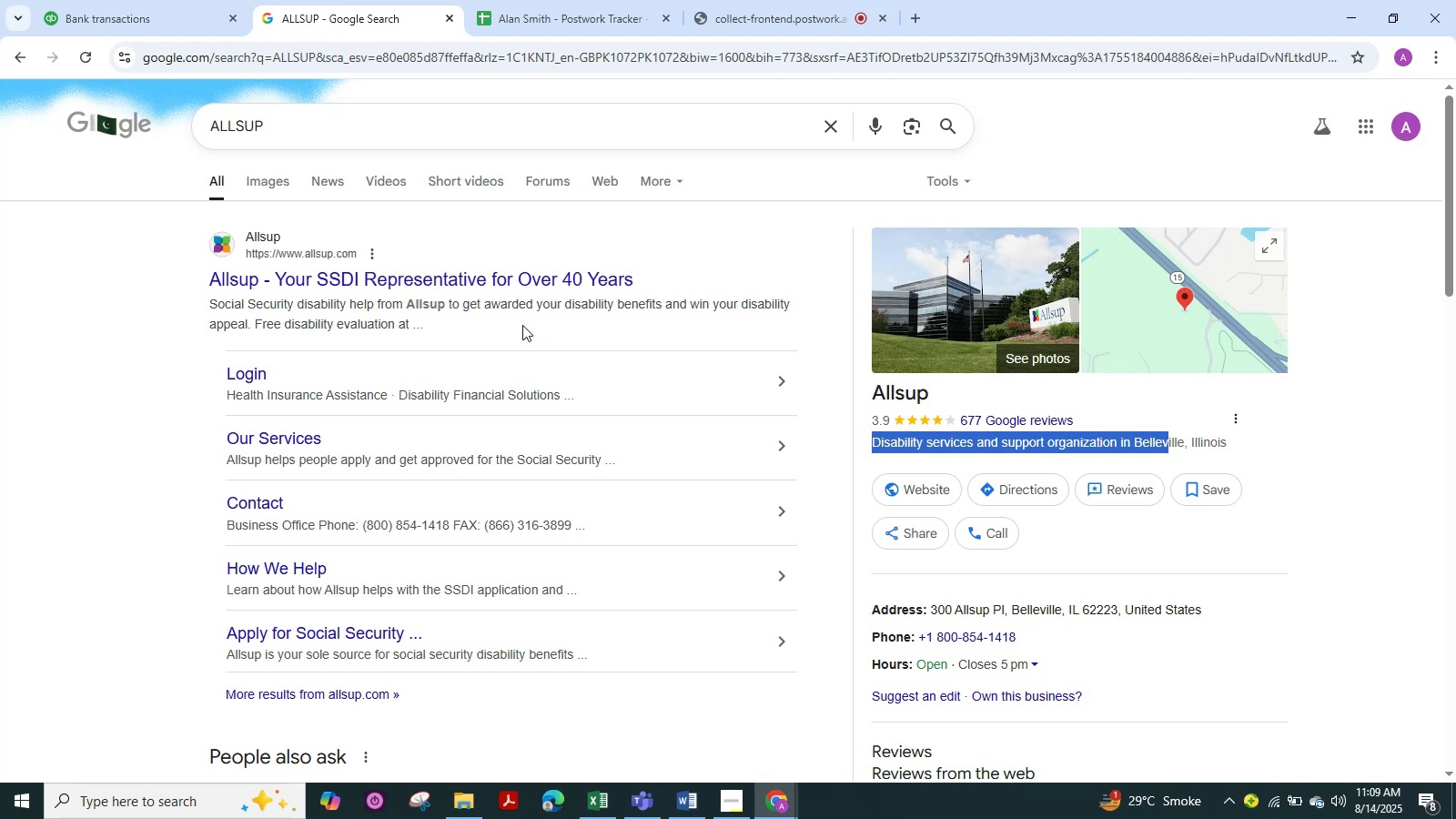 
left_click([518, 335])
 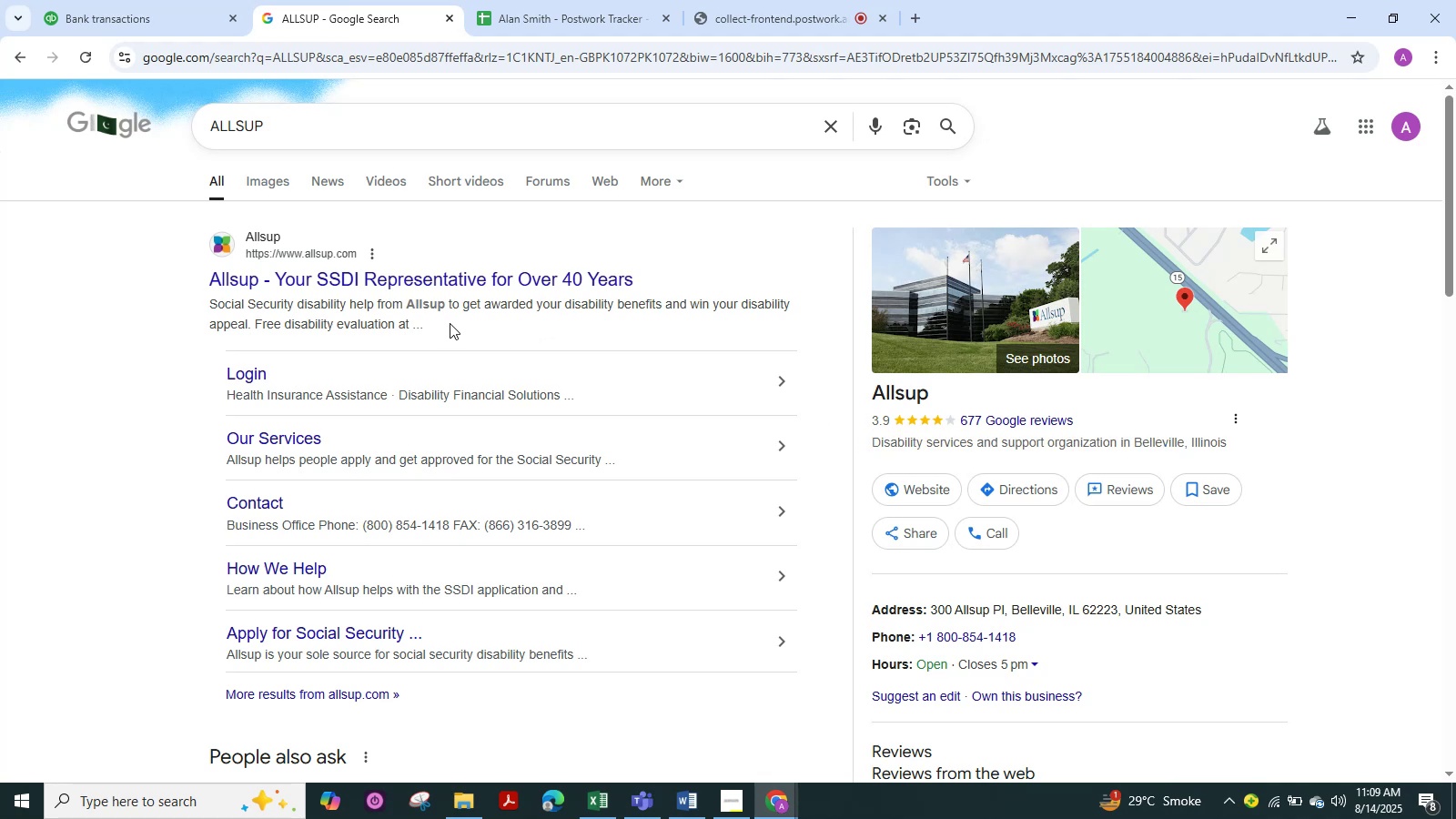 
scroll: coordinate [450, 323], scroll_direction: down, amount: 1.0
 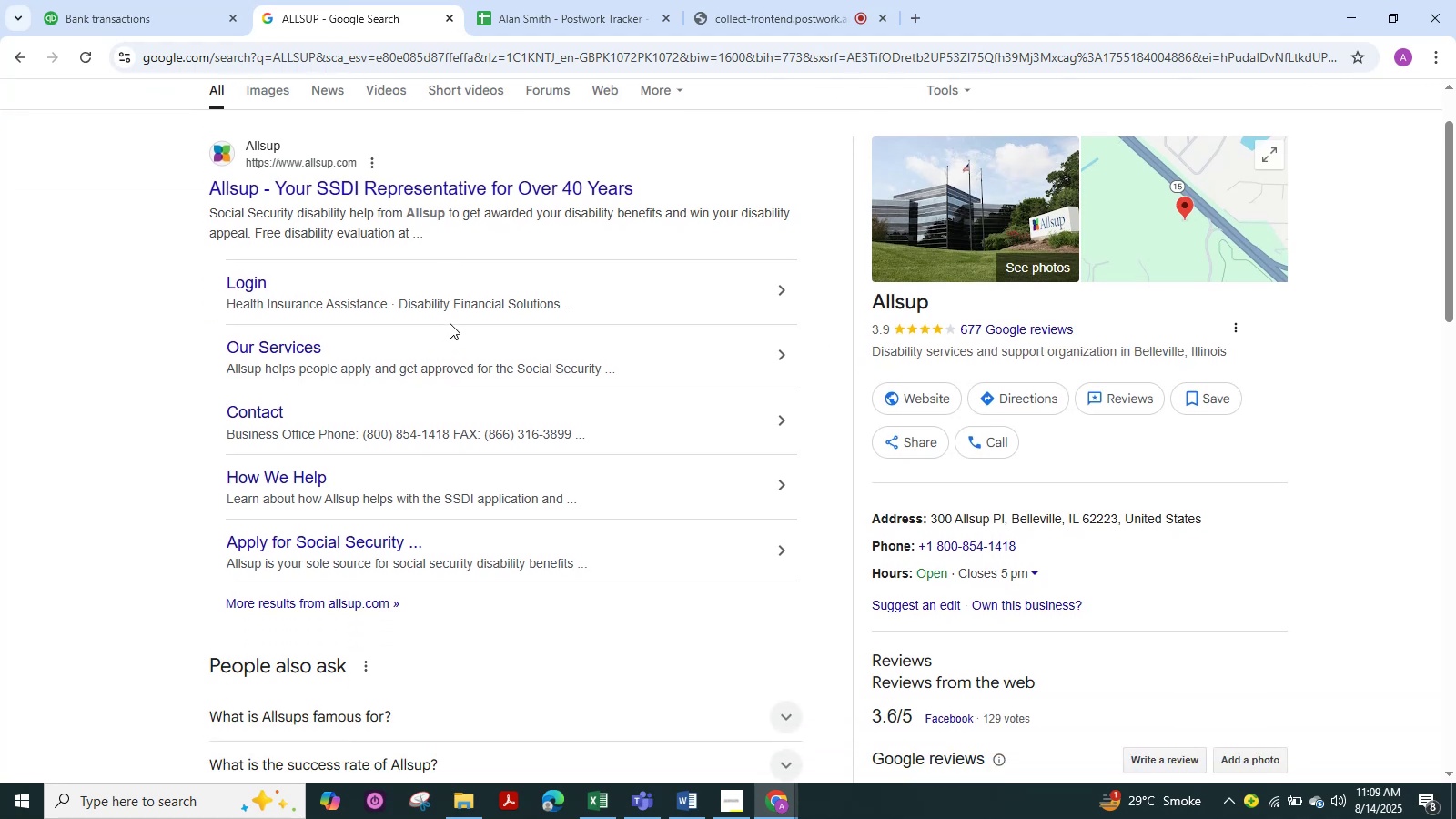 
scroll: coordinate [450, 323], scroll_direction: up, amount: 1.0
 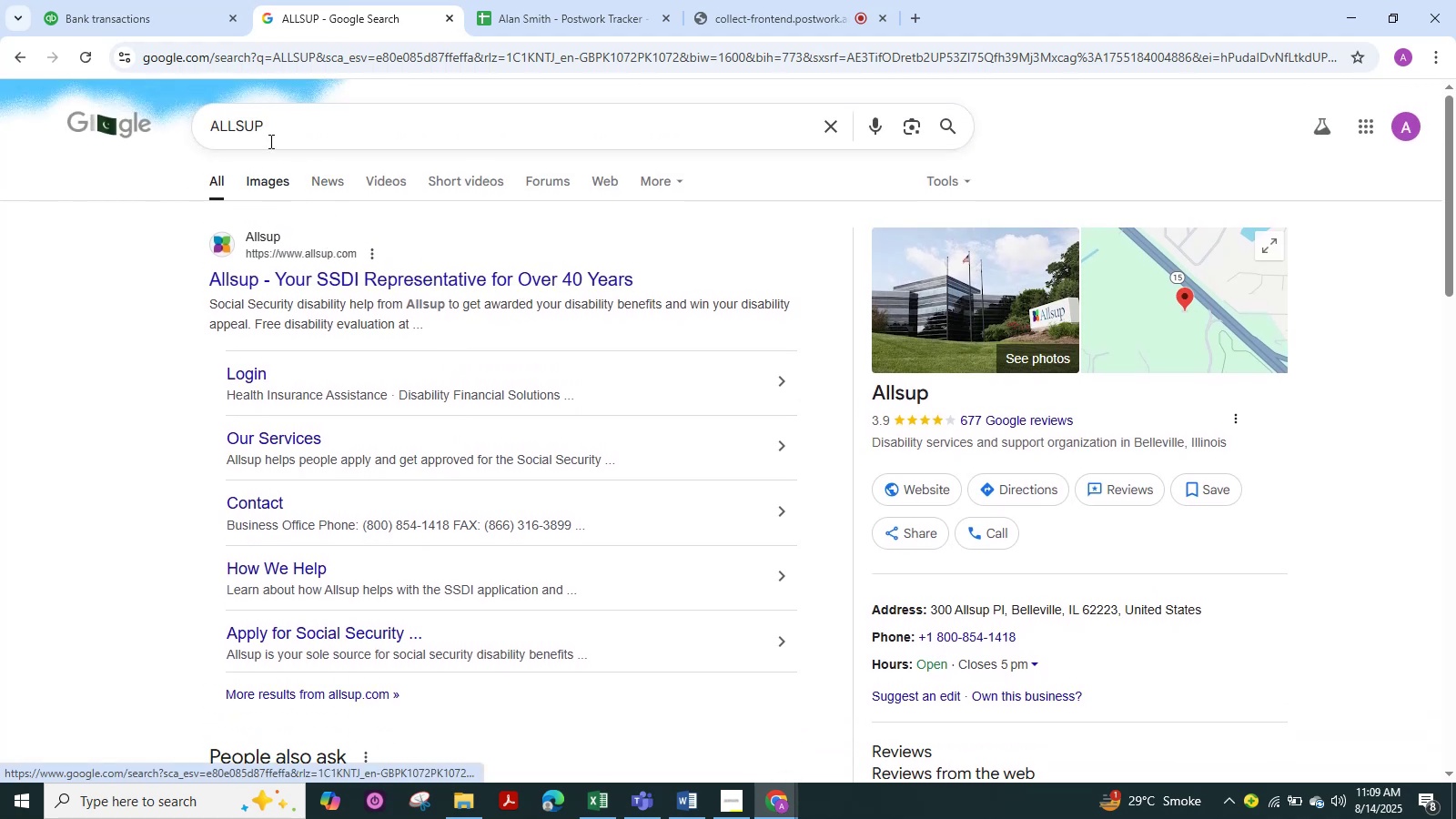 
left_click([165, 7])
 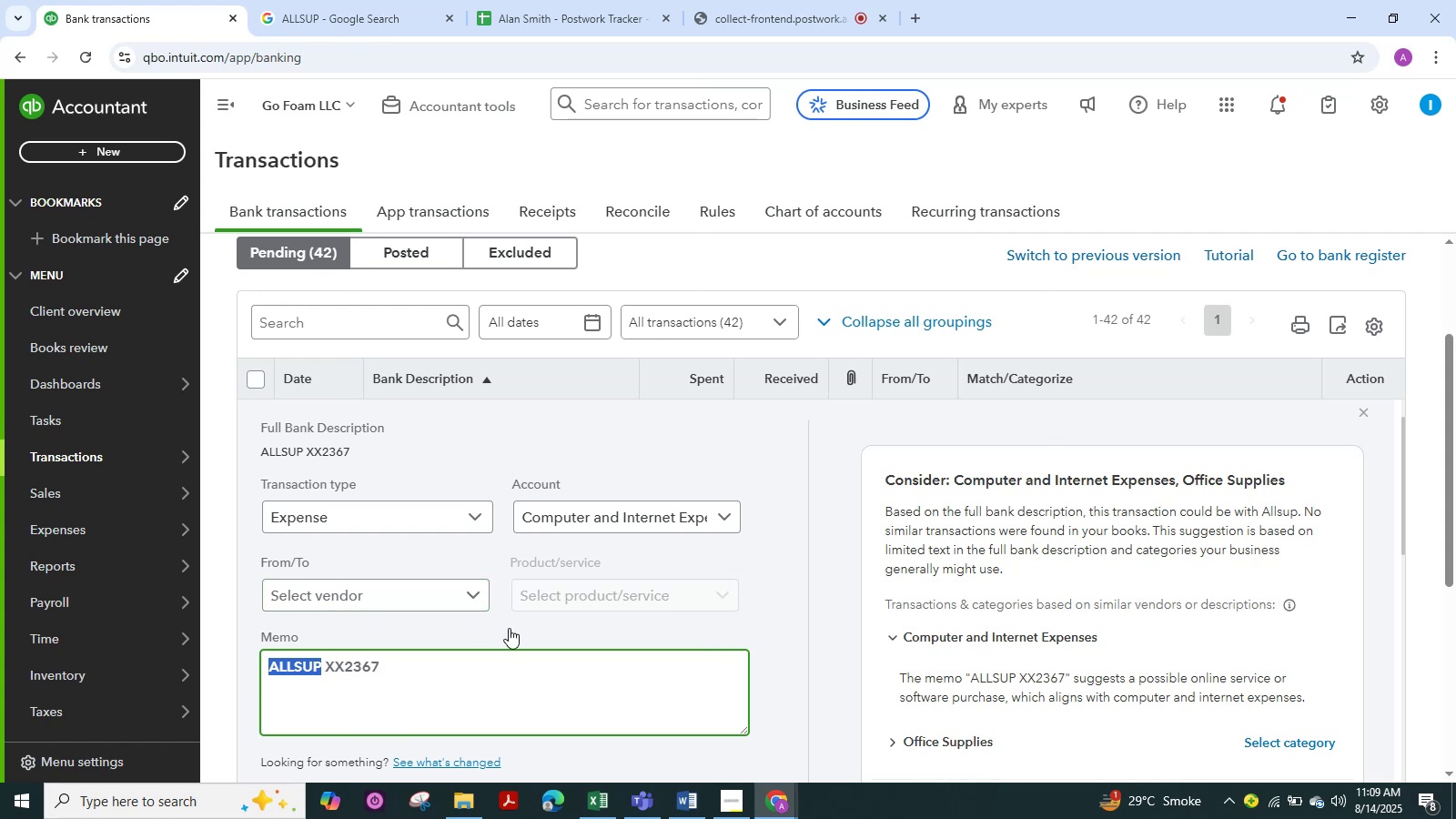 
left_click([378, 7])
 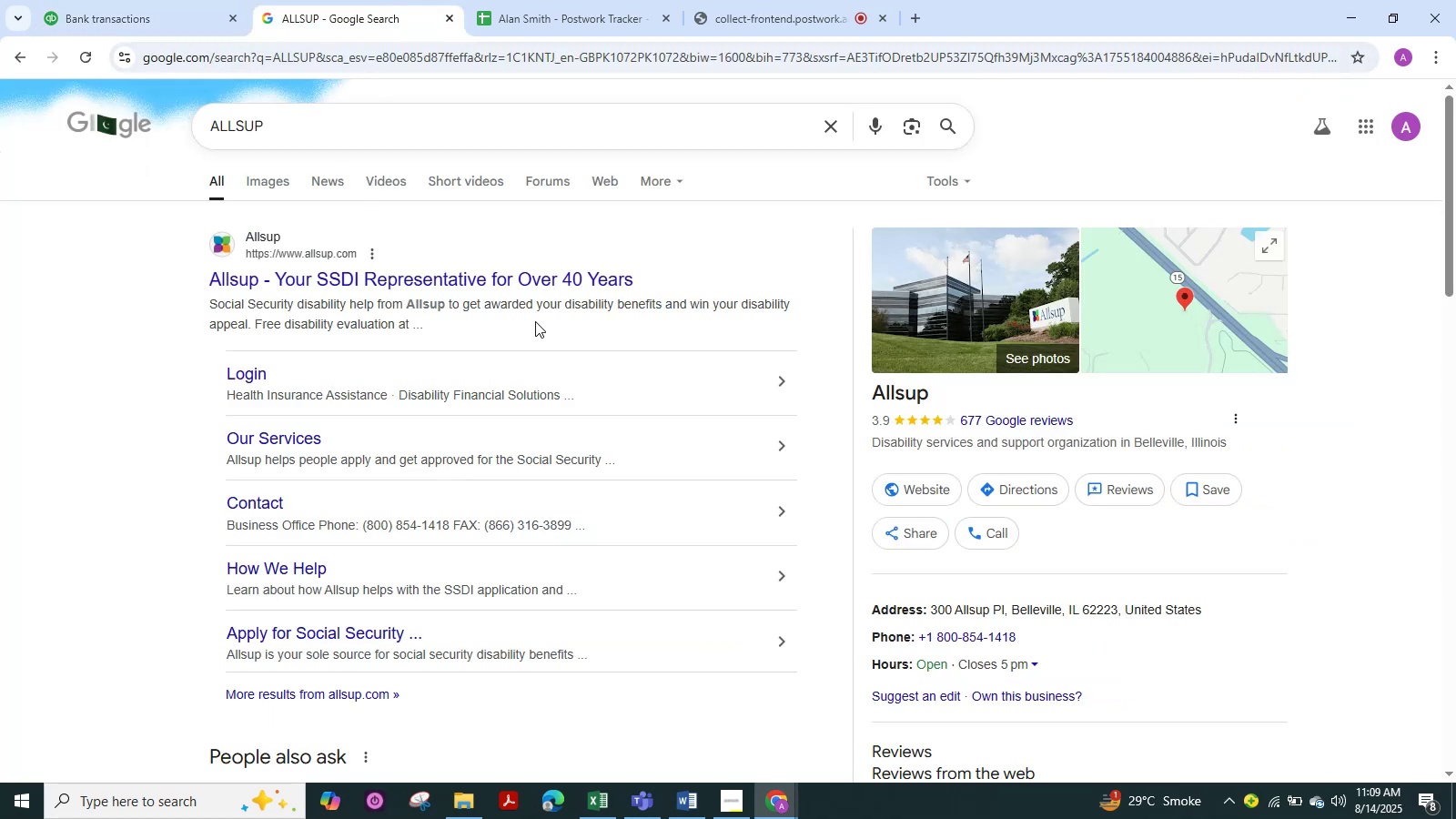 
left_click_drag(start_coordinate=[618, 303], to_coordinate=[197, 302])
 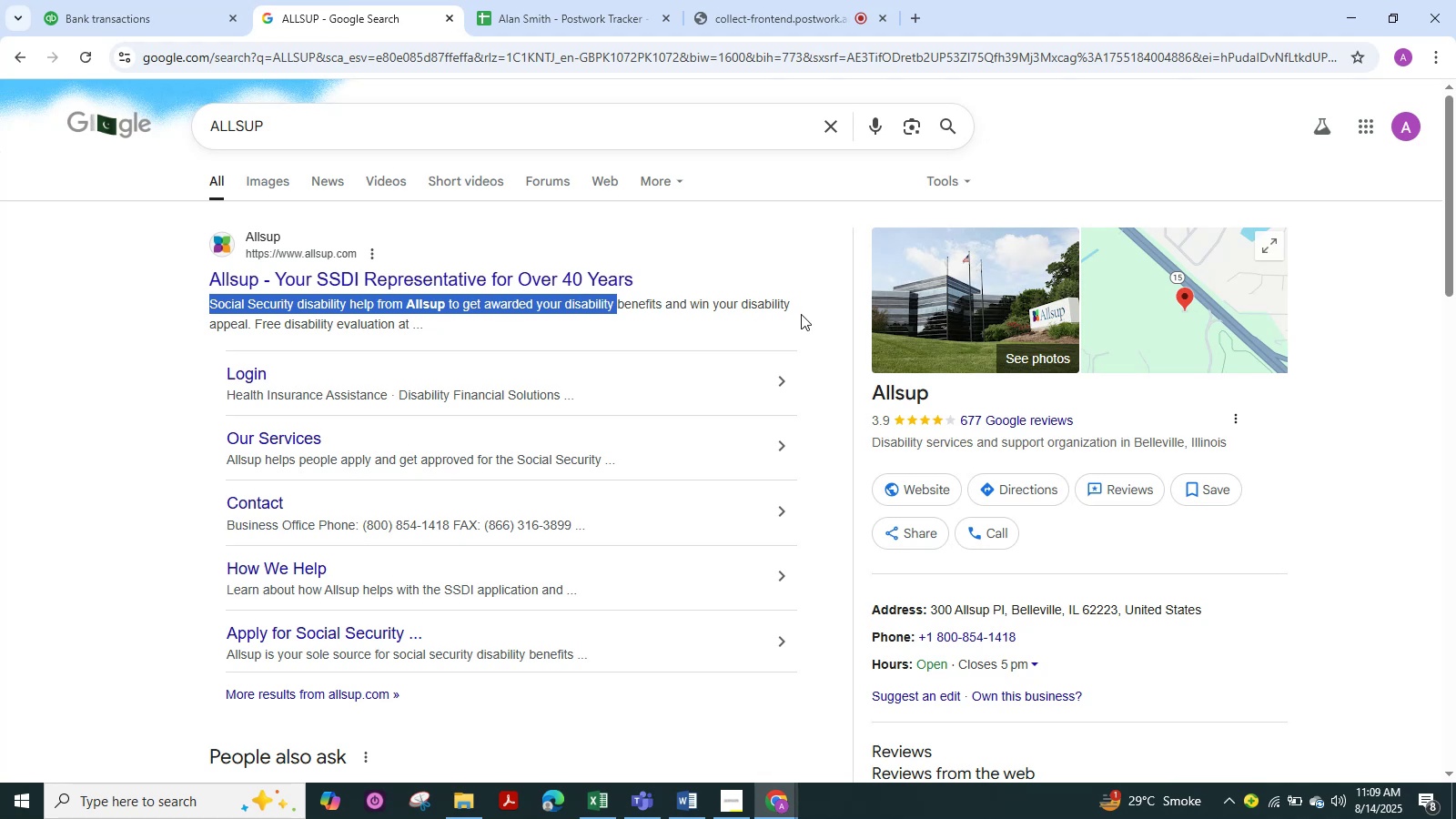 
left_click_drag(start_coordinate=[810, 300], to_coordinate=[207, 304])
 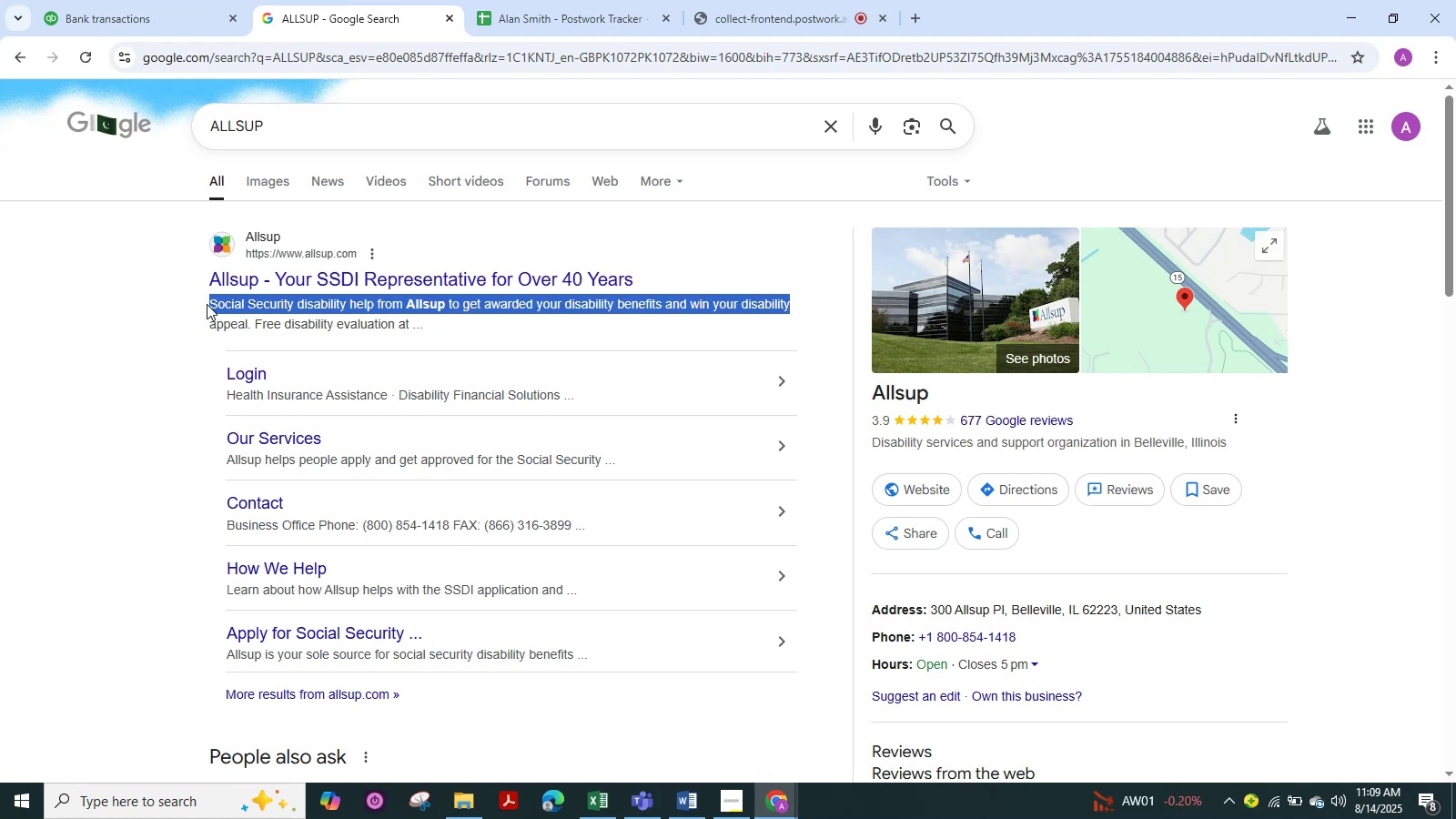 
wait(5.68)
 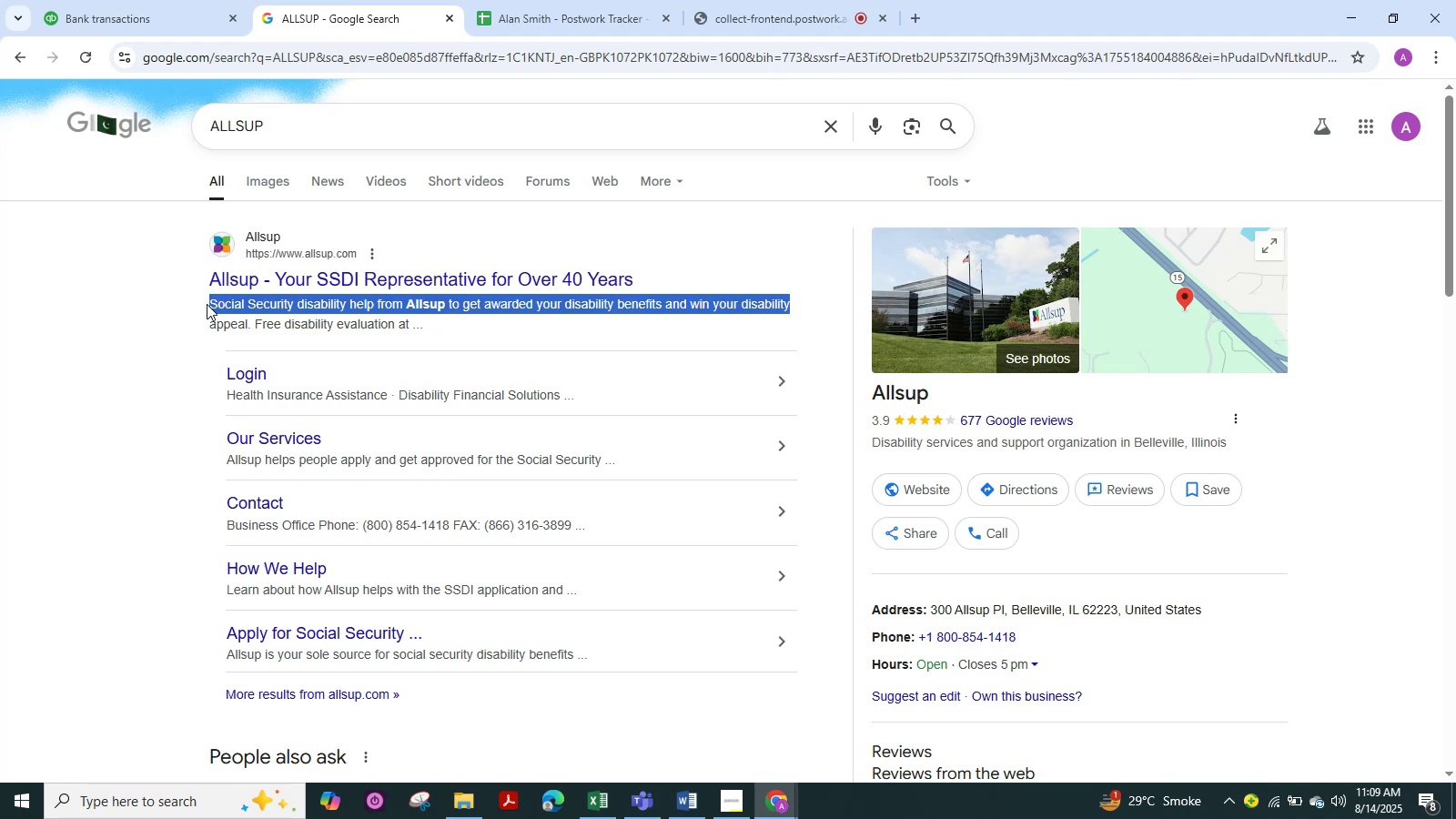 
left_click([172, 5])
 